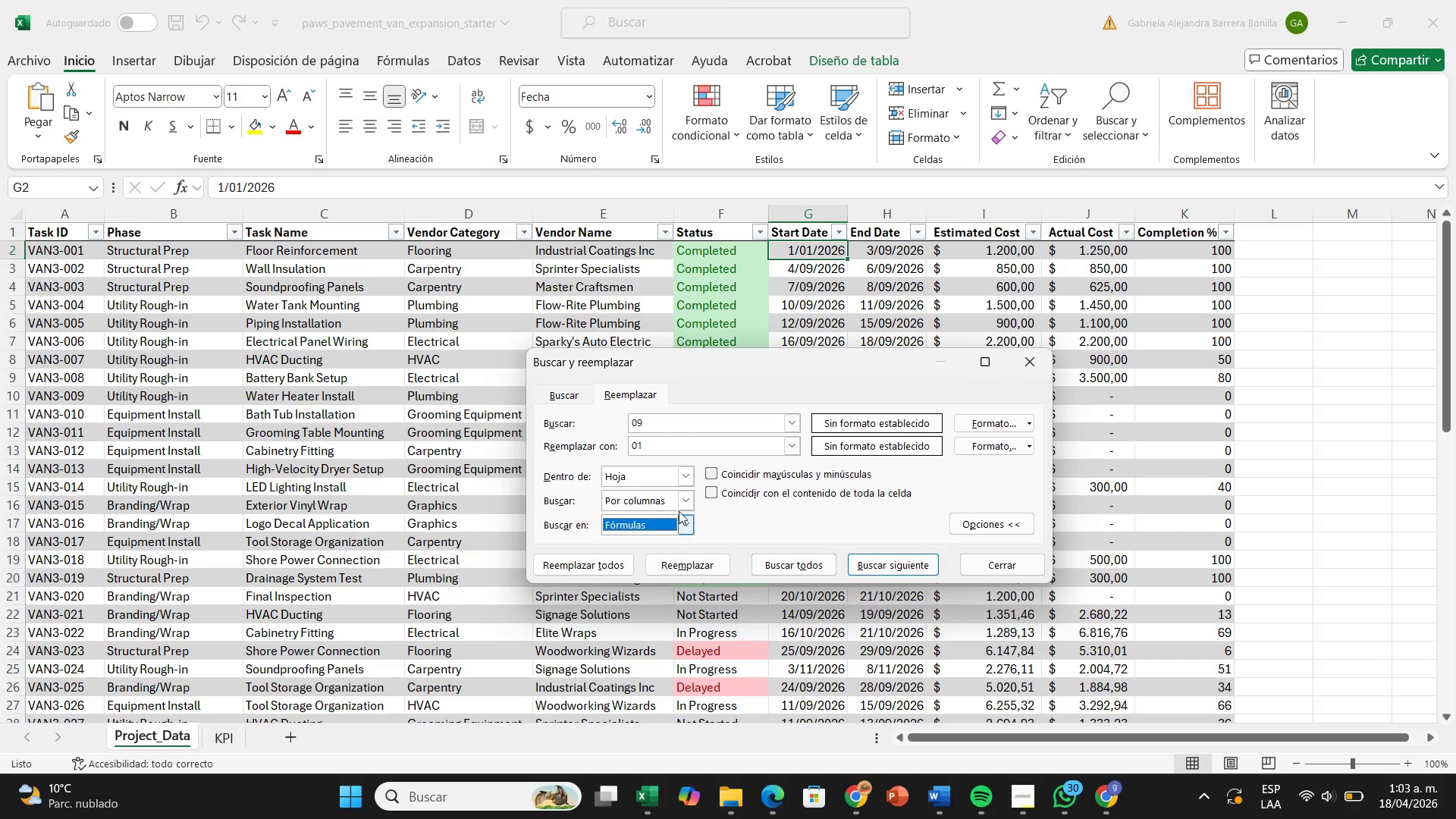 
double_click([678, 500])
 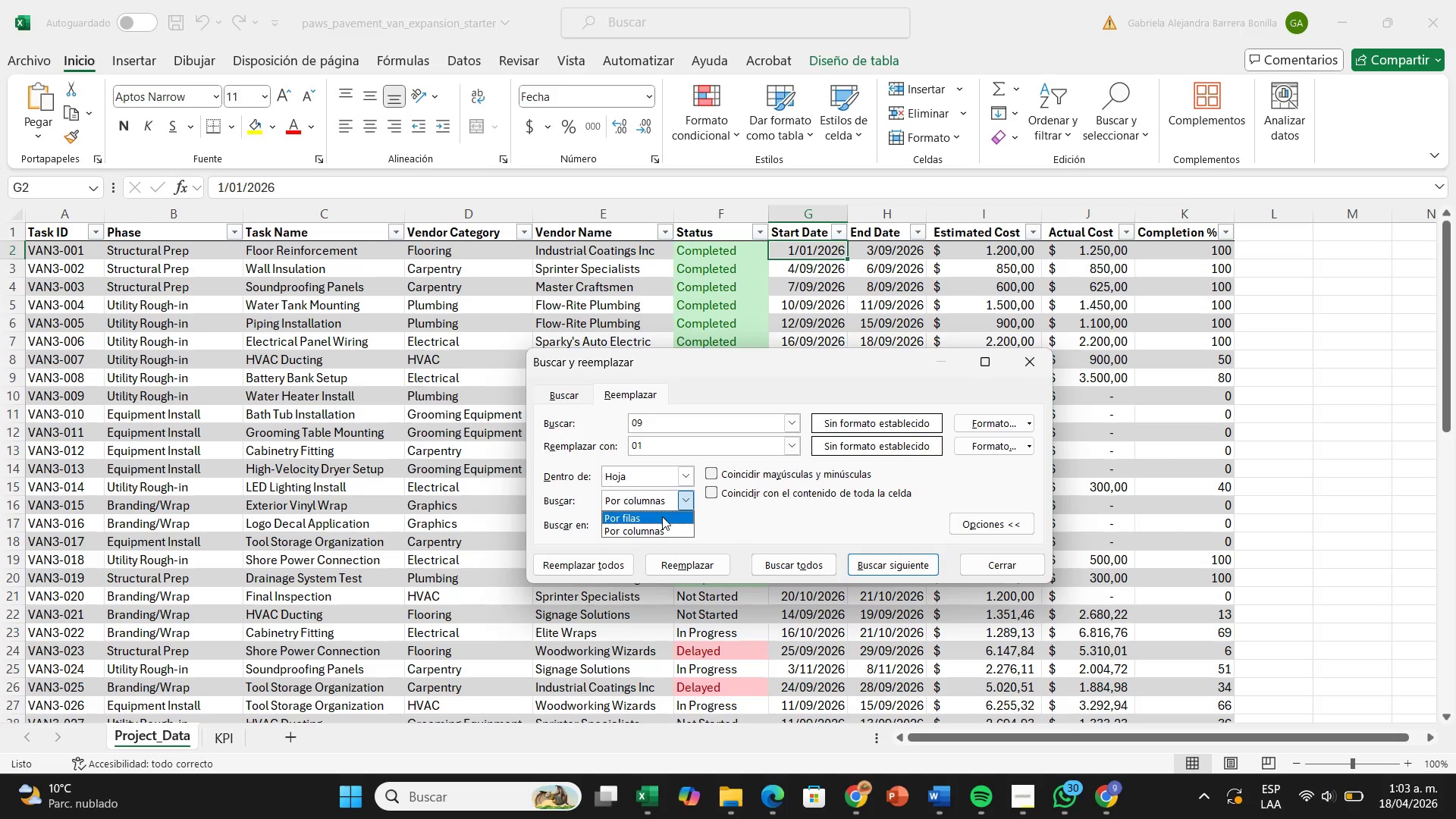 
left_click([662, 516])
 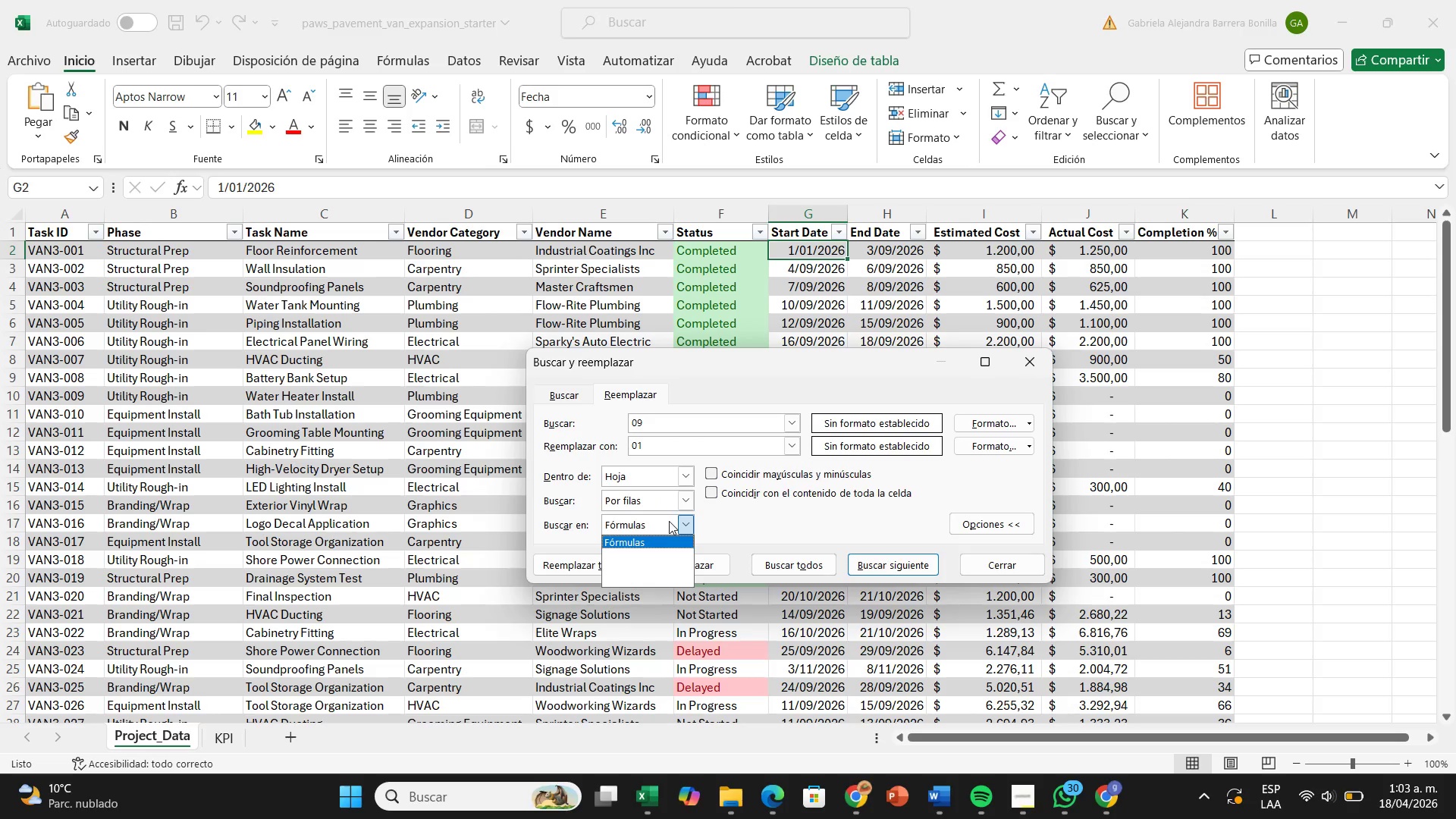 
double_click([669, 521])
 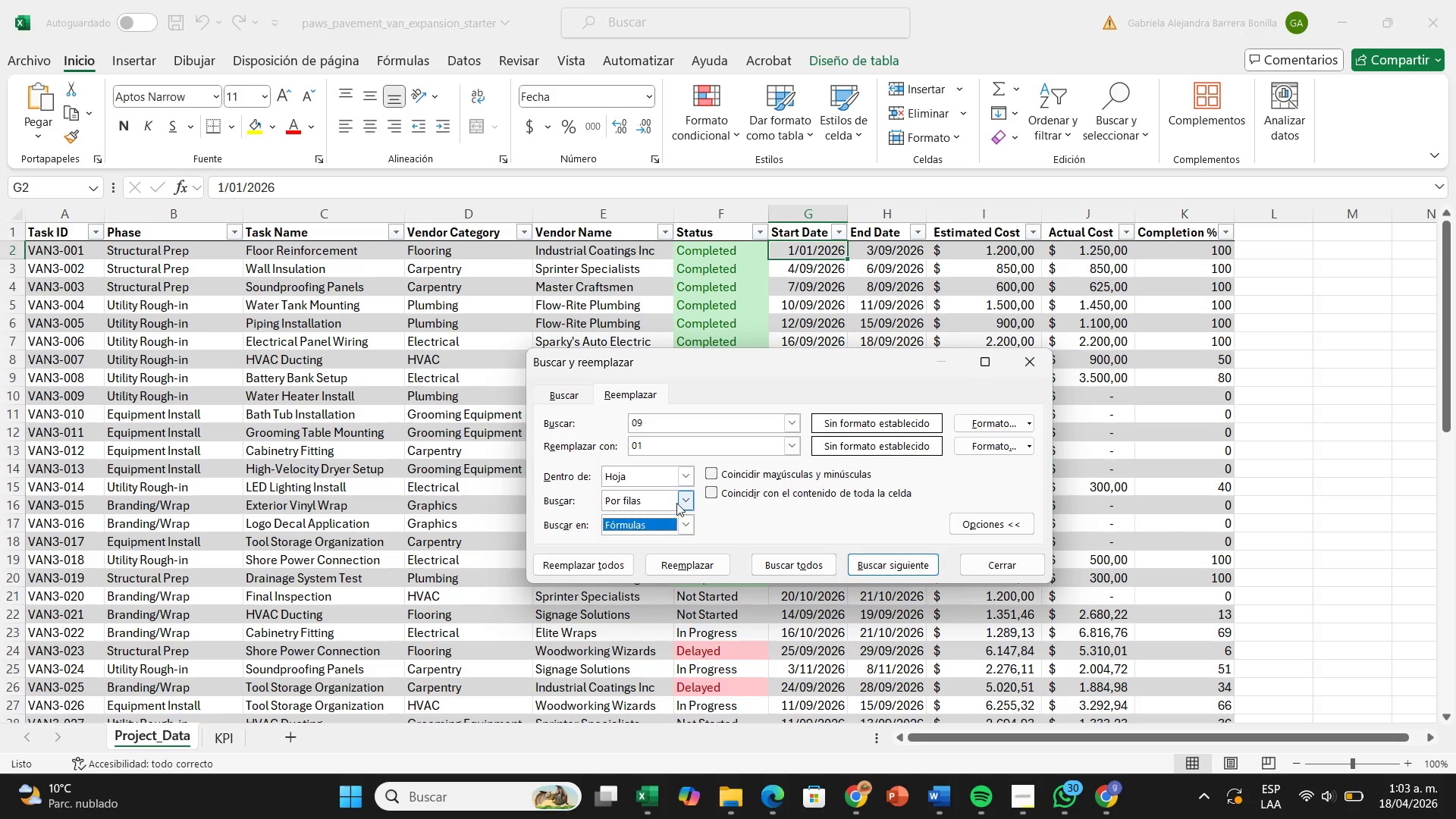 
left_click([676, 503])
 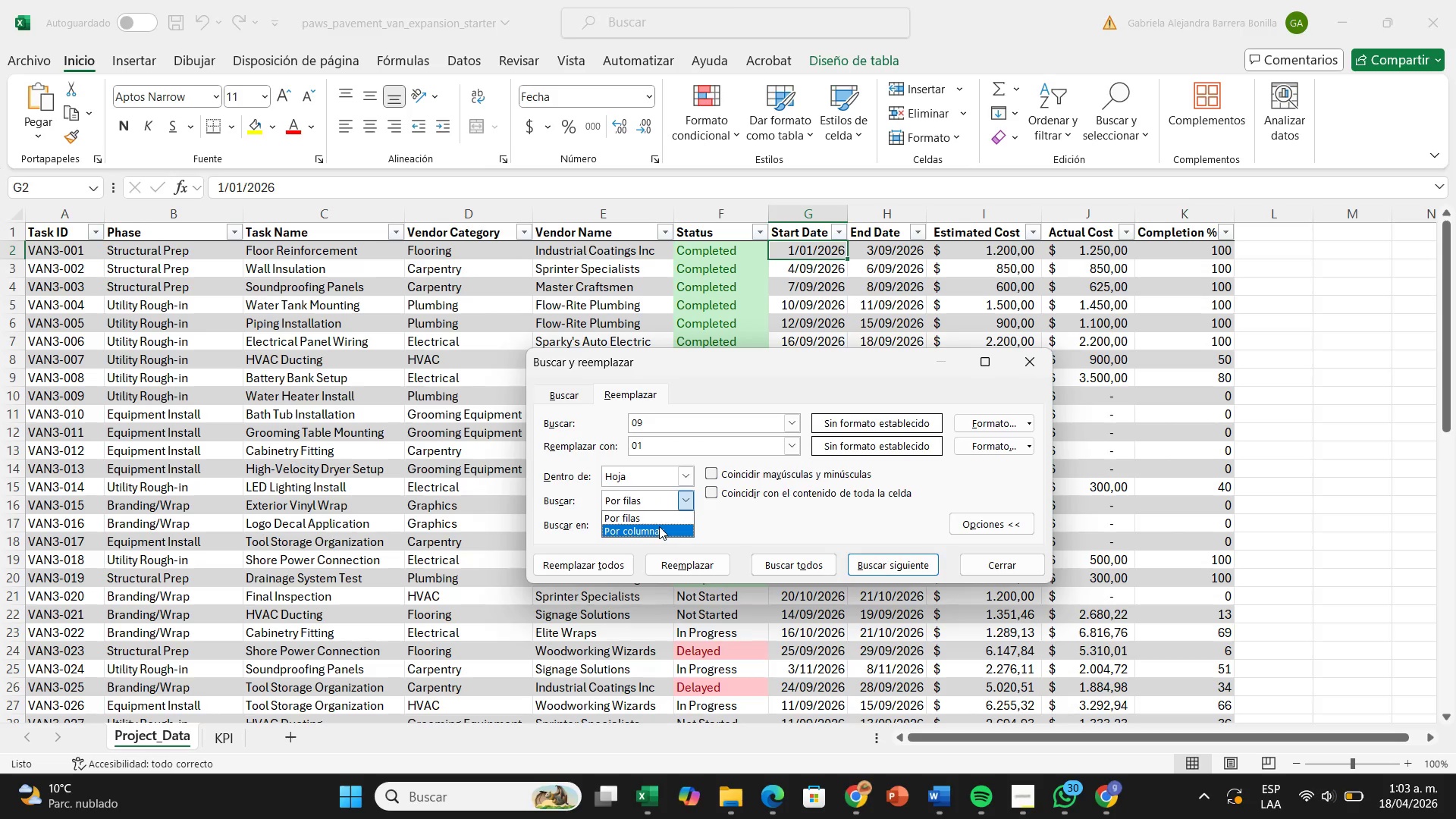 
left_click([659, 526])
 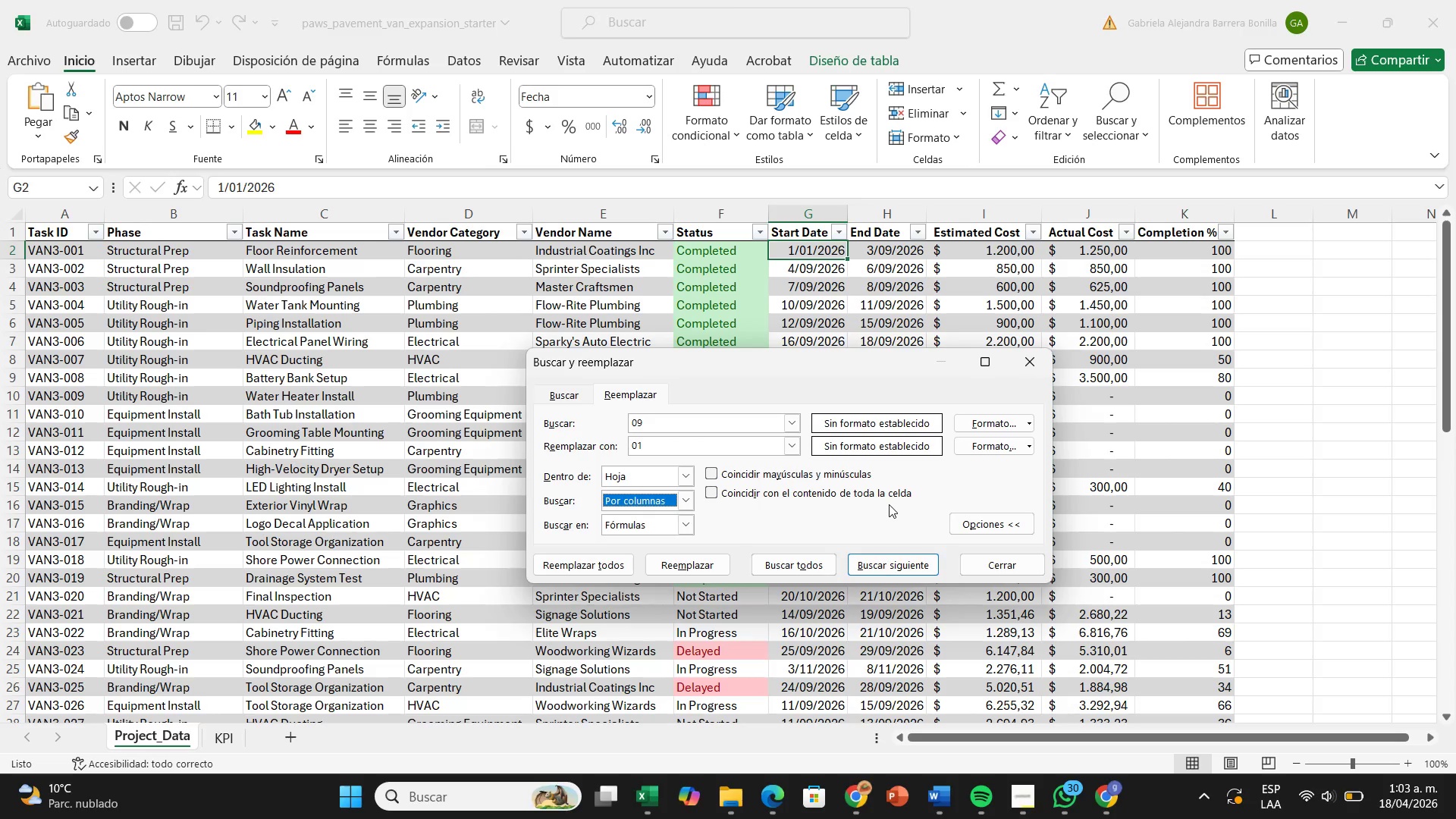 
left_click([889, 504])
 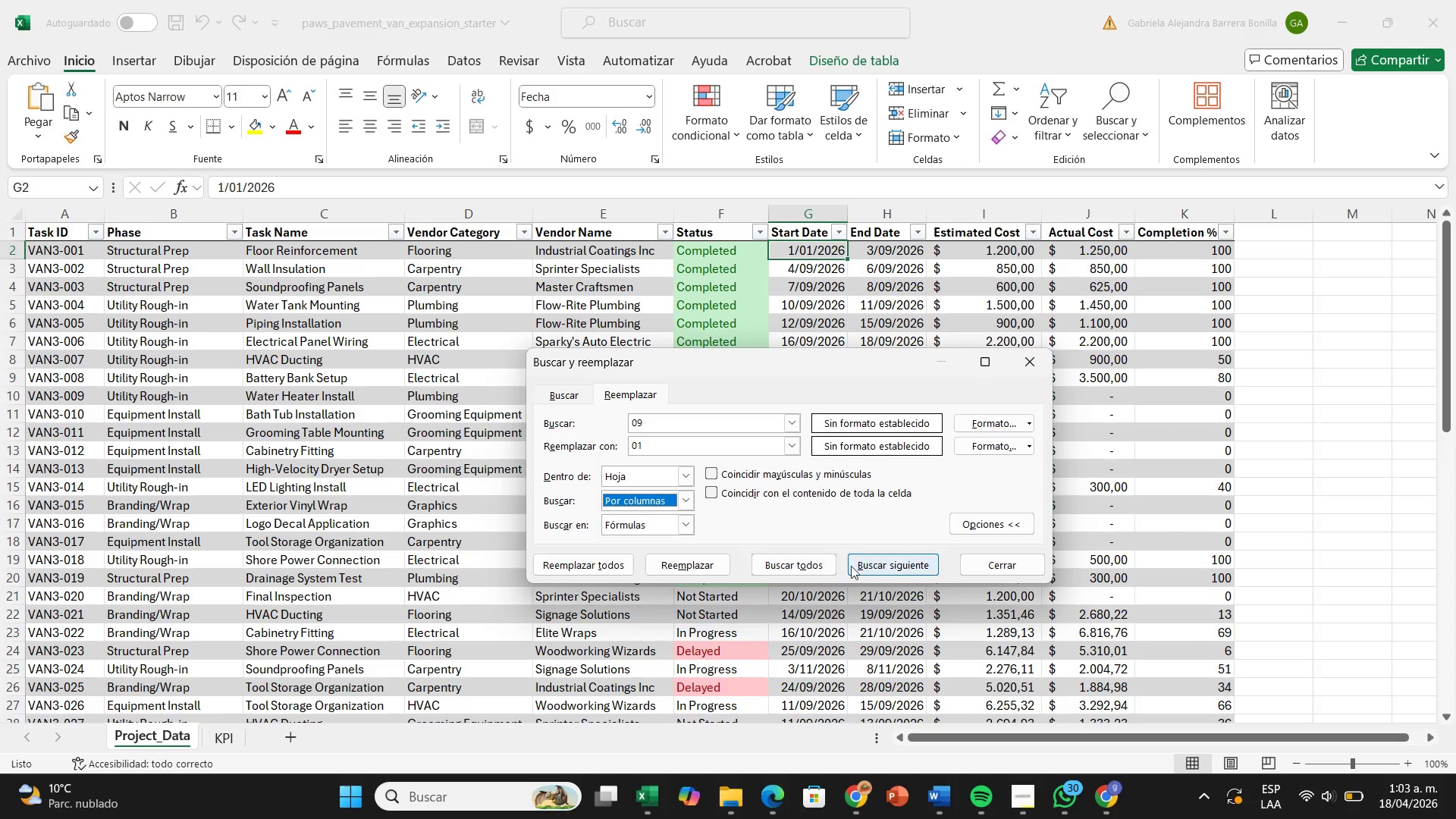 
left_click([860, 563])
 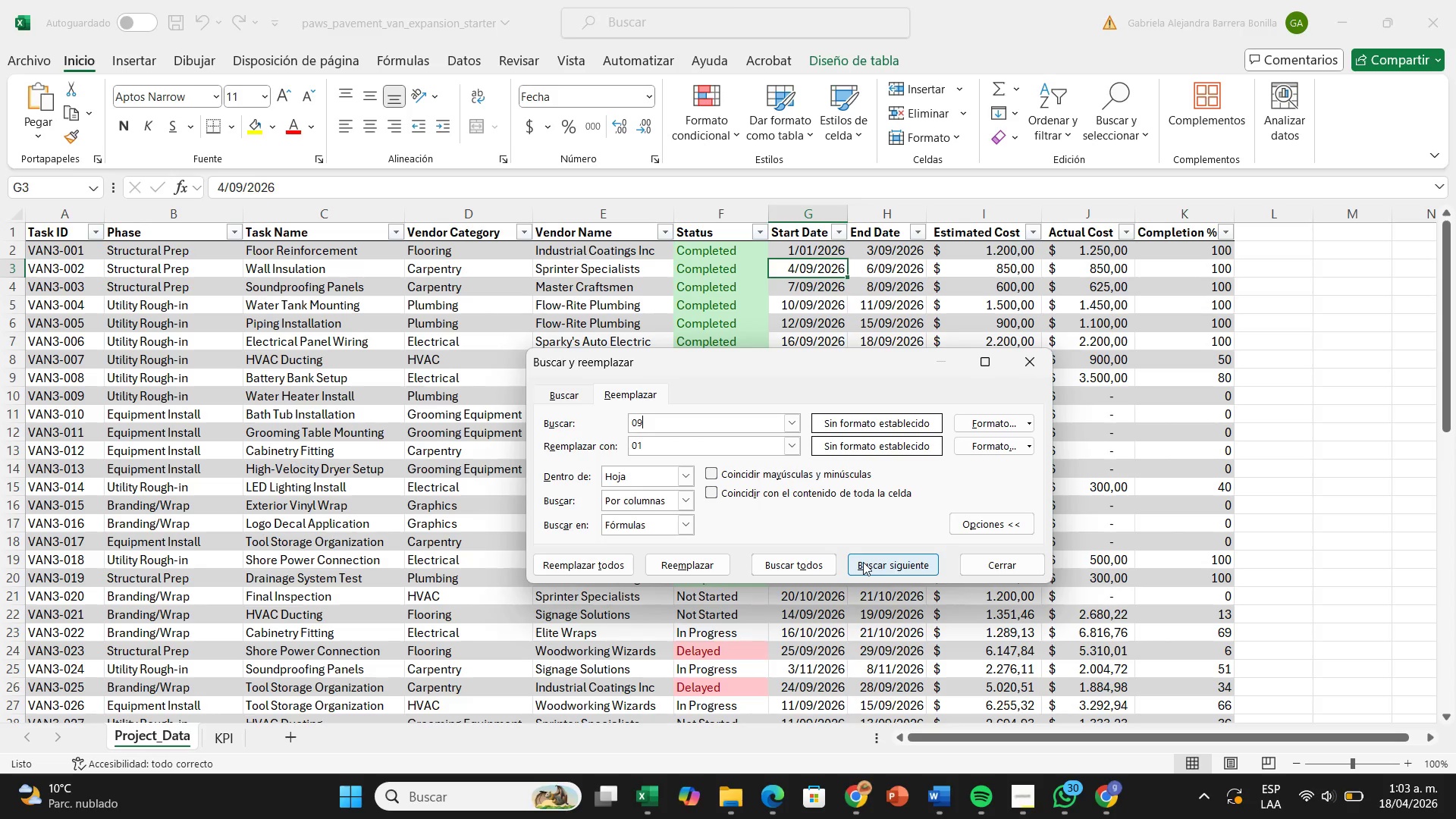 
wait(6.09)
 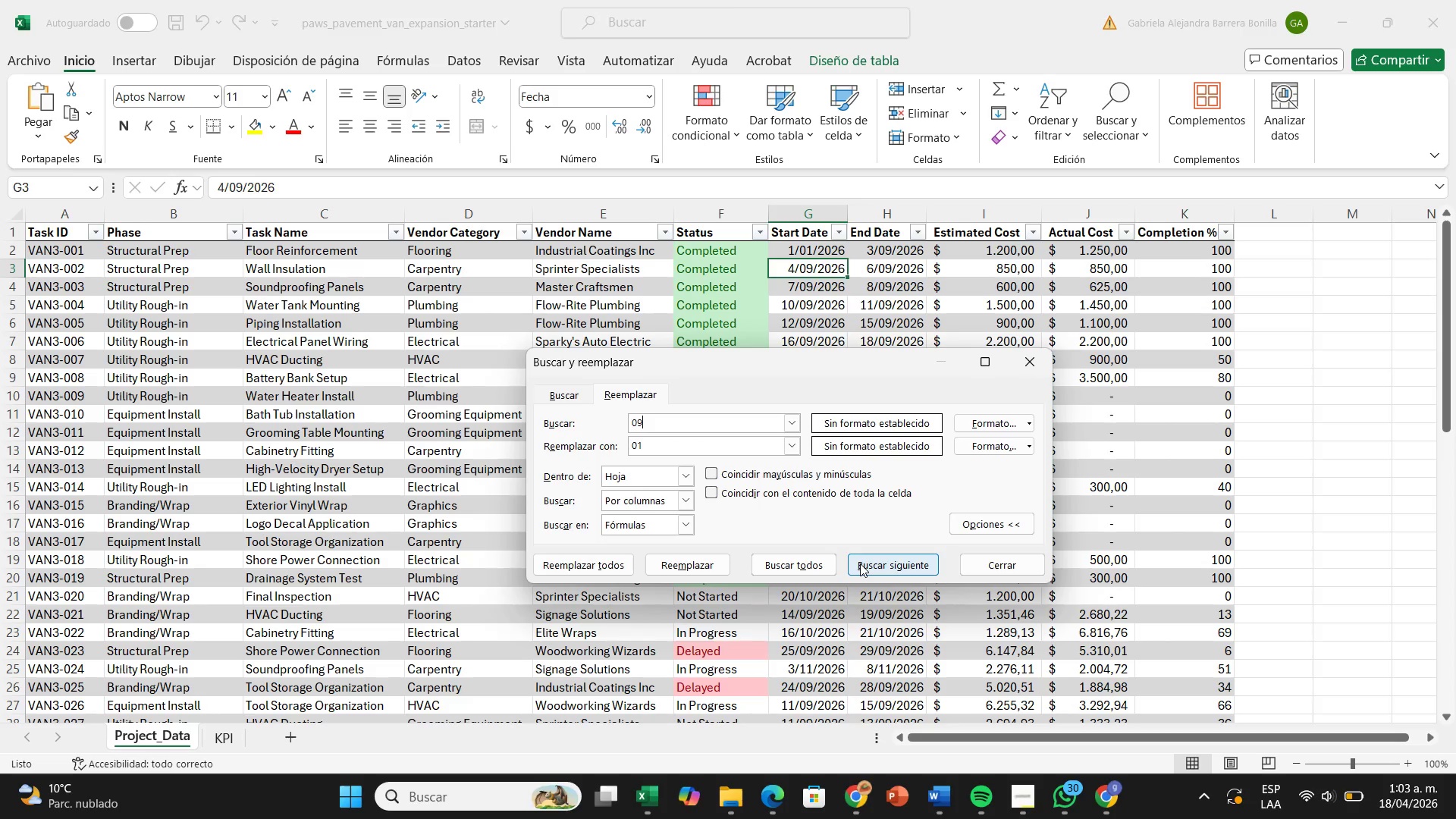 
left_click([817, 562])
 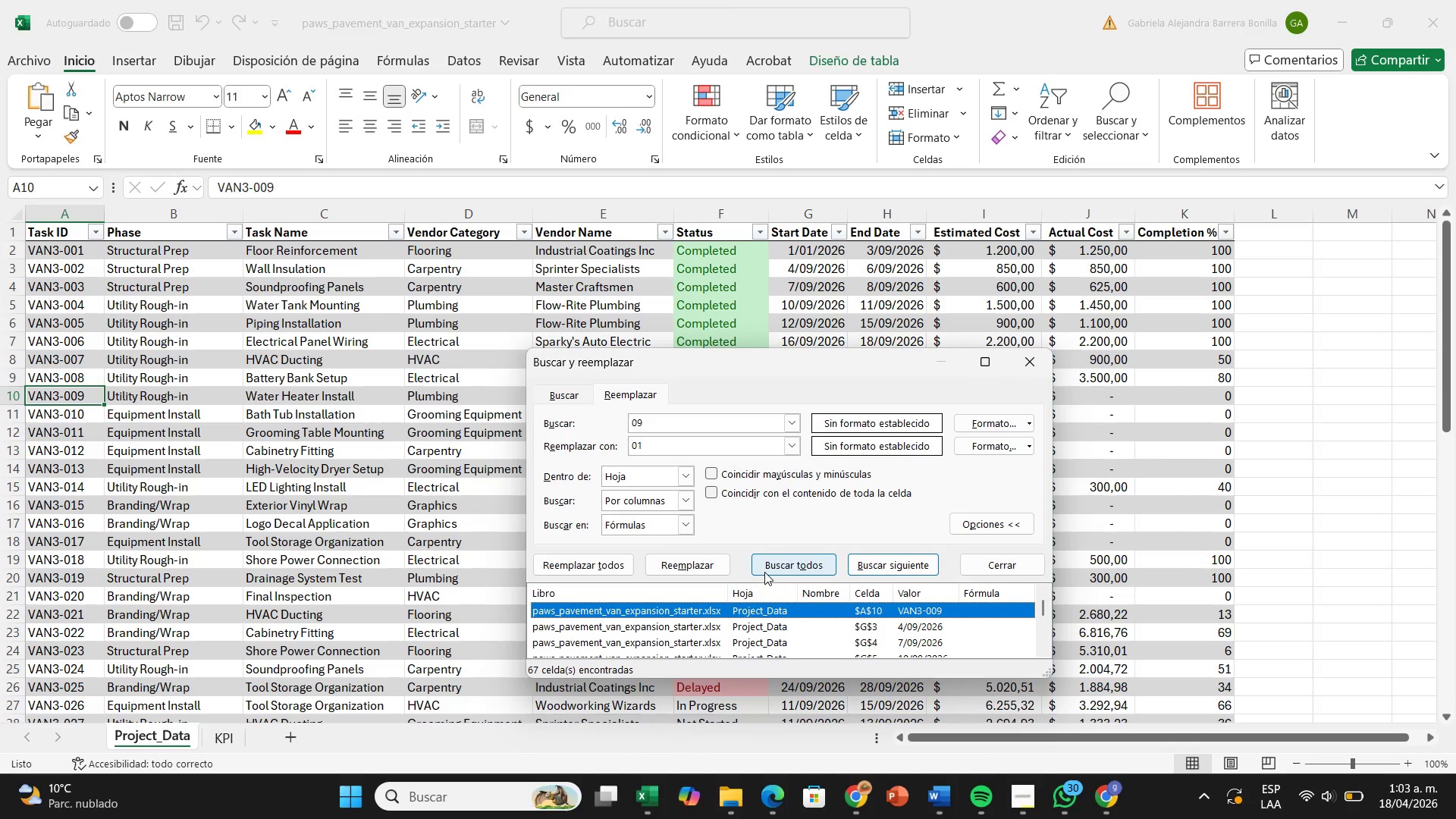 
scroll: coordinate [735, 613], scroll_direction: down, amount: 3.0
 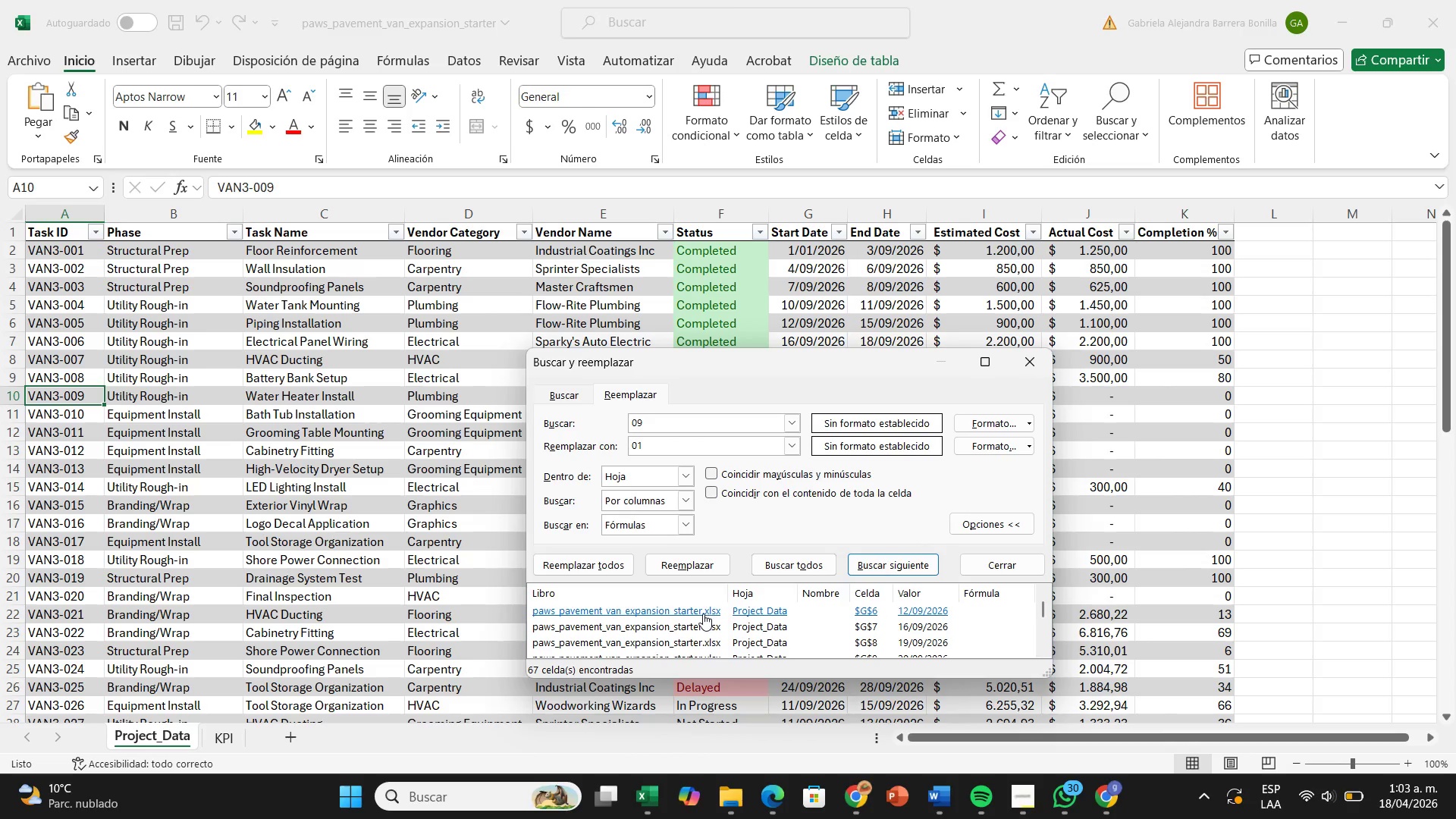 
left_click([702, 613])
 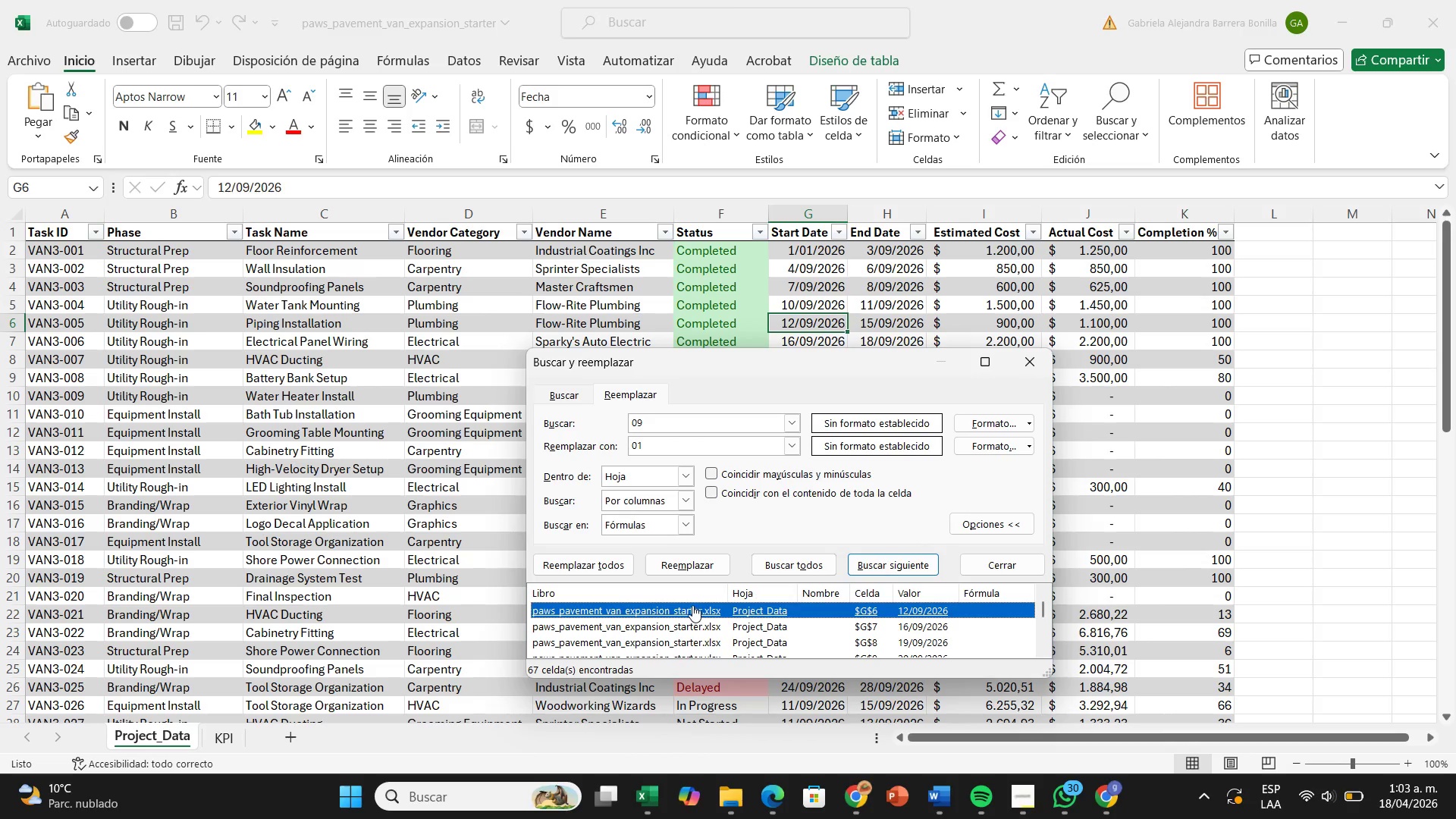 
double_click([692, 605])
 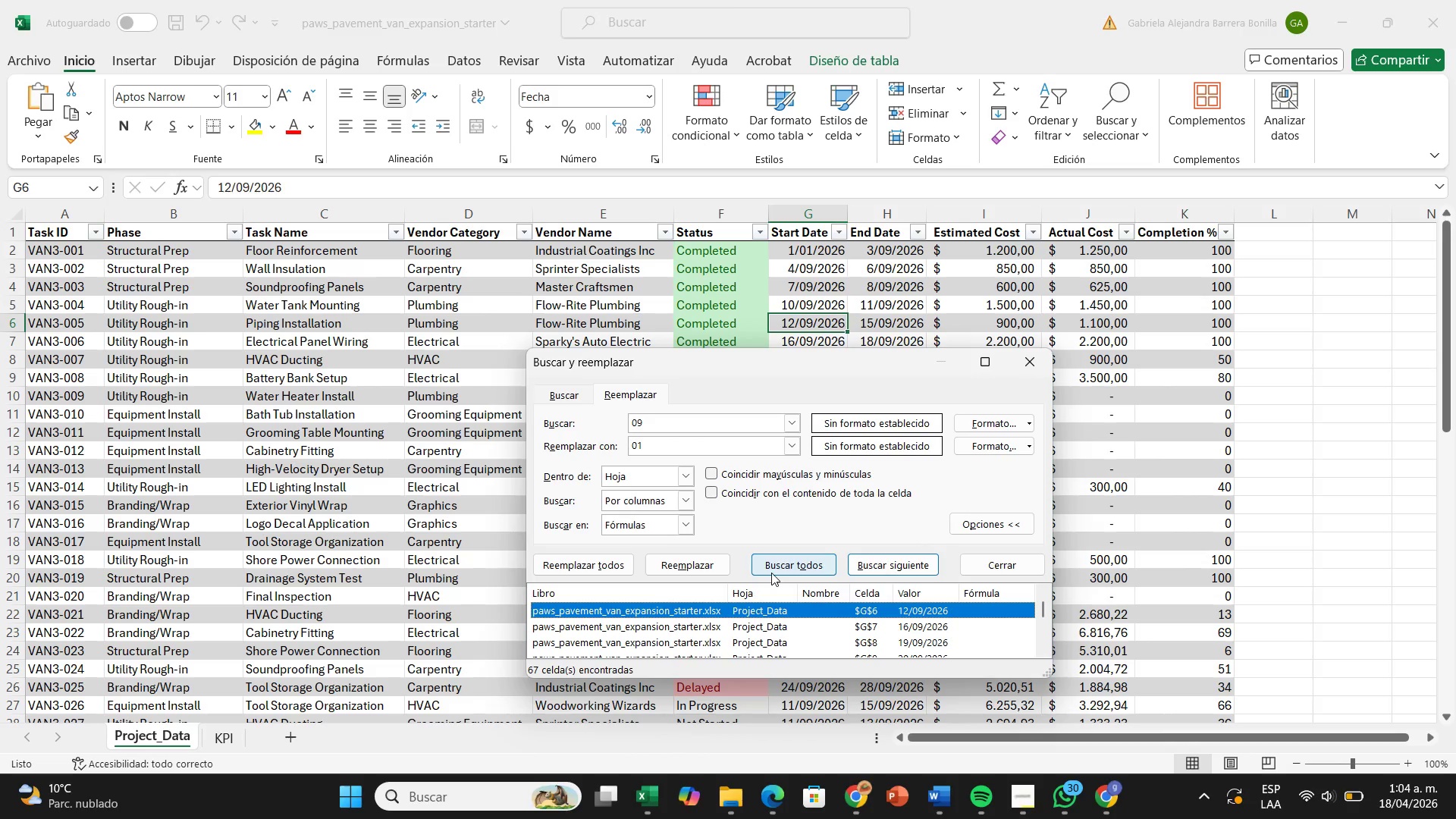 
left_click([771, 573])
 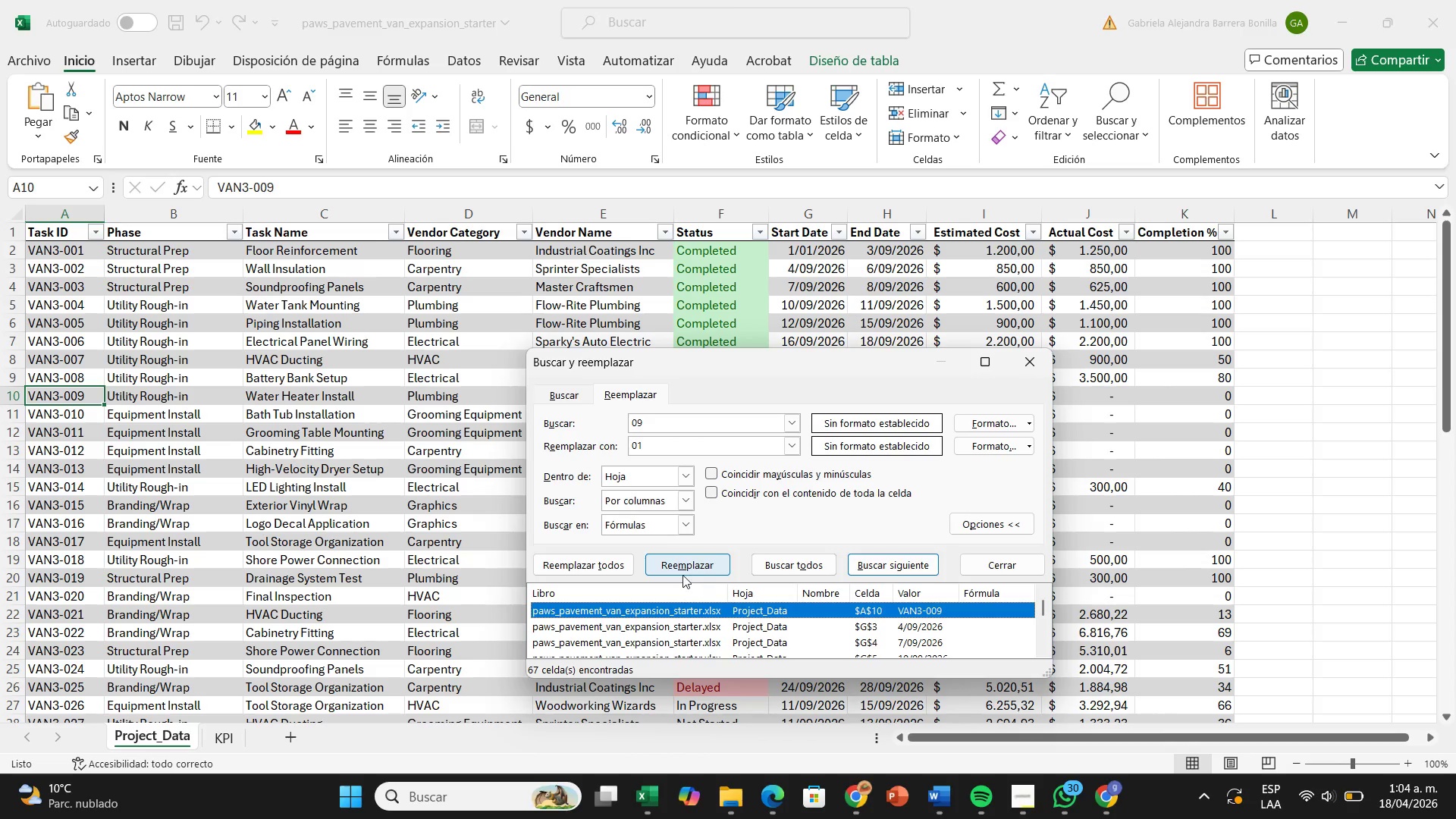 
left_click([682, 574])
 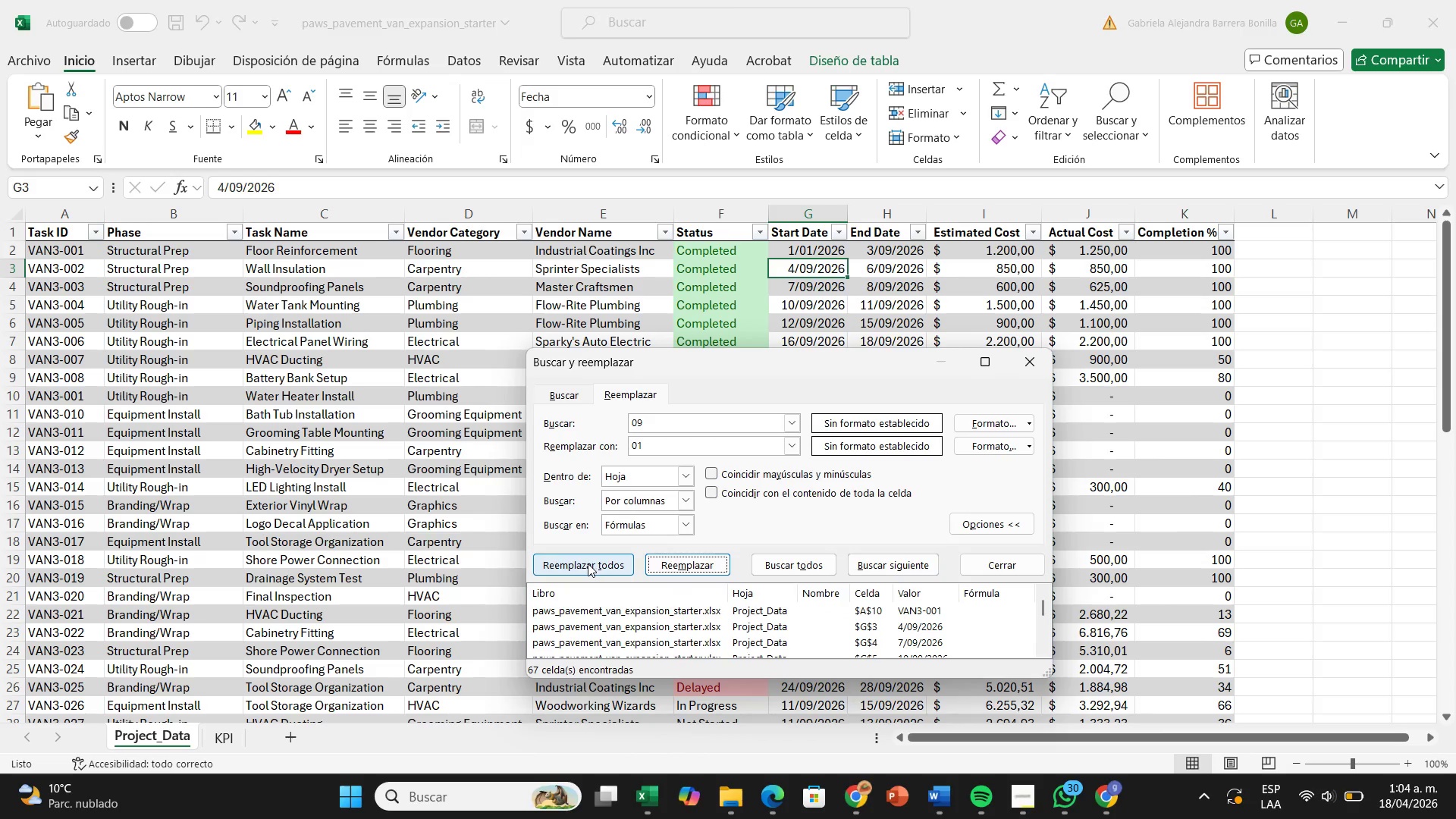 
left_click([588, 563])
 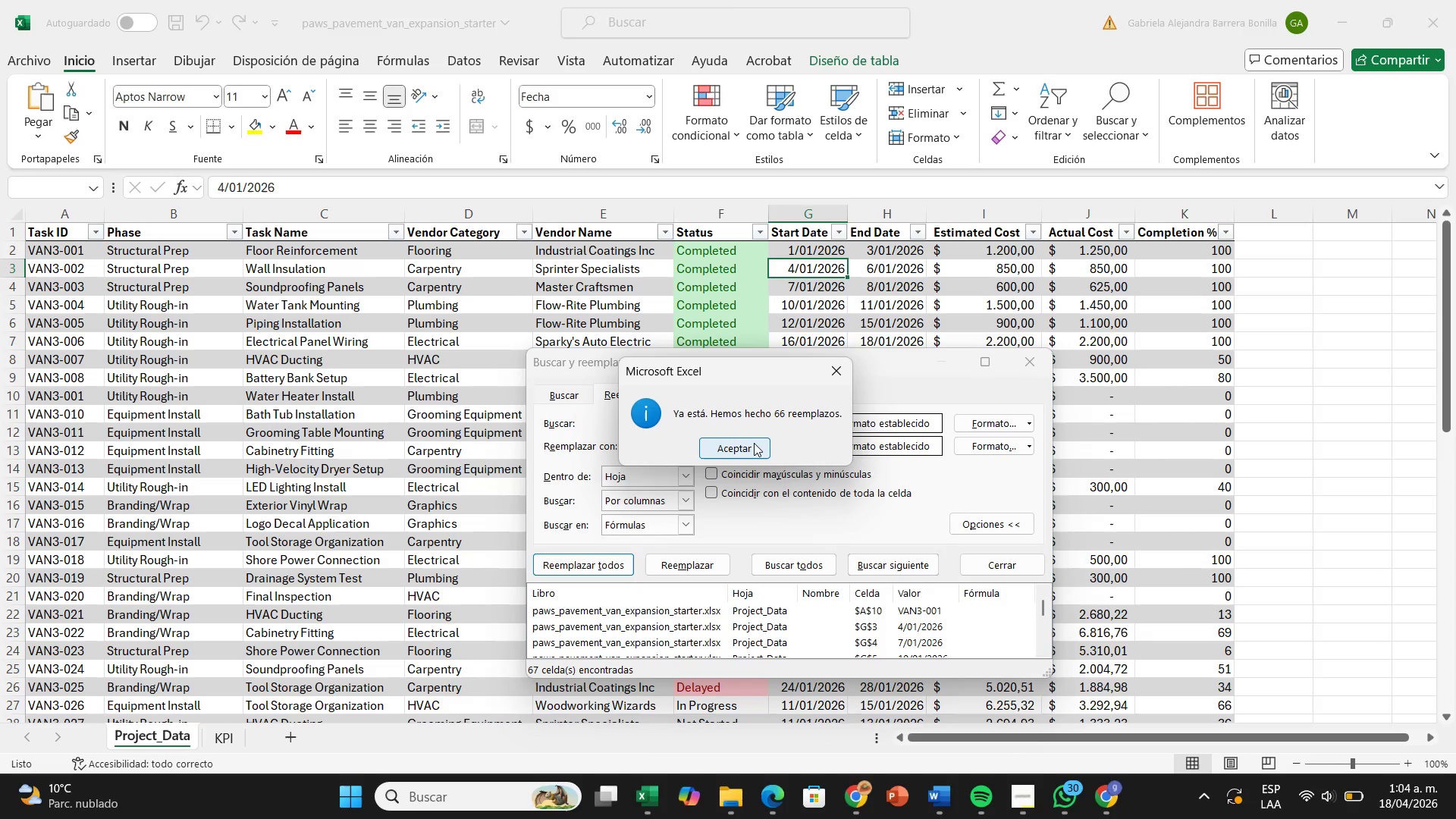 
wait(14.39)
 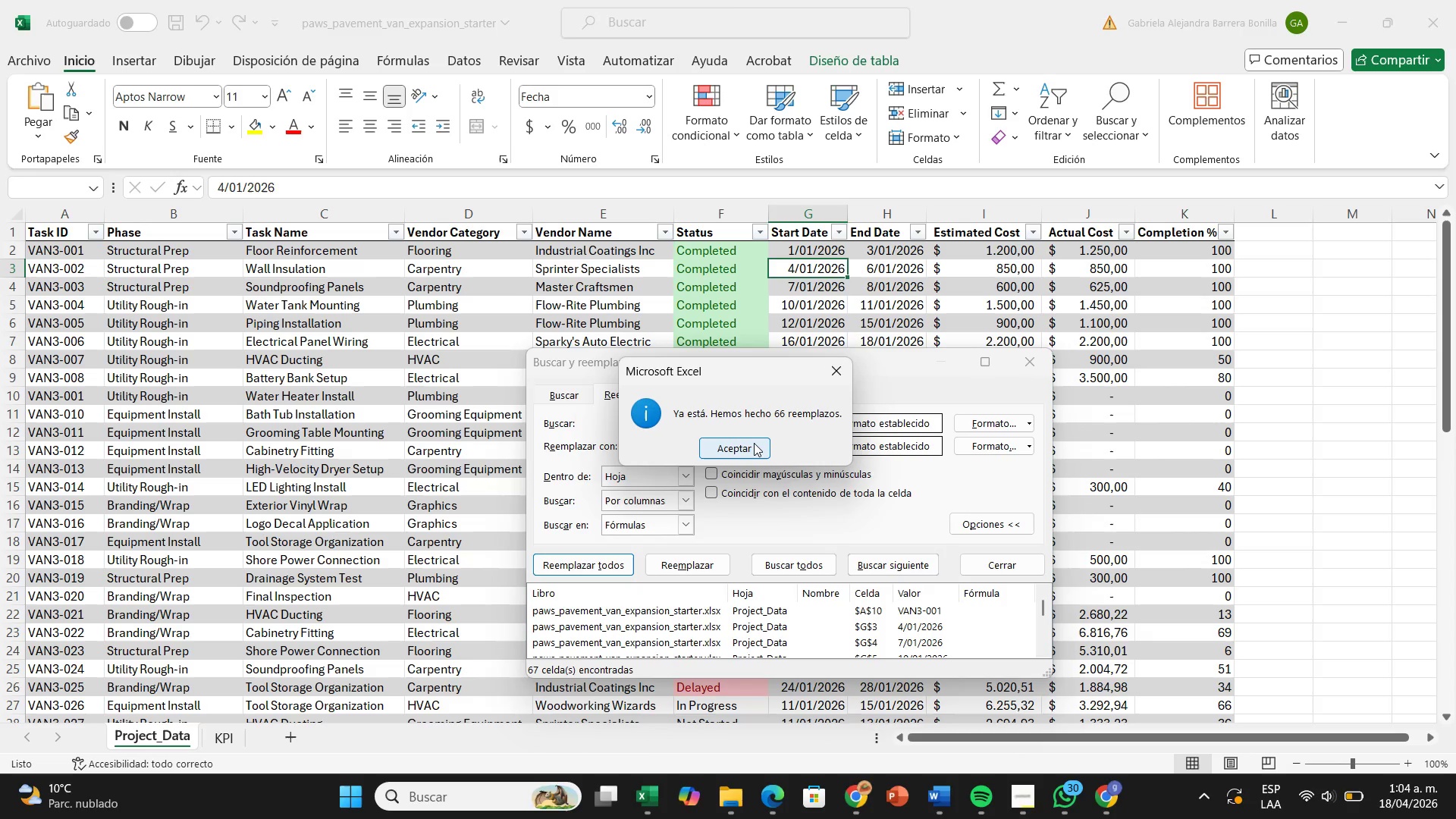 
left_click([754, 443])
 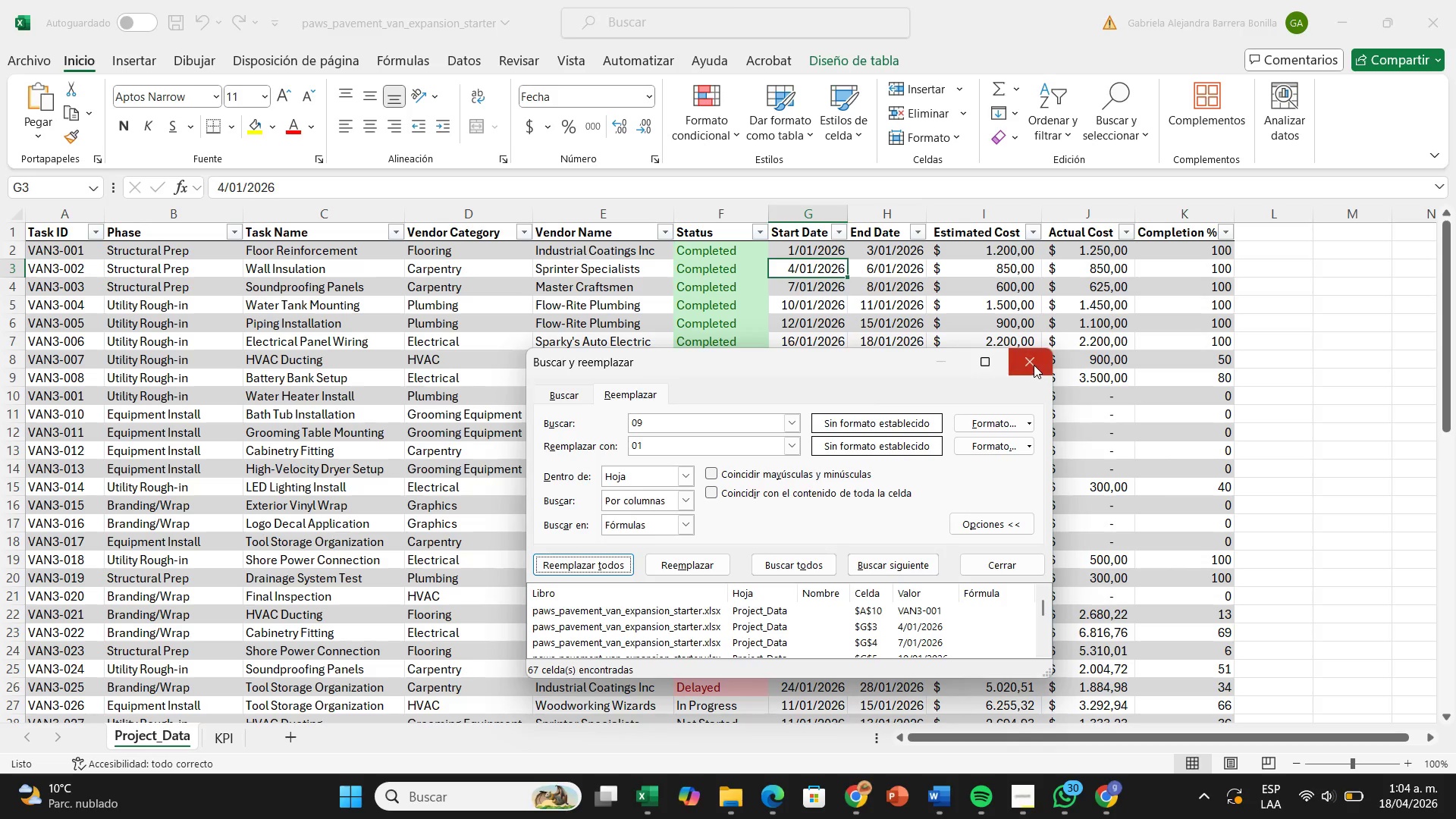 
left_click([1034, 363])
 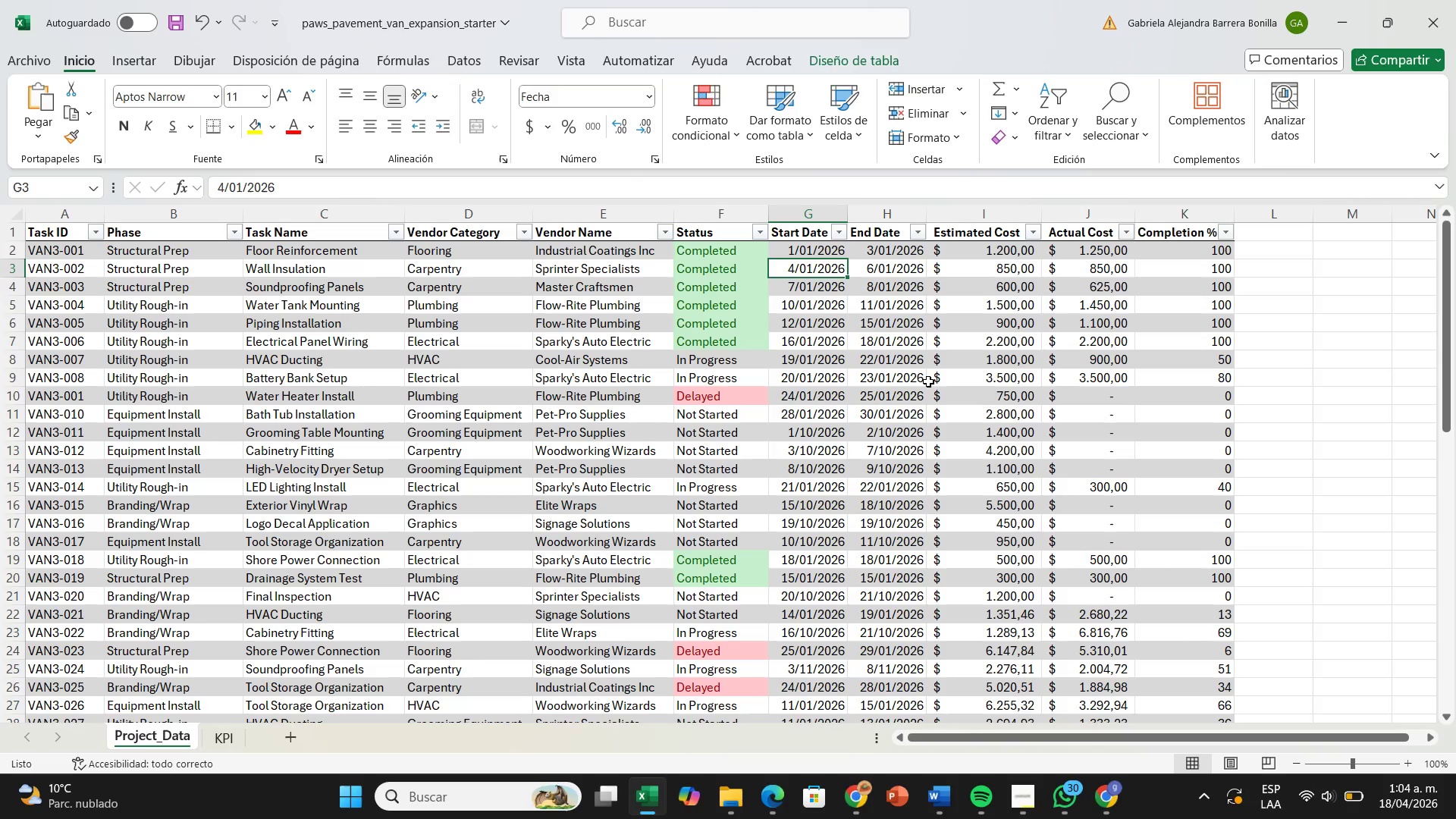 
scroll: coordinate [935, 381], scroll_direction: down, amount: 1.0
 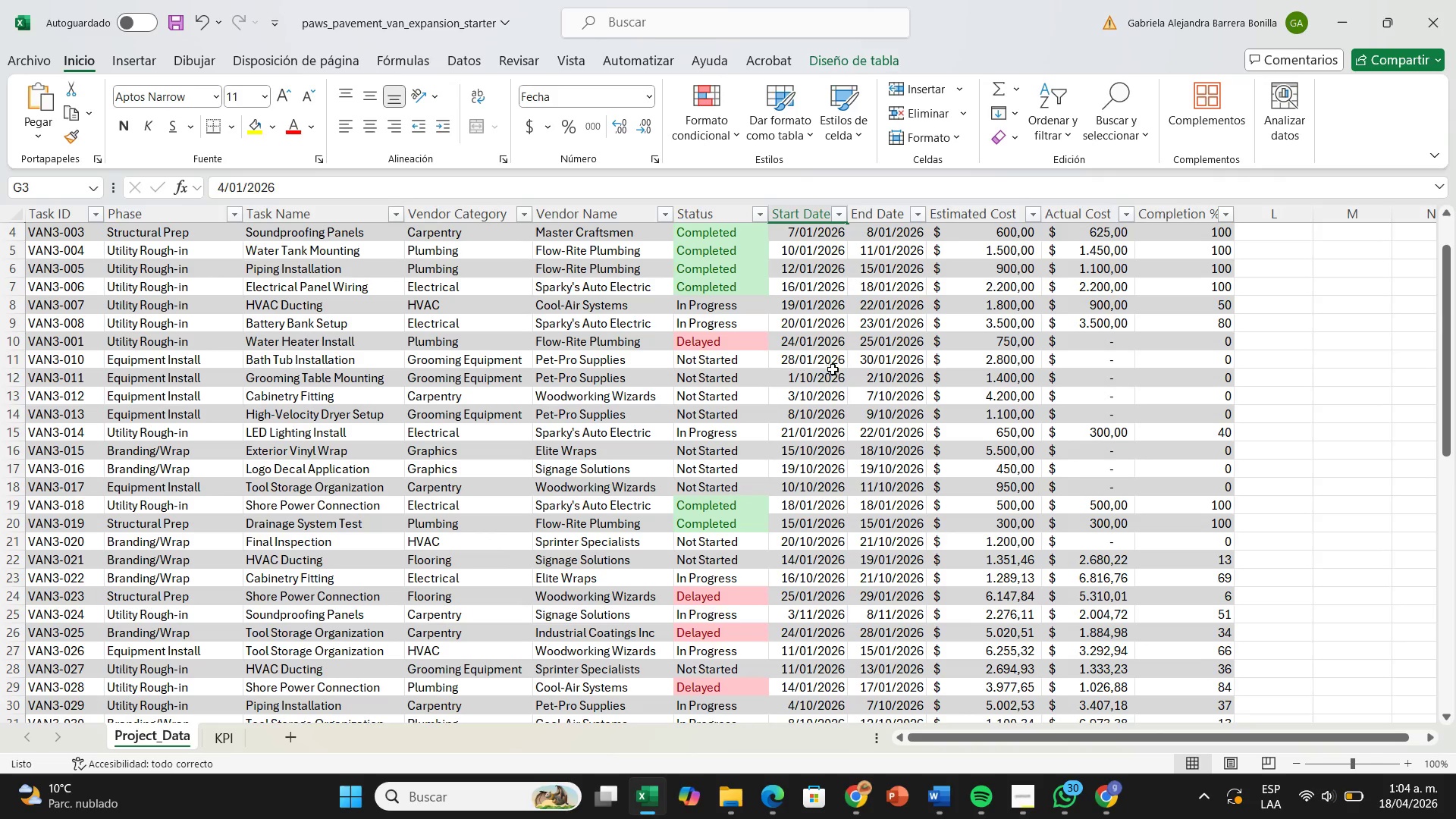 
left_click_drag(start_coordinate=[814, 377], to_coordinate=[859, 388])
 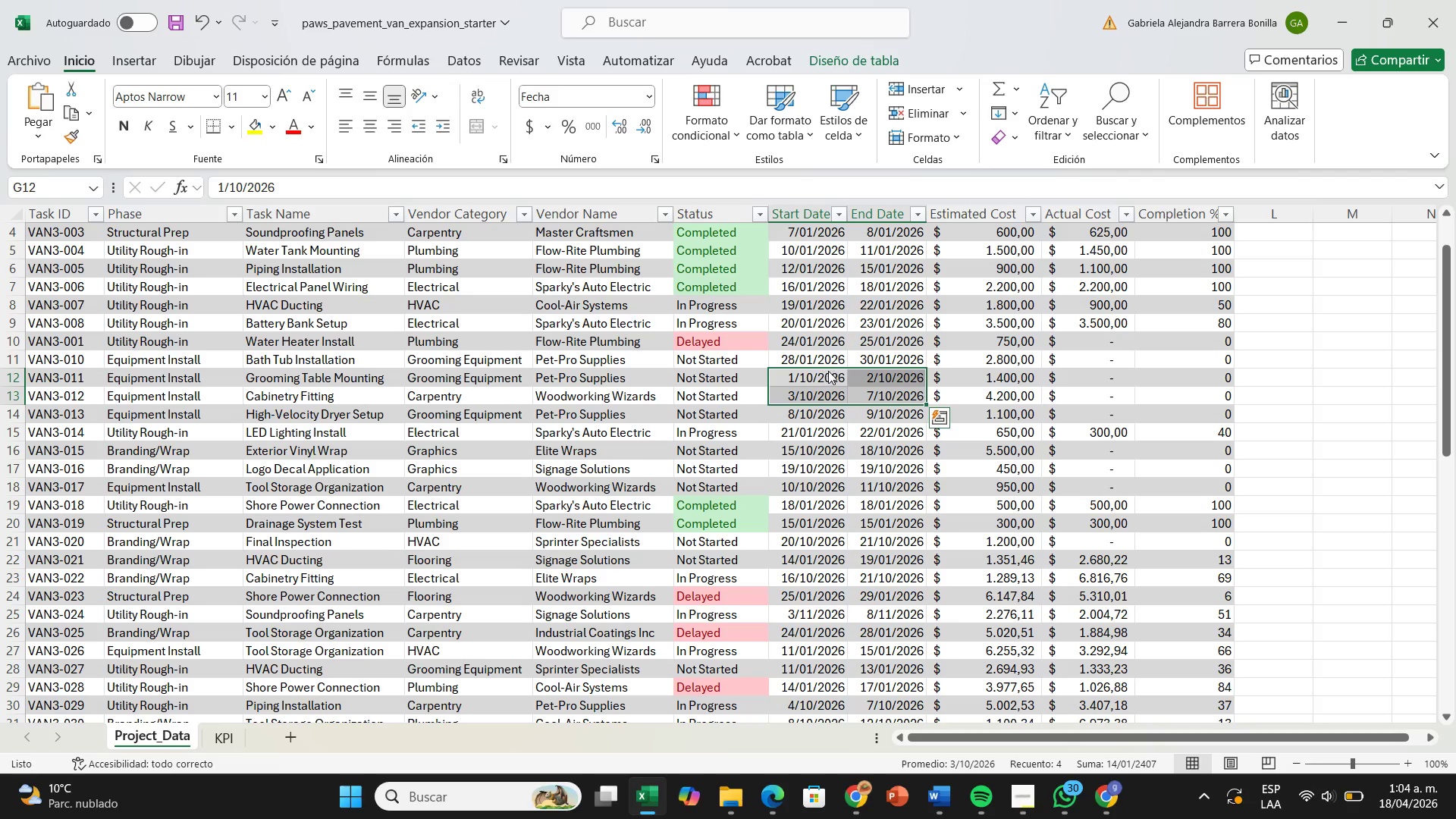 
left_click([828, 371])
 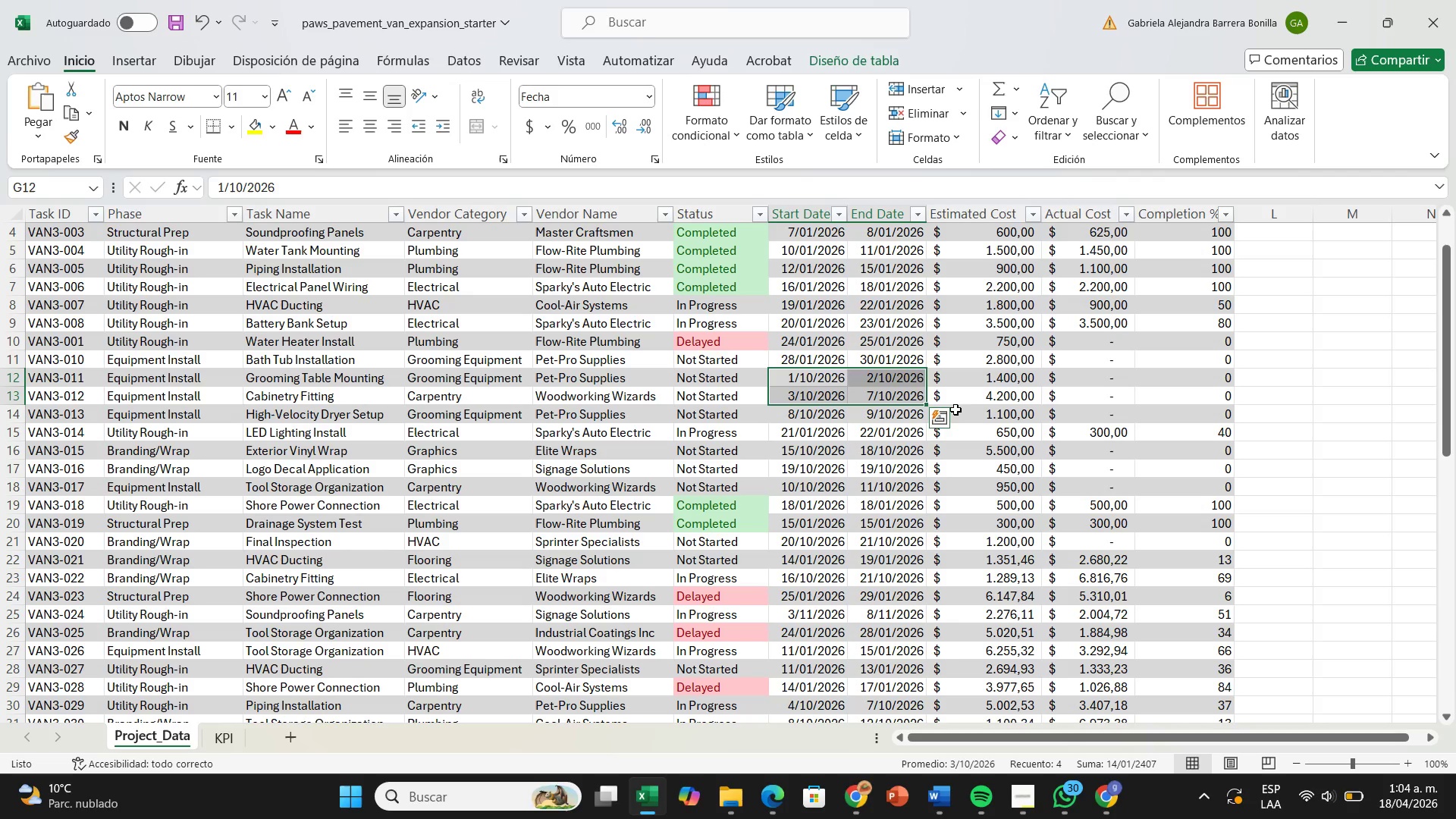 
wait(8.66)
 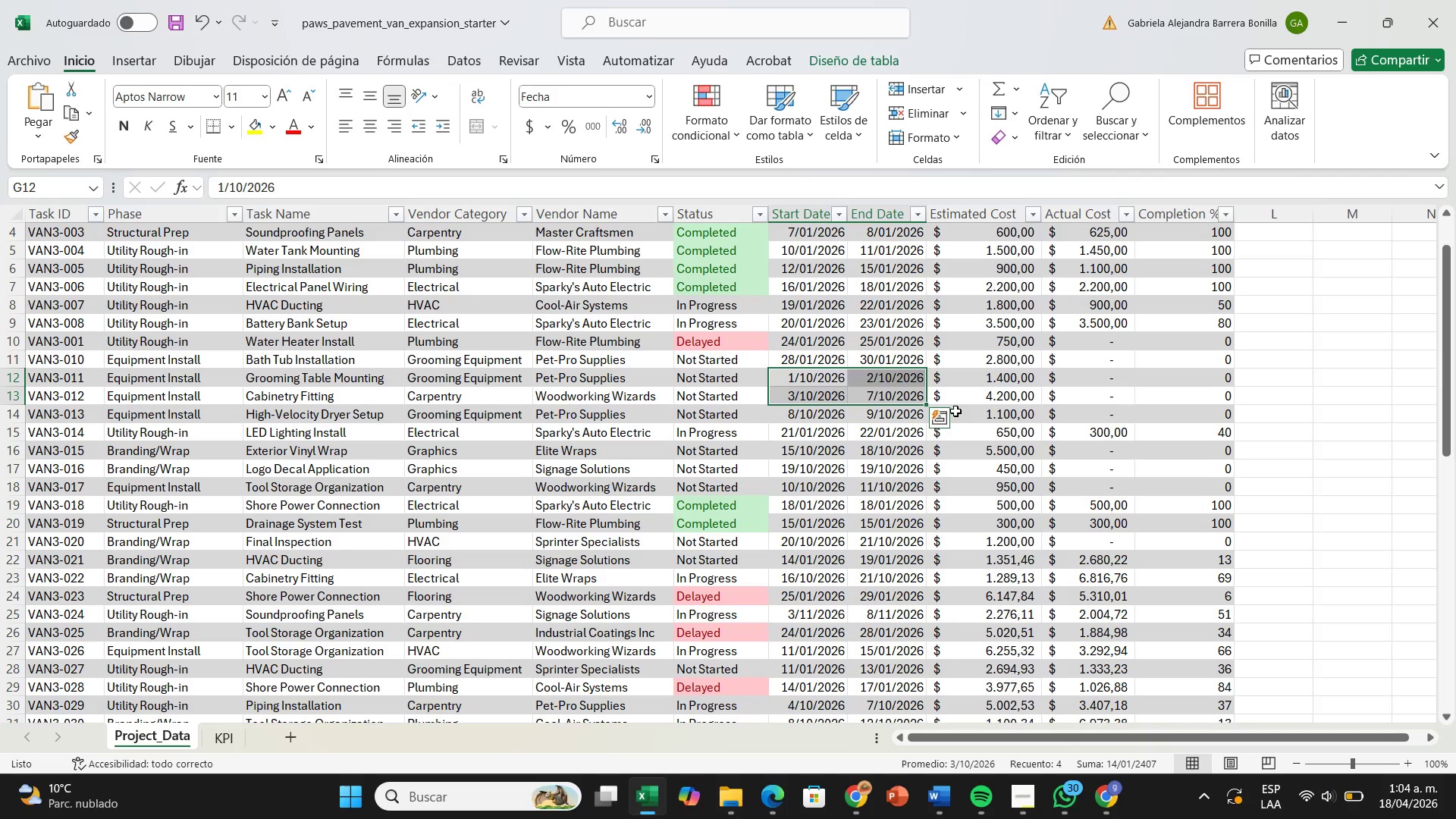 
key(Control+L)
 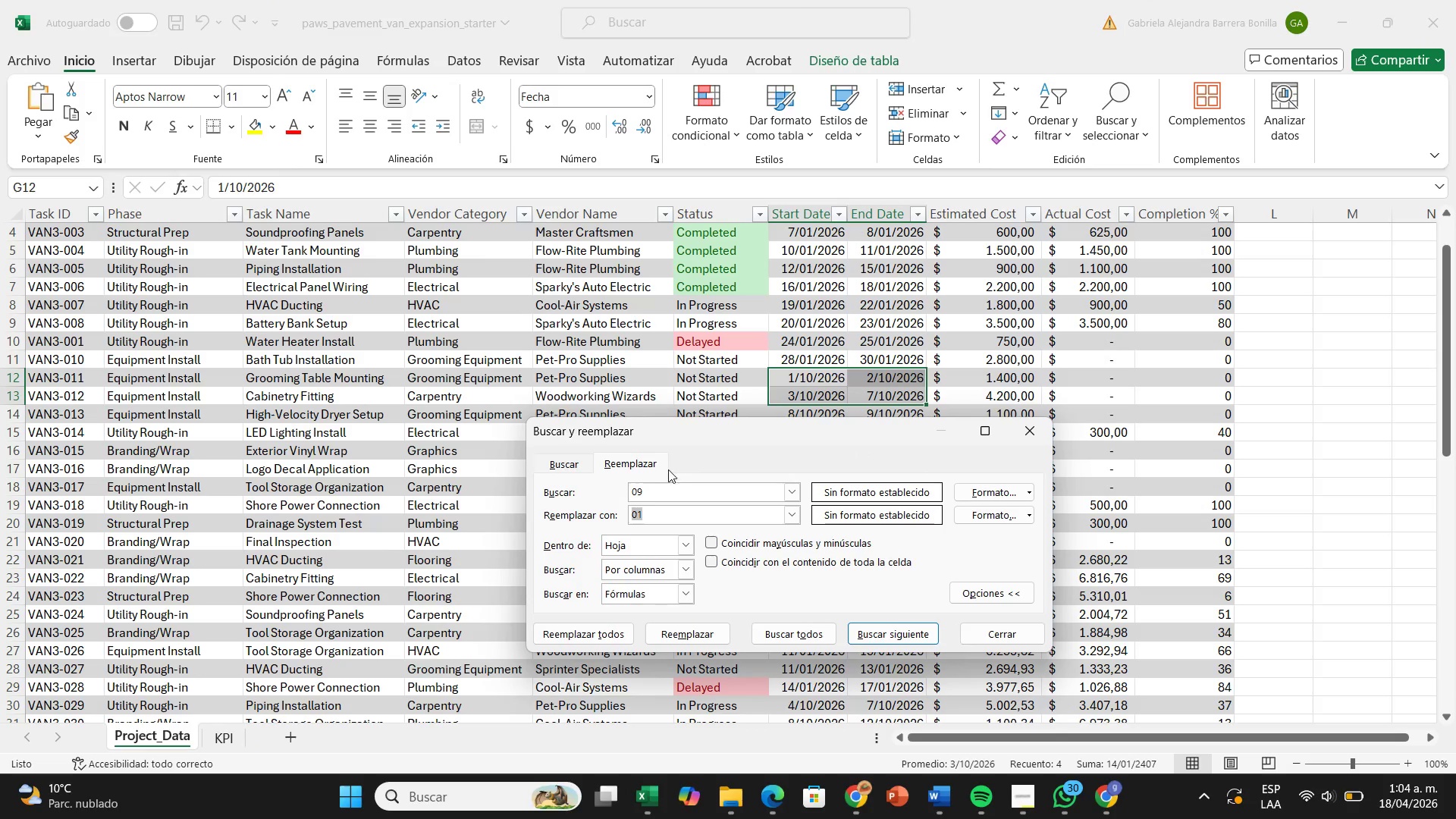 
left_click([683, 483])
 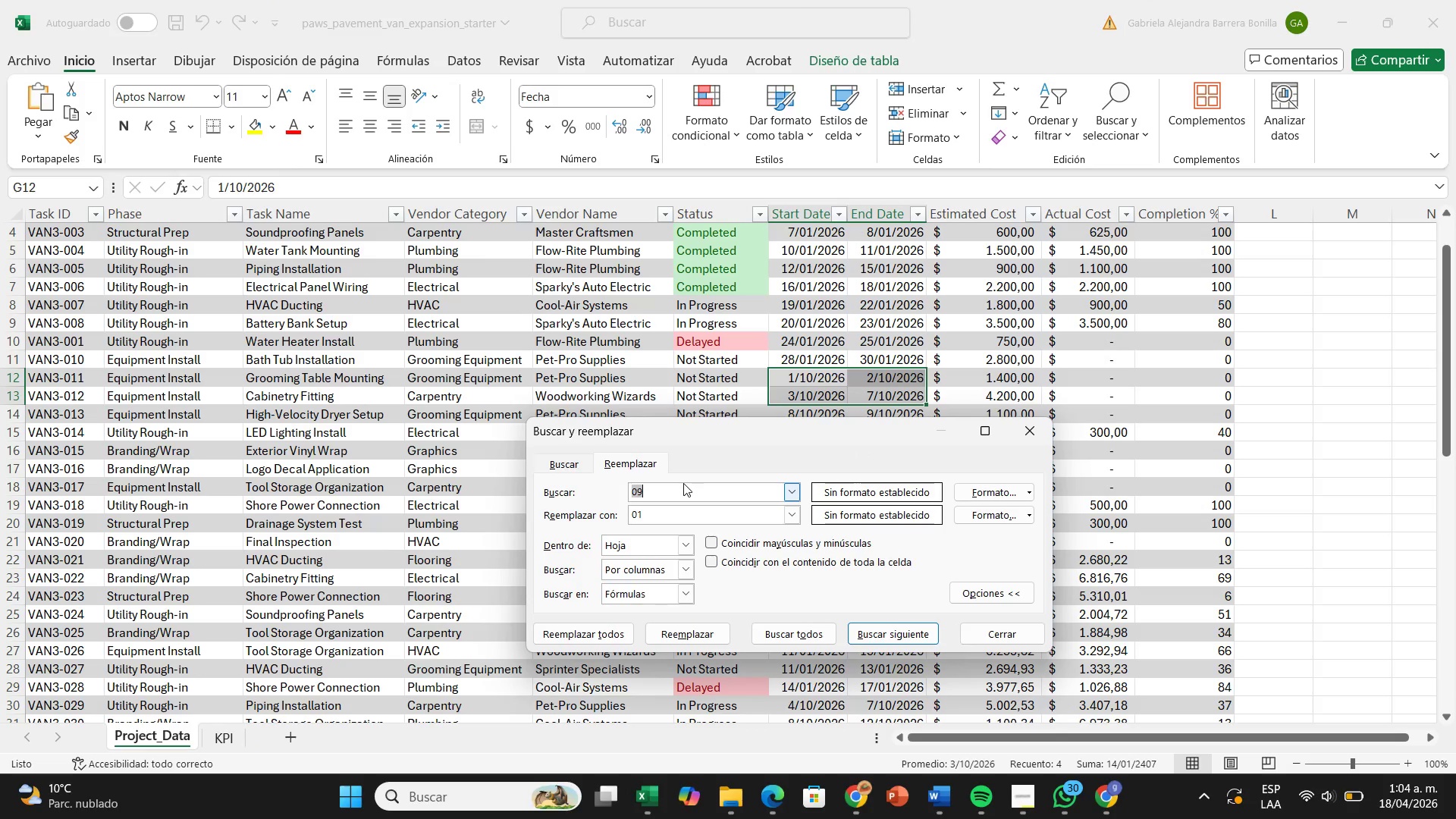 
key(Backspace)
key(Backspace)
type(10)
 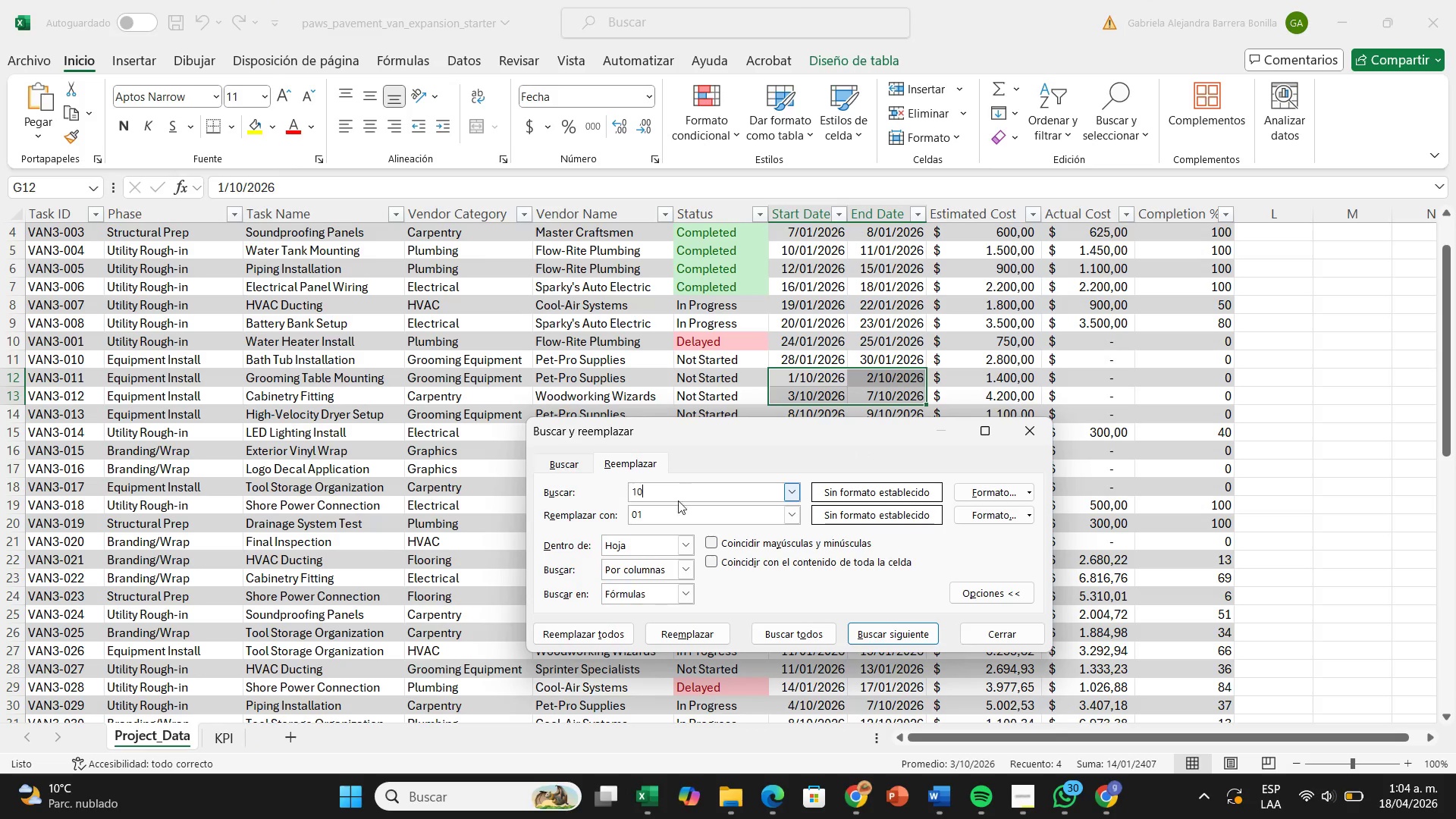 
left_click([679, 513])
 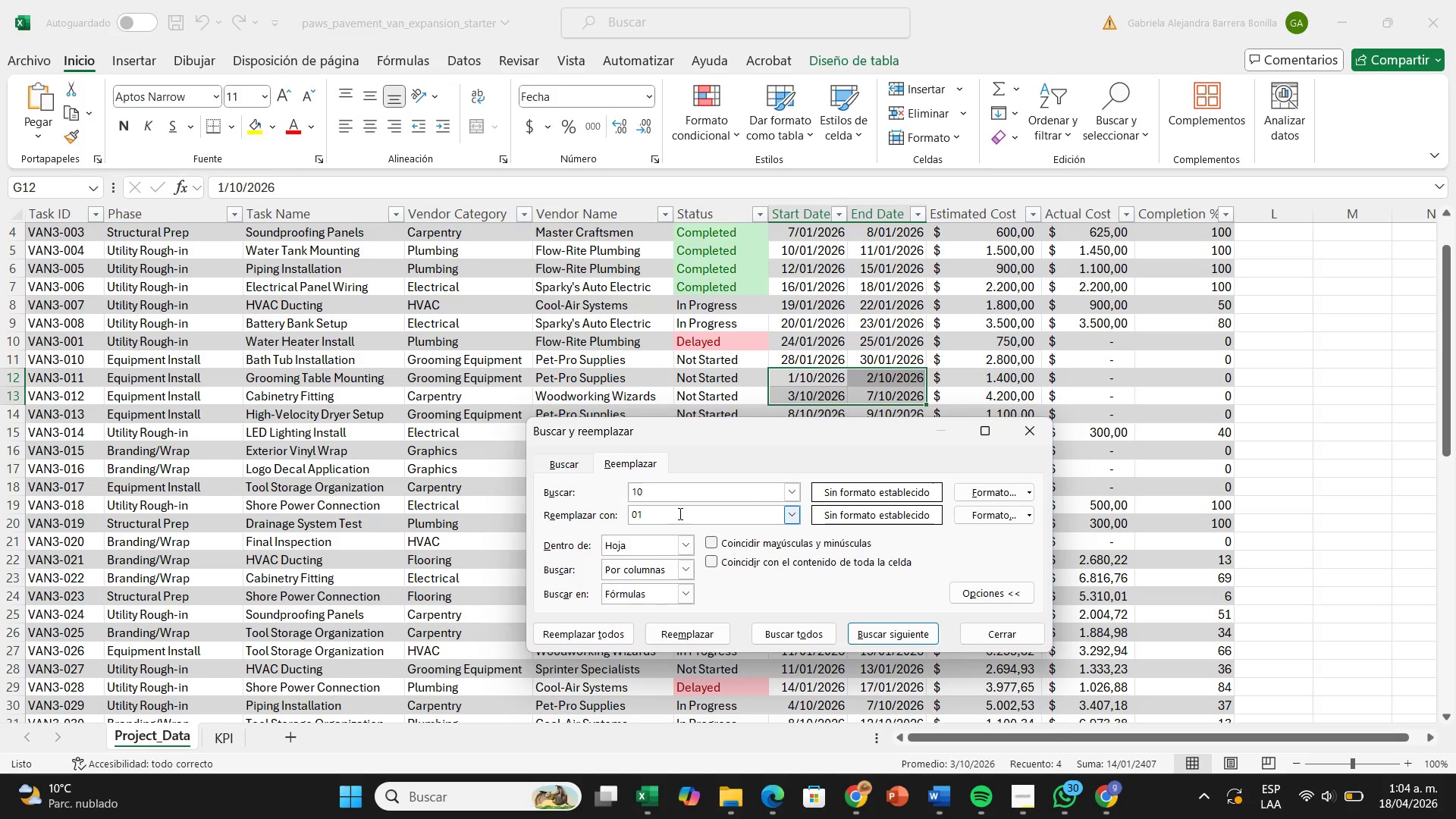 
key(Backspace)
 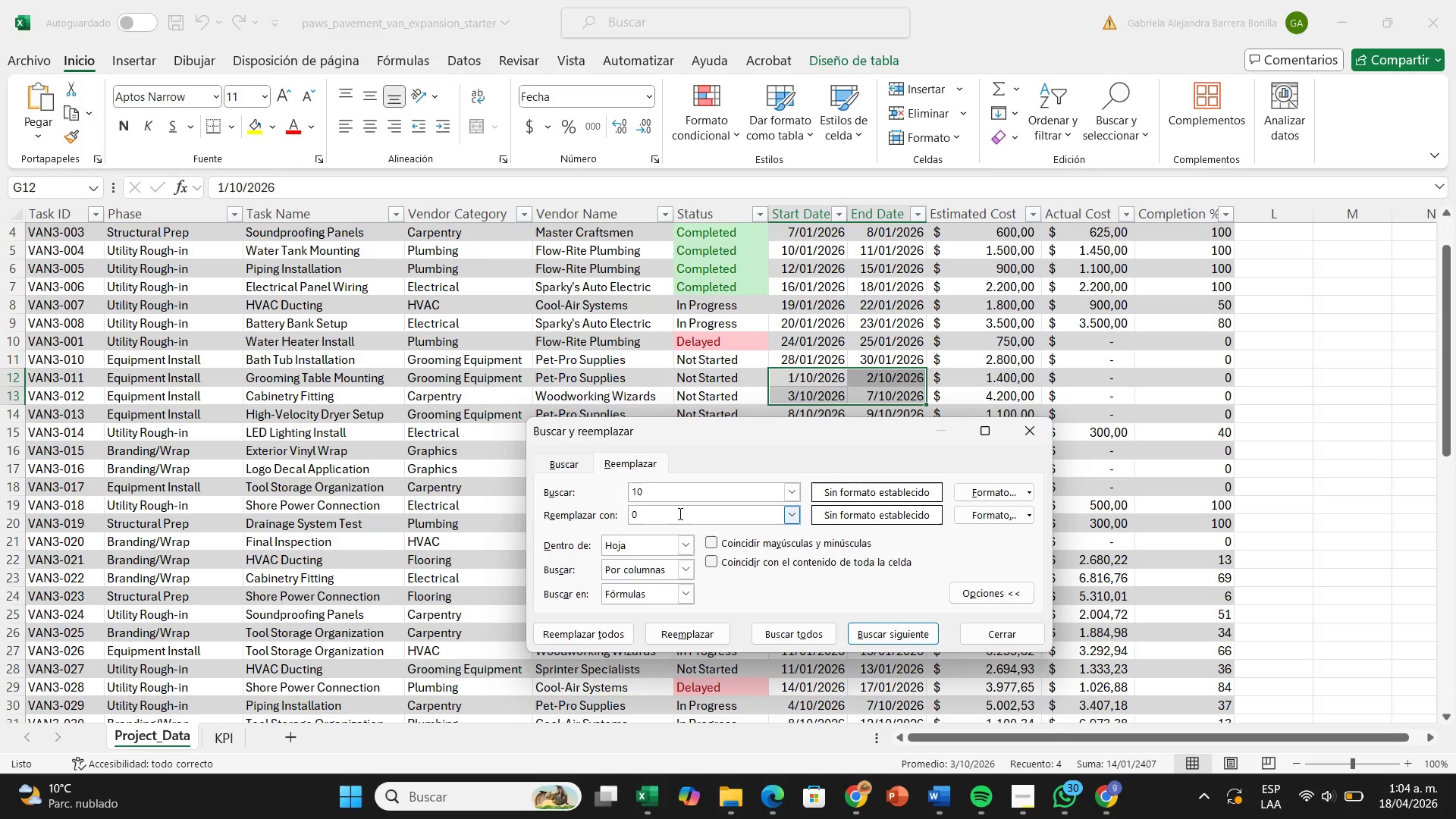 
key(3)
 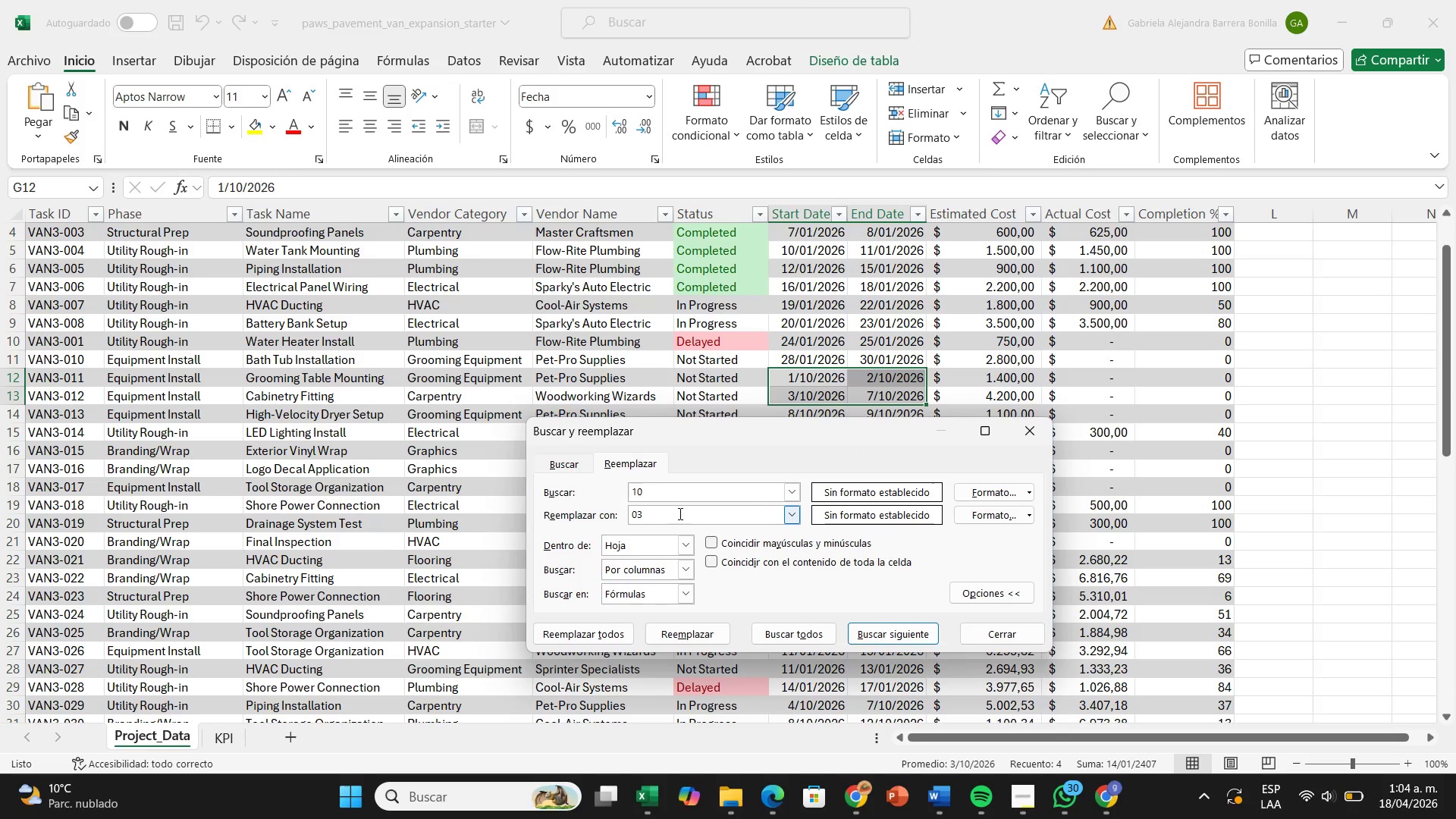 
key(Backspace)
 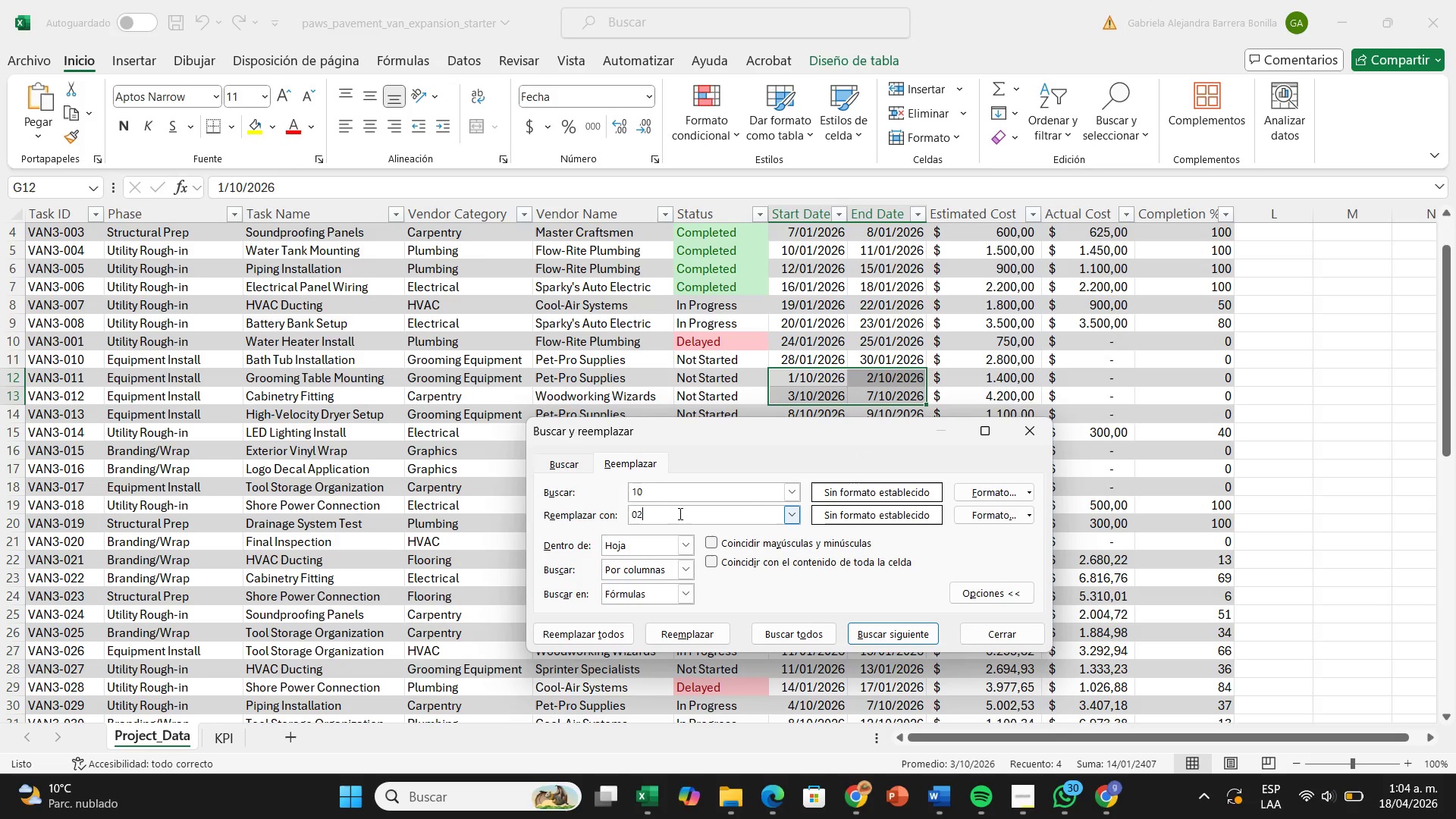 
key(2)
 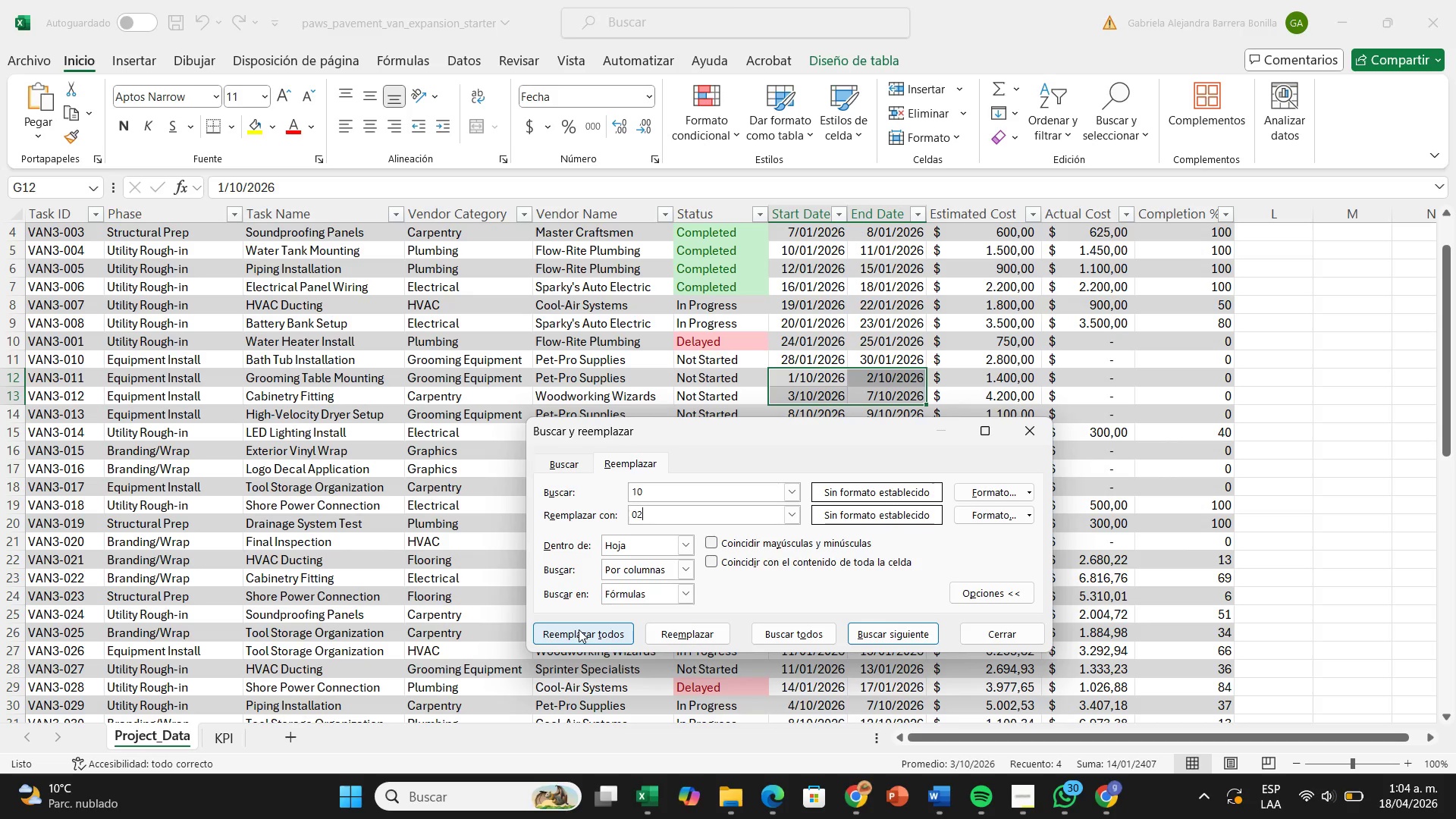 
left_click([579, 629])
 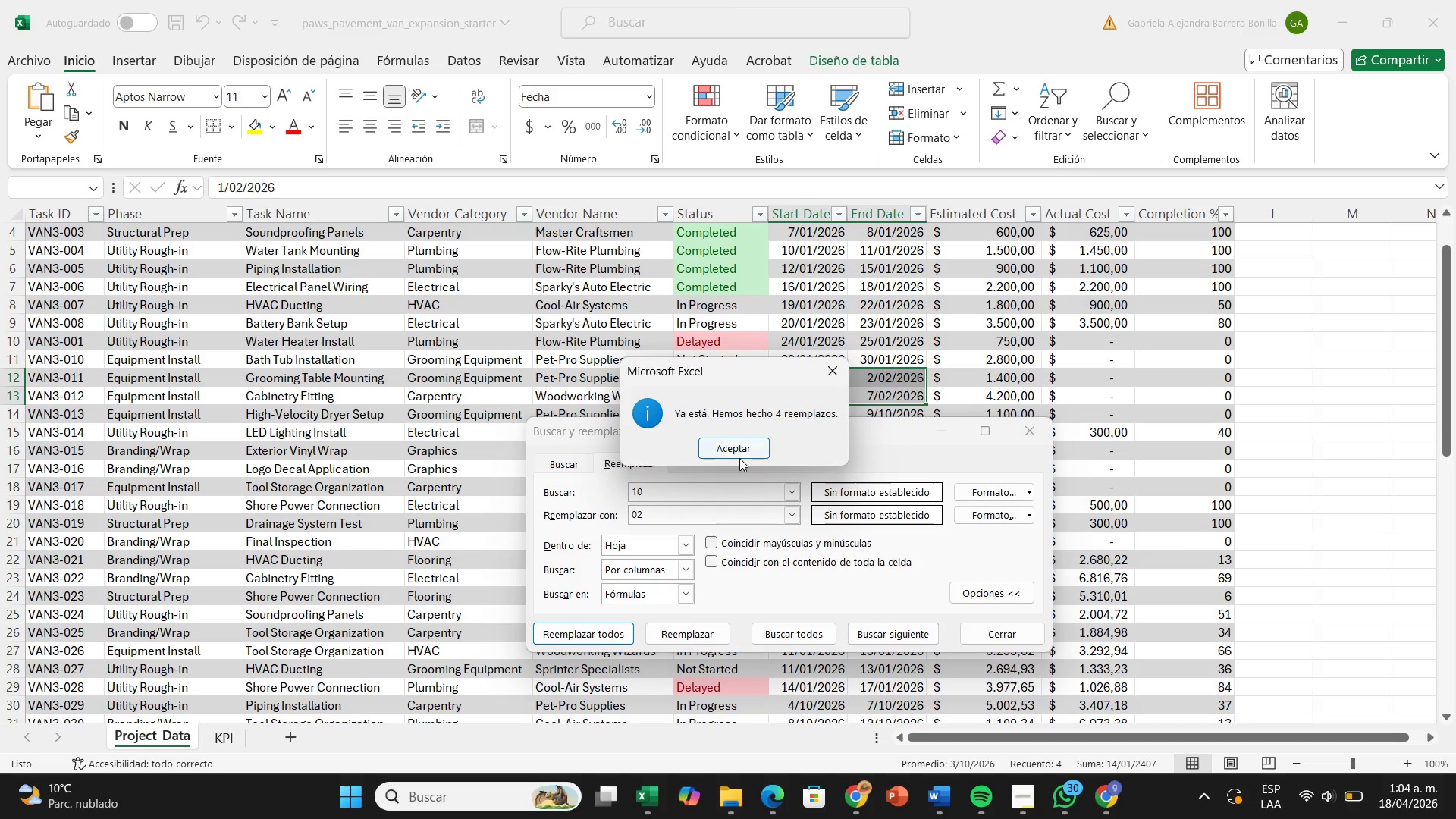 
left_click([745, 447])
 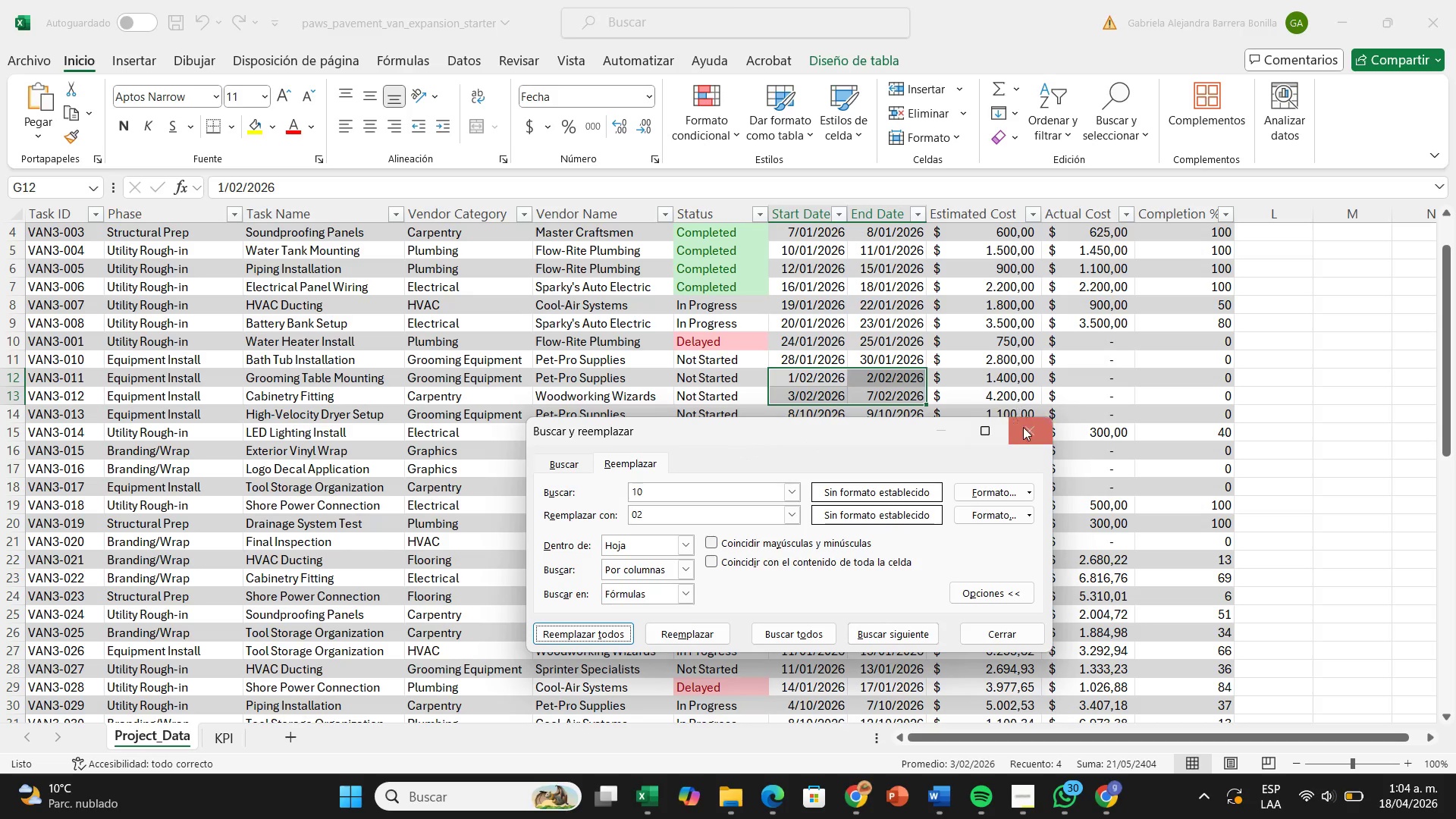 
left_click([1034, 434])
 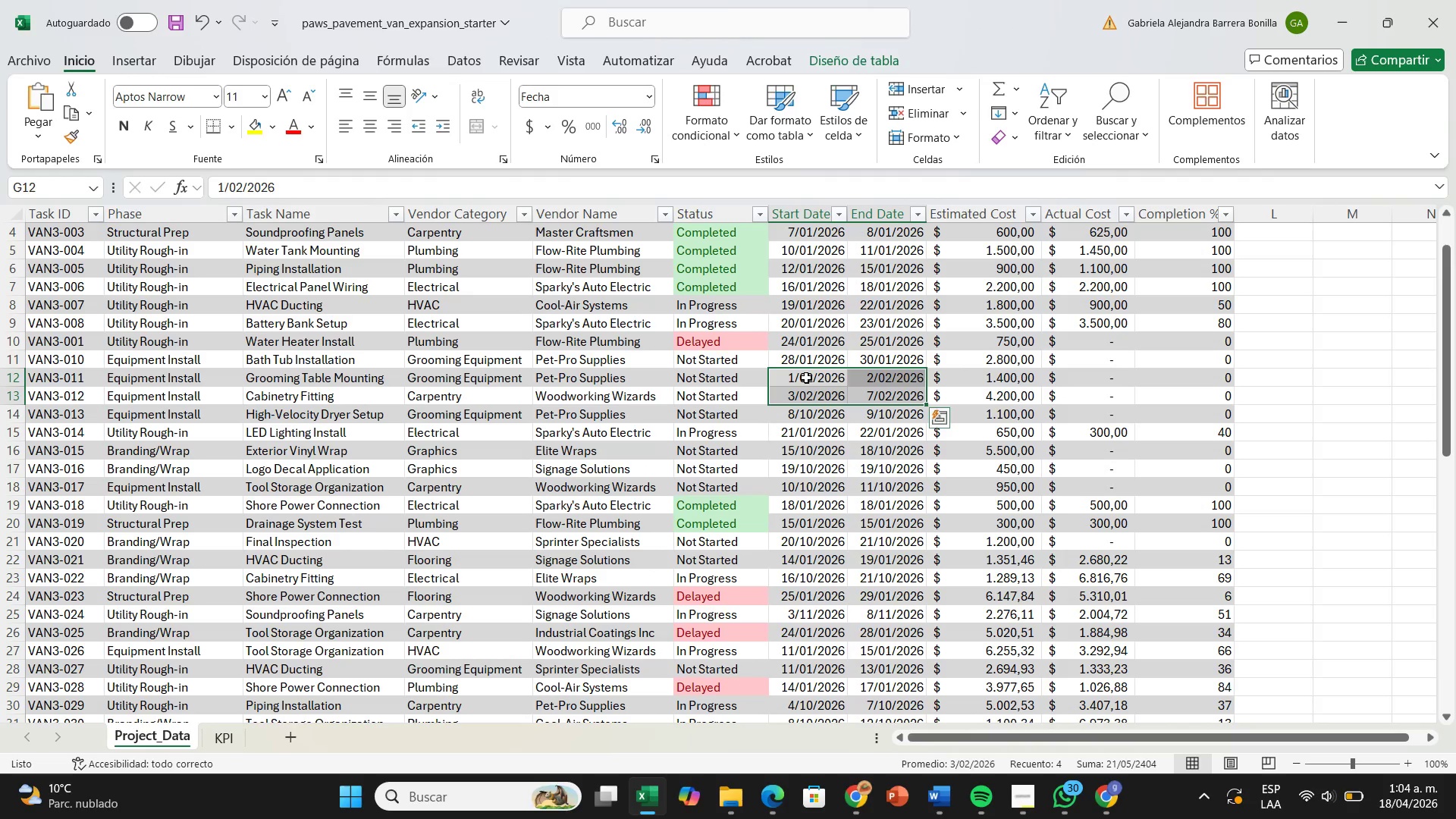 
left_click_drag(start_coordinate=[805, 378], to_coordinate=[892, 702])
 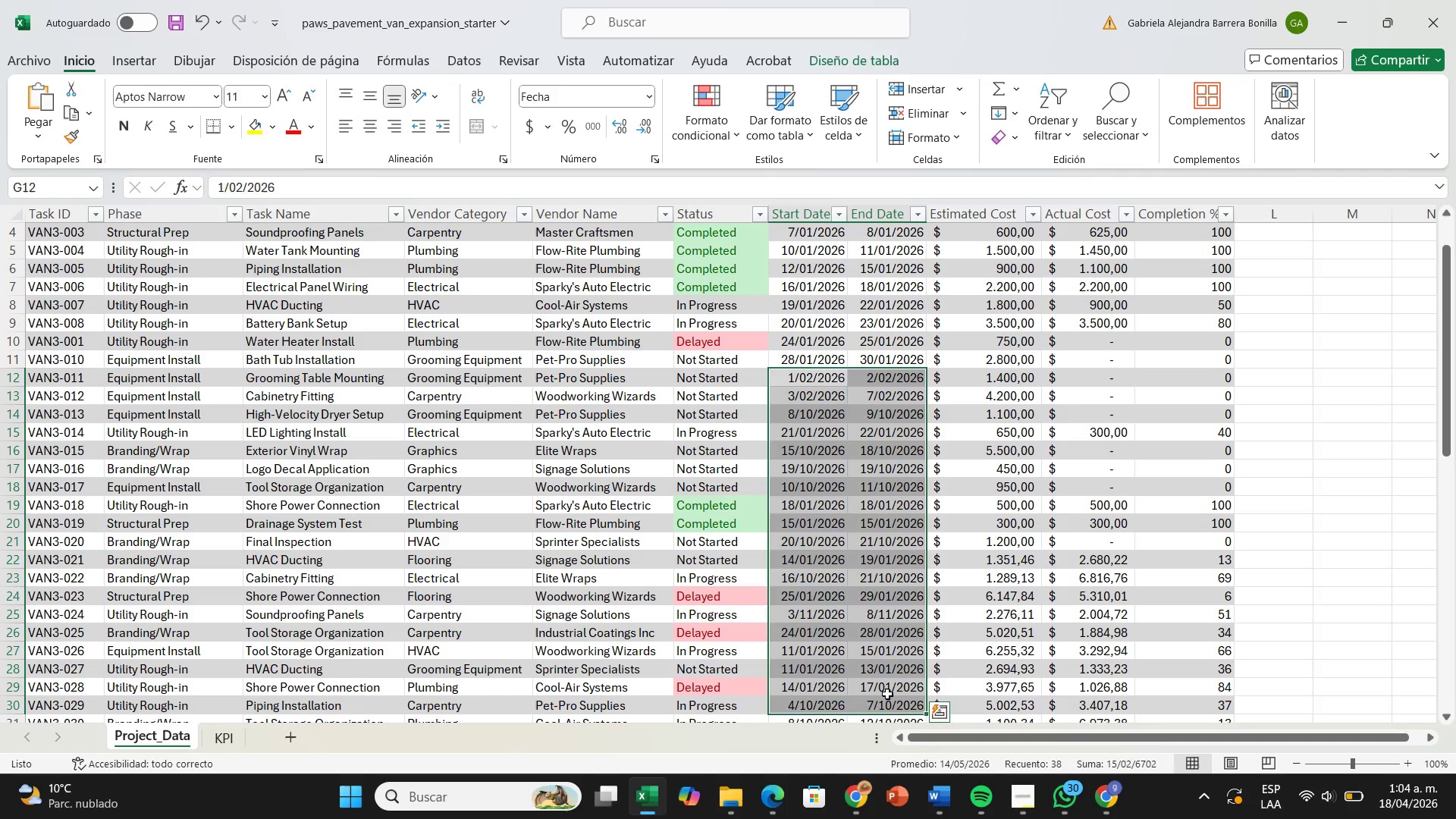 
left_click([887, 694])
 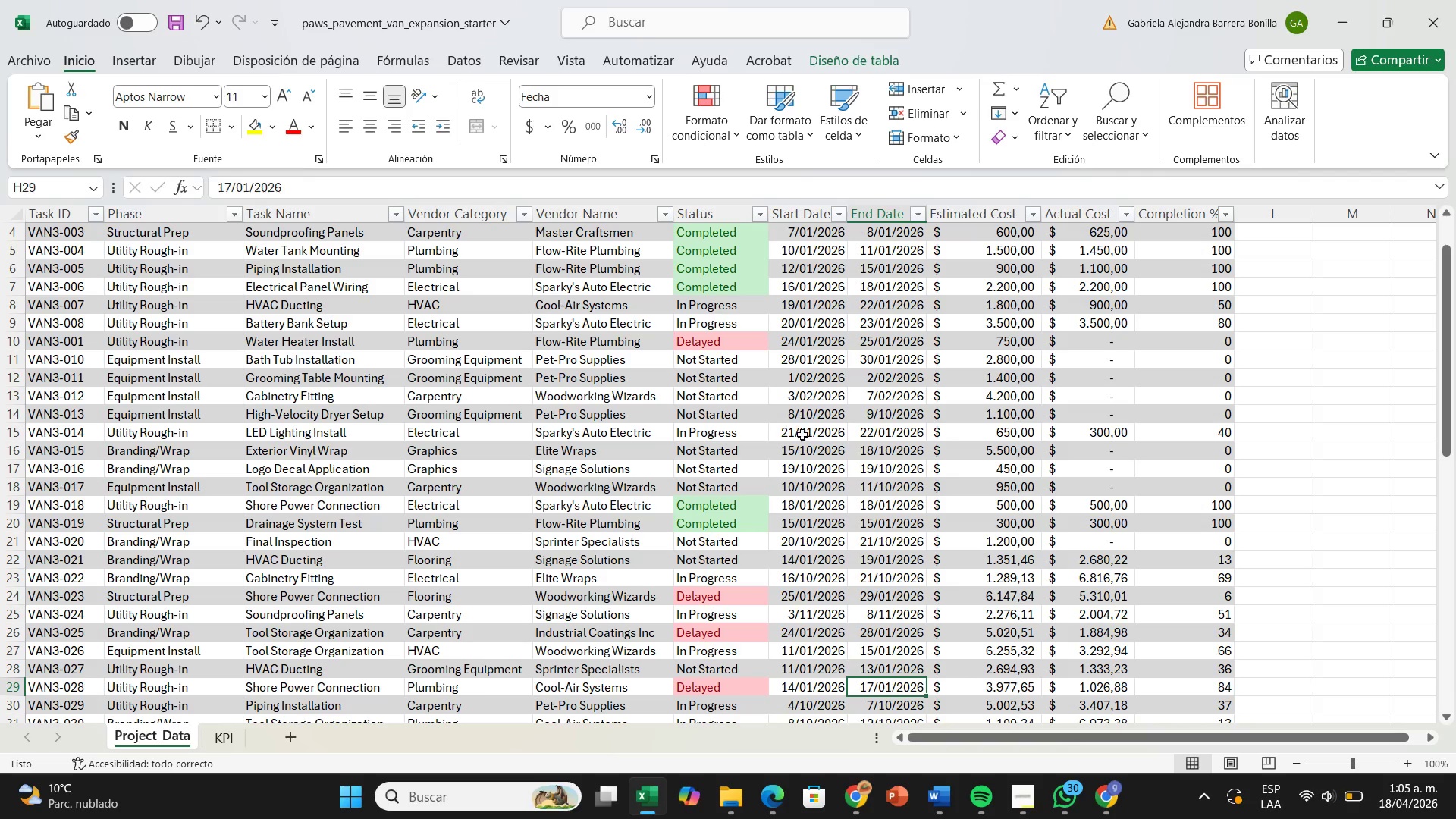 
wait(5.48)
 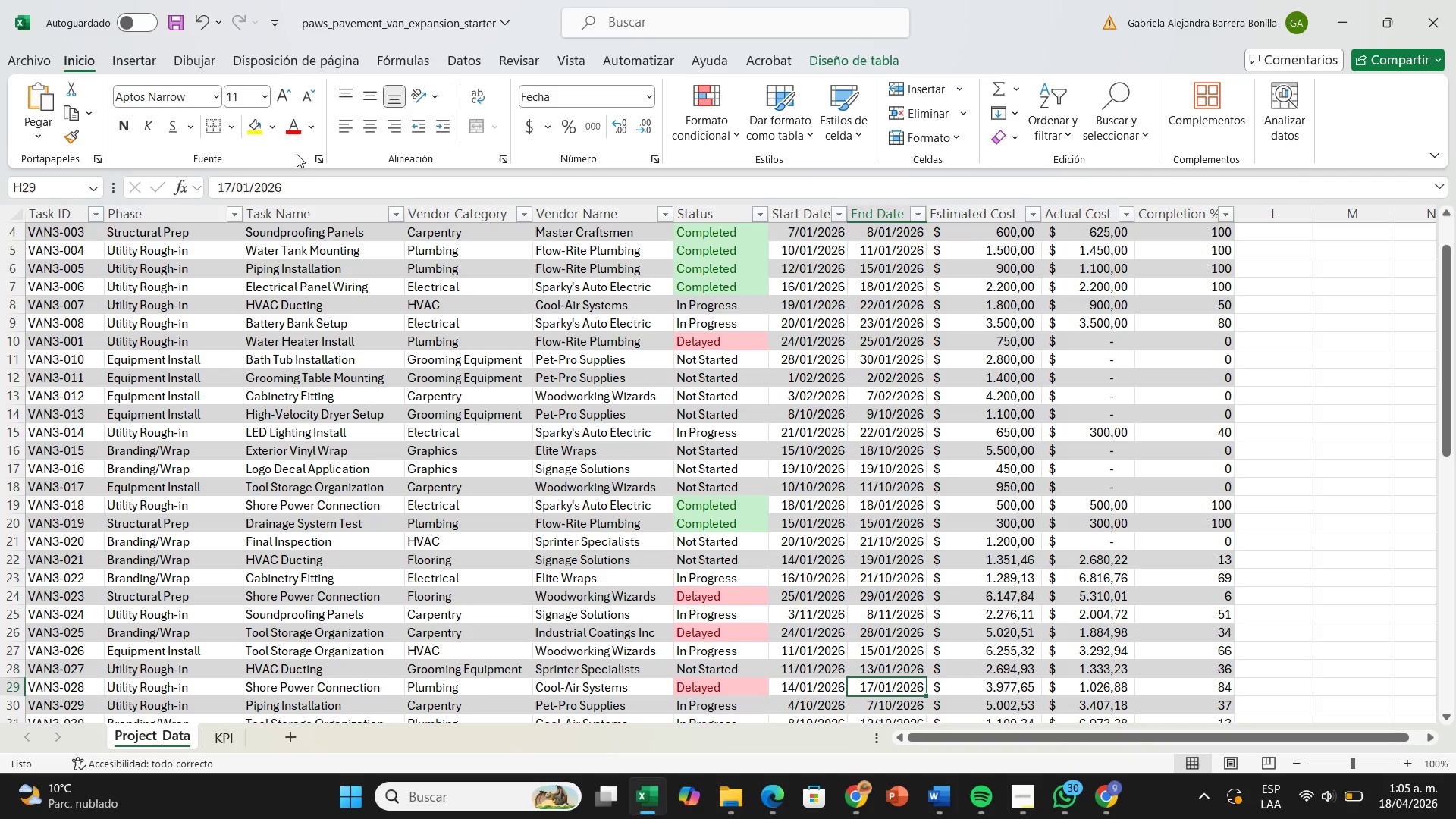 
left_click_drag(start_coordinate=[789, 374], to_coordinate=[911, 689])
 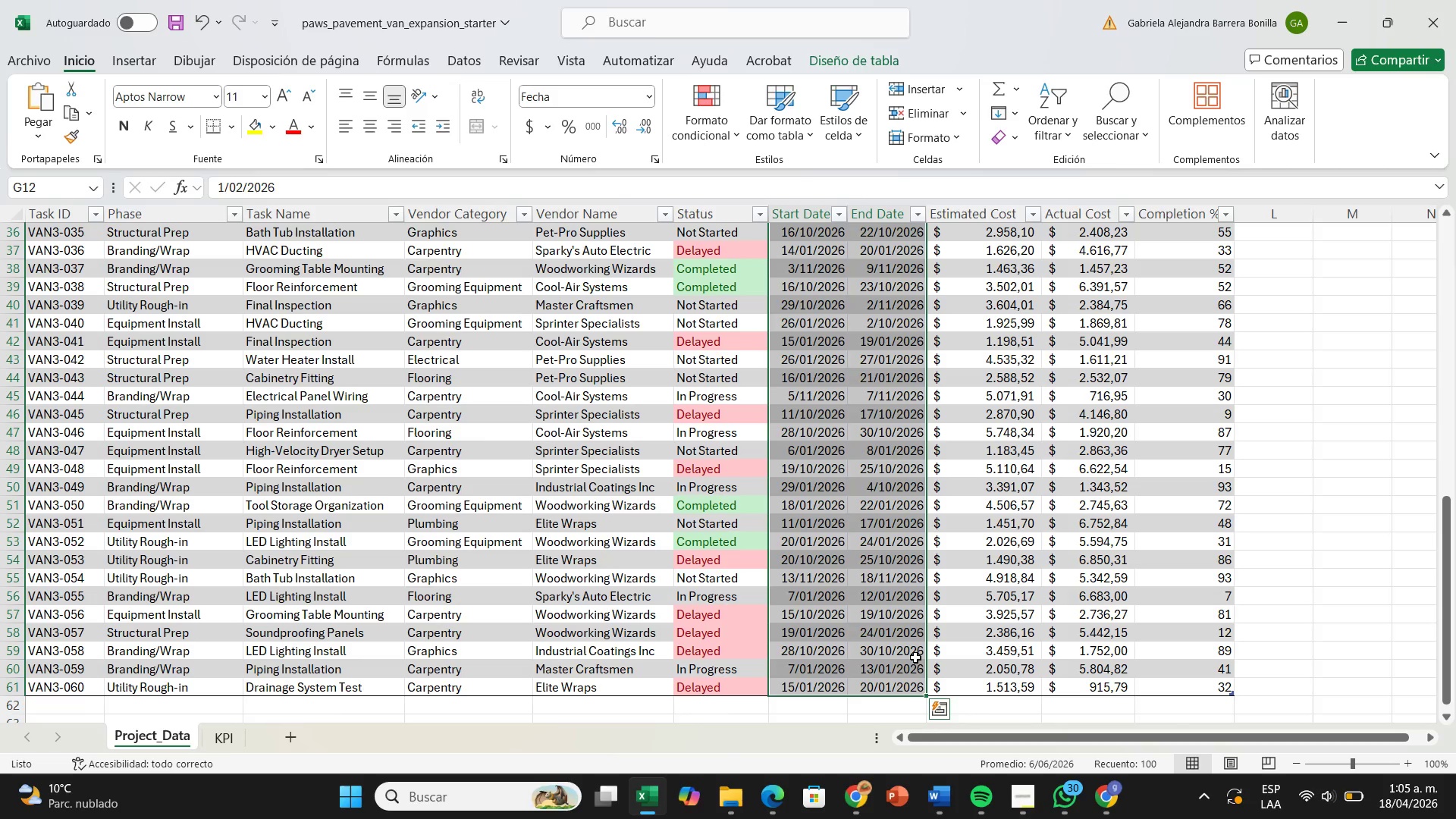 
right_click([864, 573])
 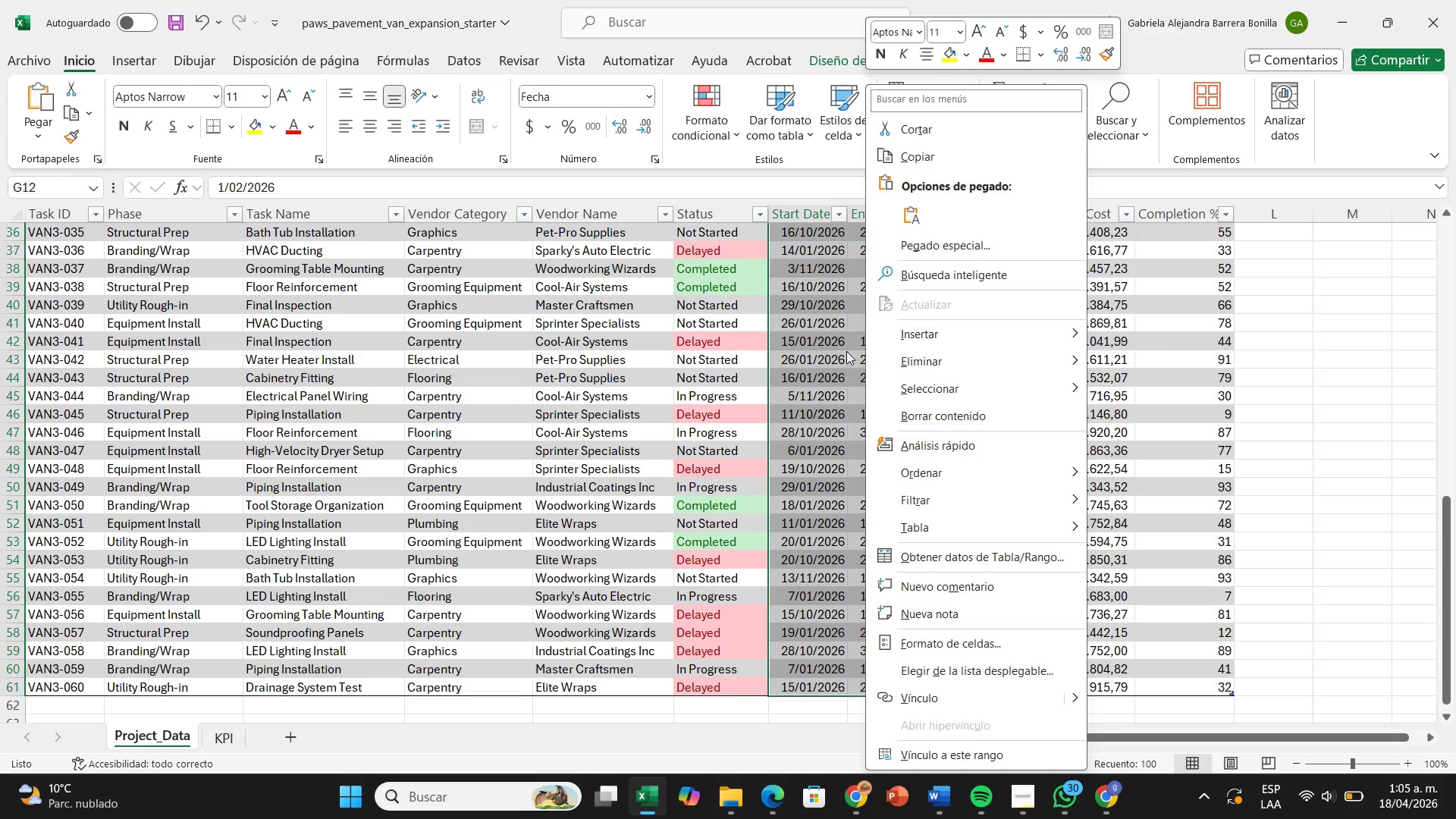 
key(Control+L)
 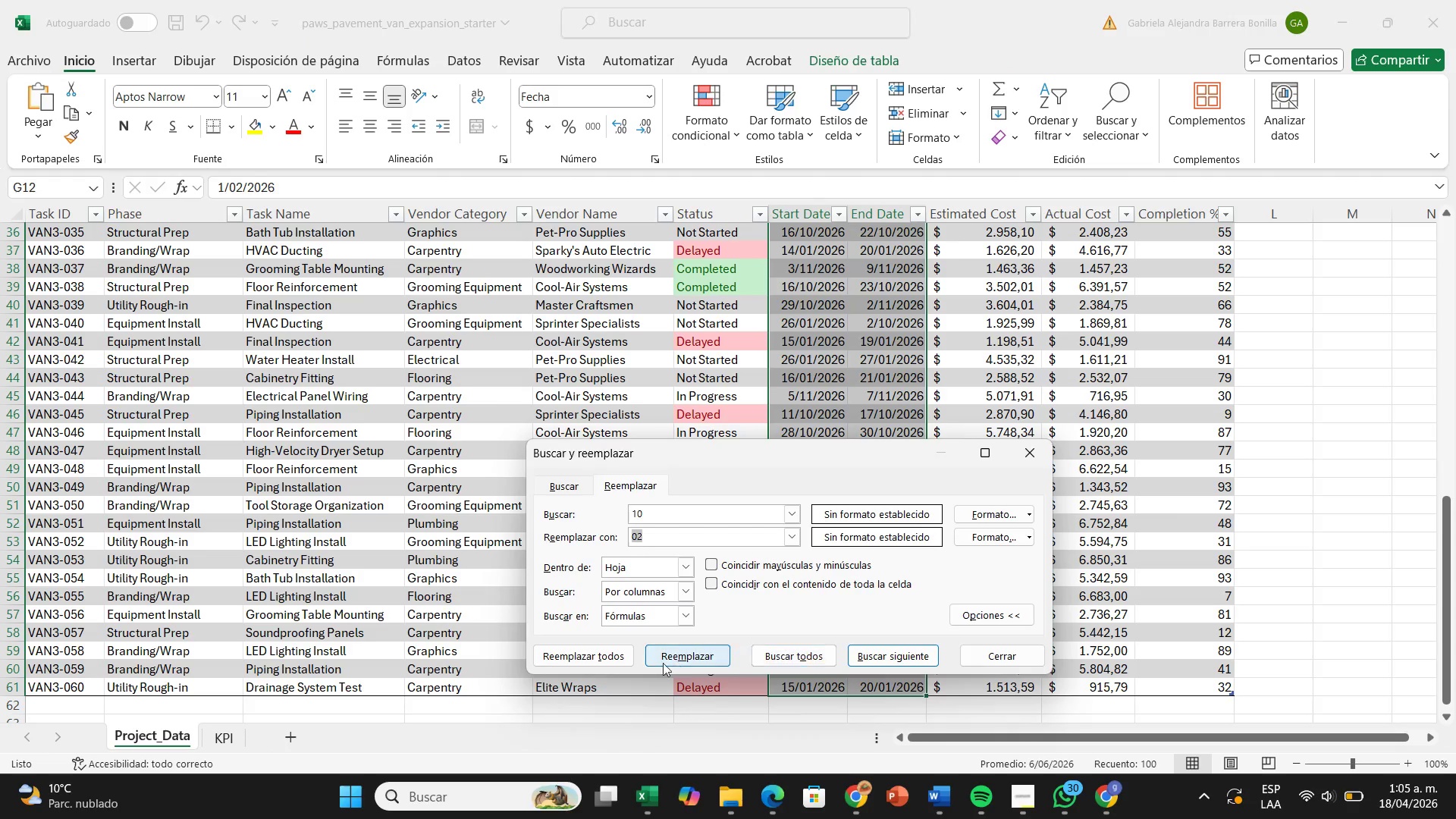 
left_click([605, 649])
 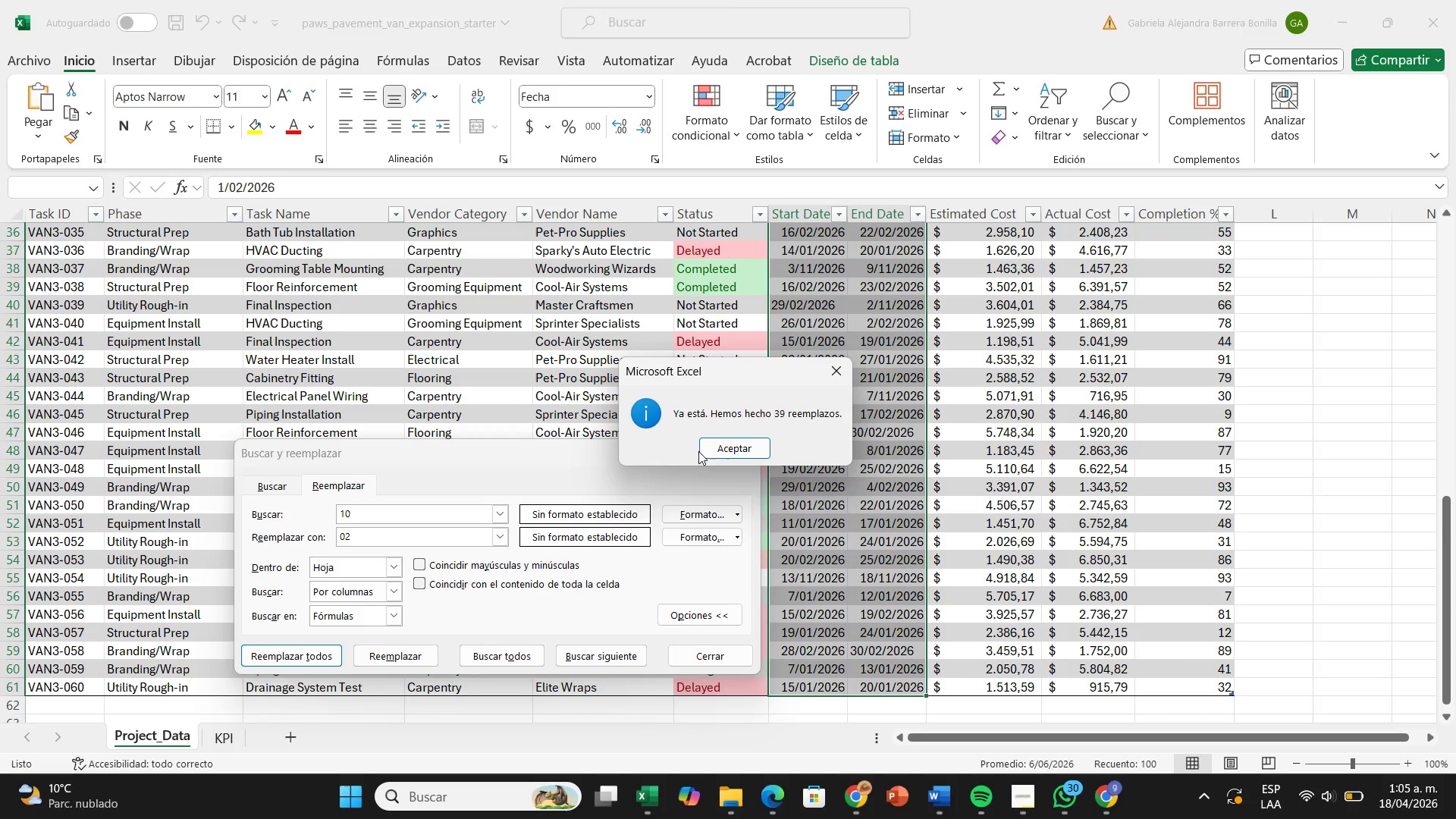 
left_click([707, 447])
 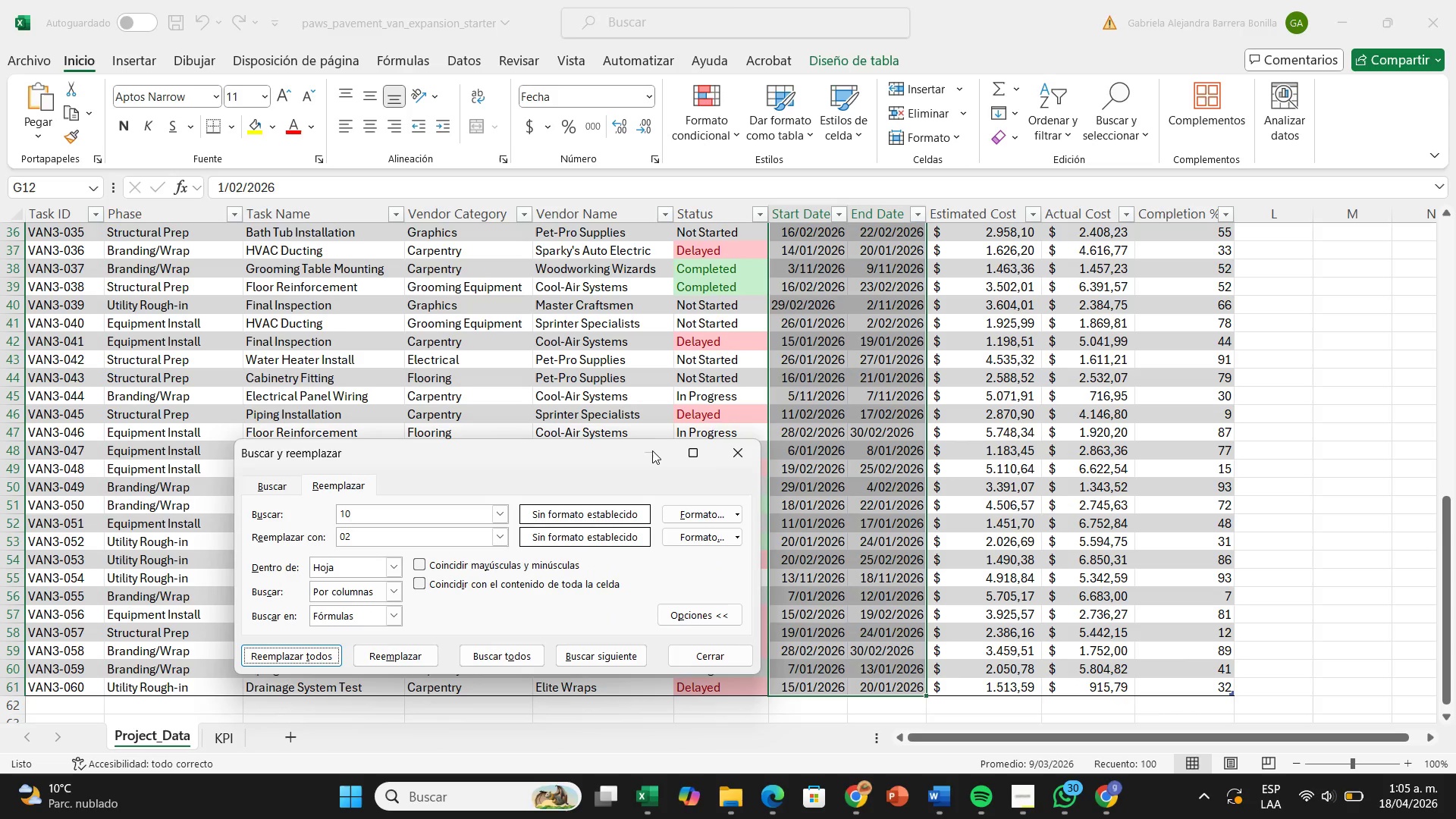 
left_click([824, 444])
 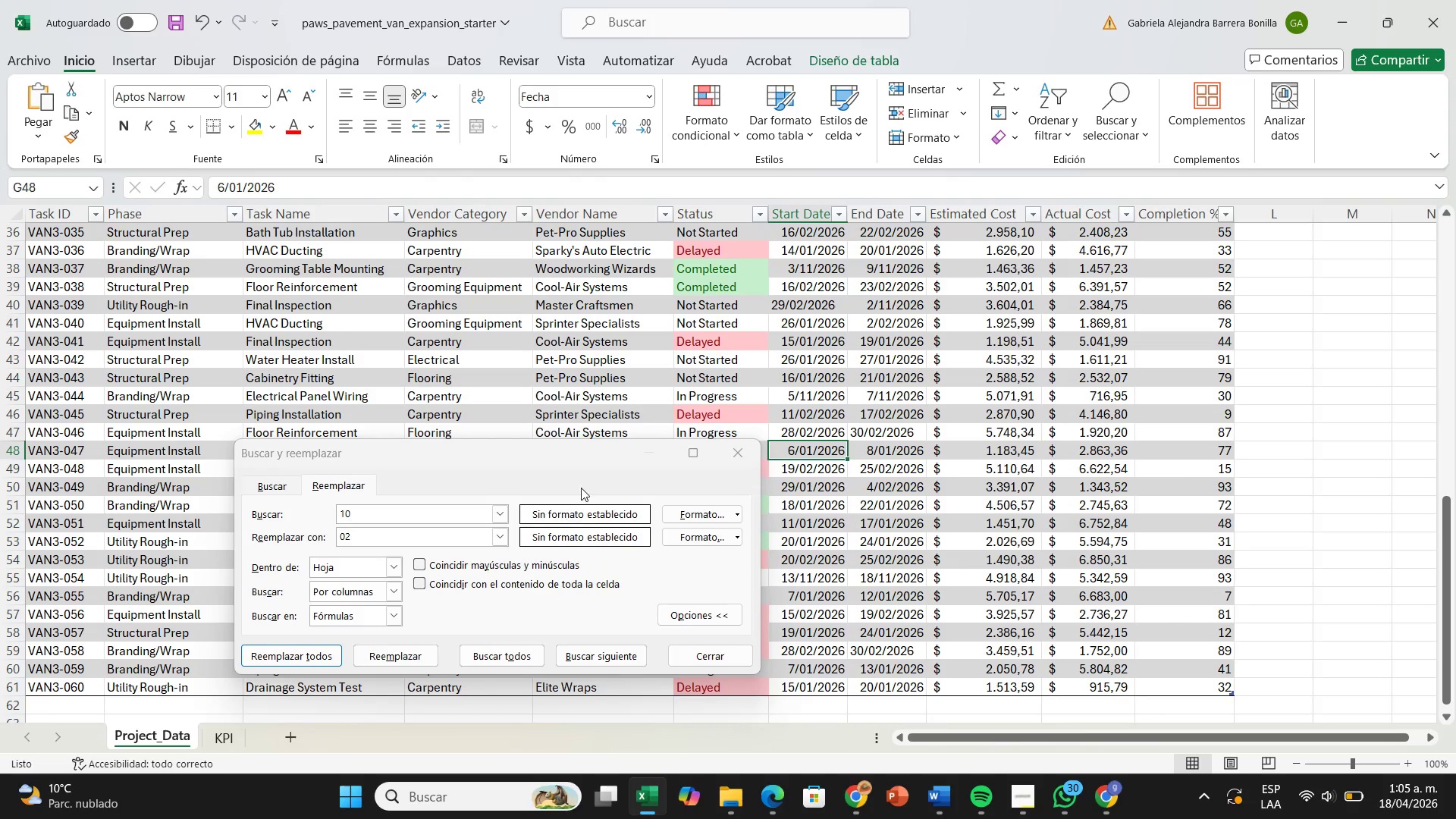 
left_click([734, 451])
 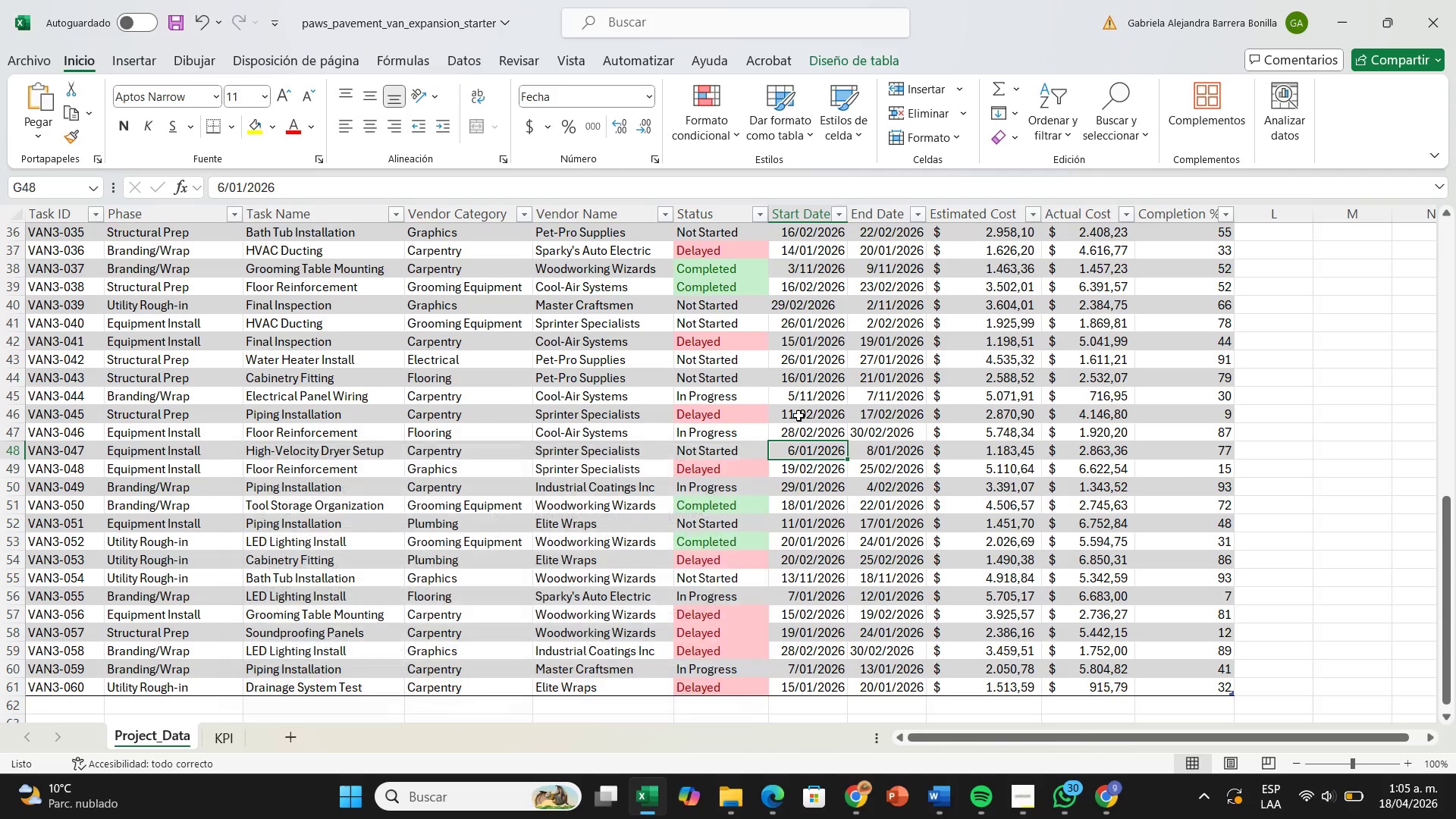 
scroll: coordinate [866, 435], scroll_direction: up, amount: 4.0
 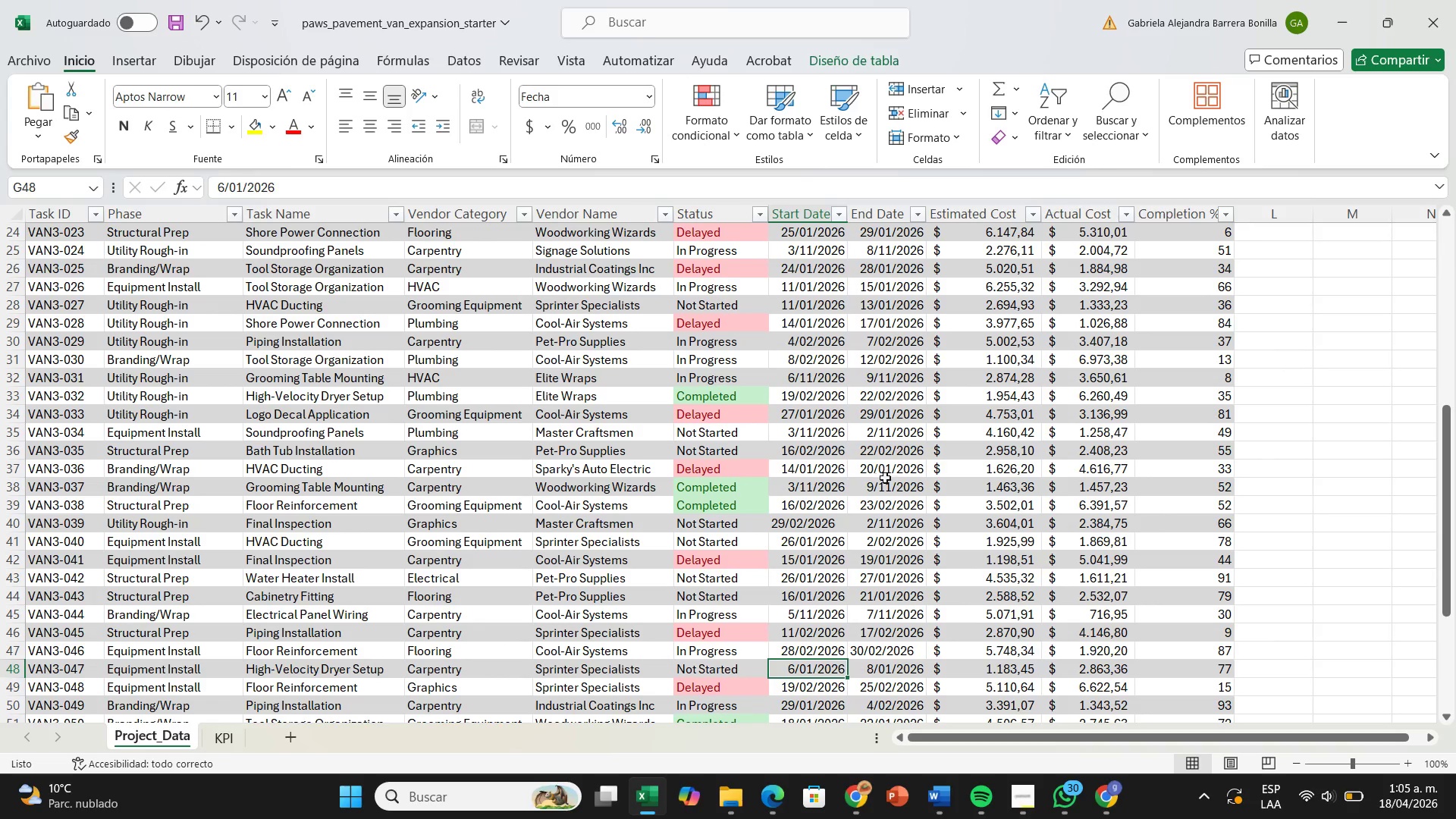 
wait(6.96)
 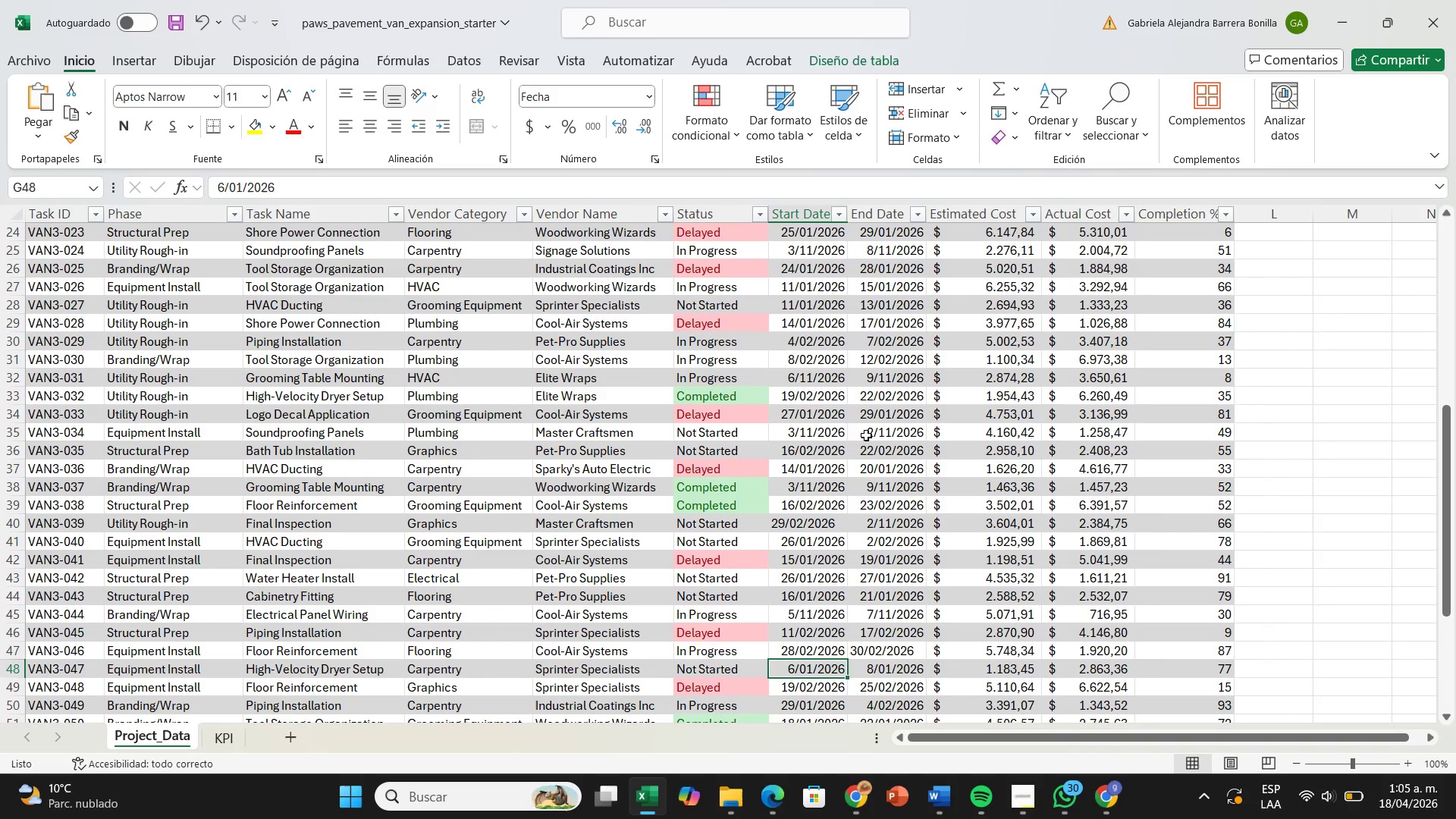 
hold_key(key=ControlLeft, duration=0.72)
 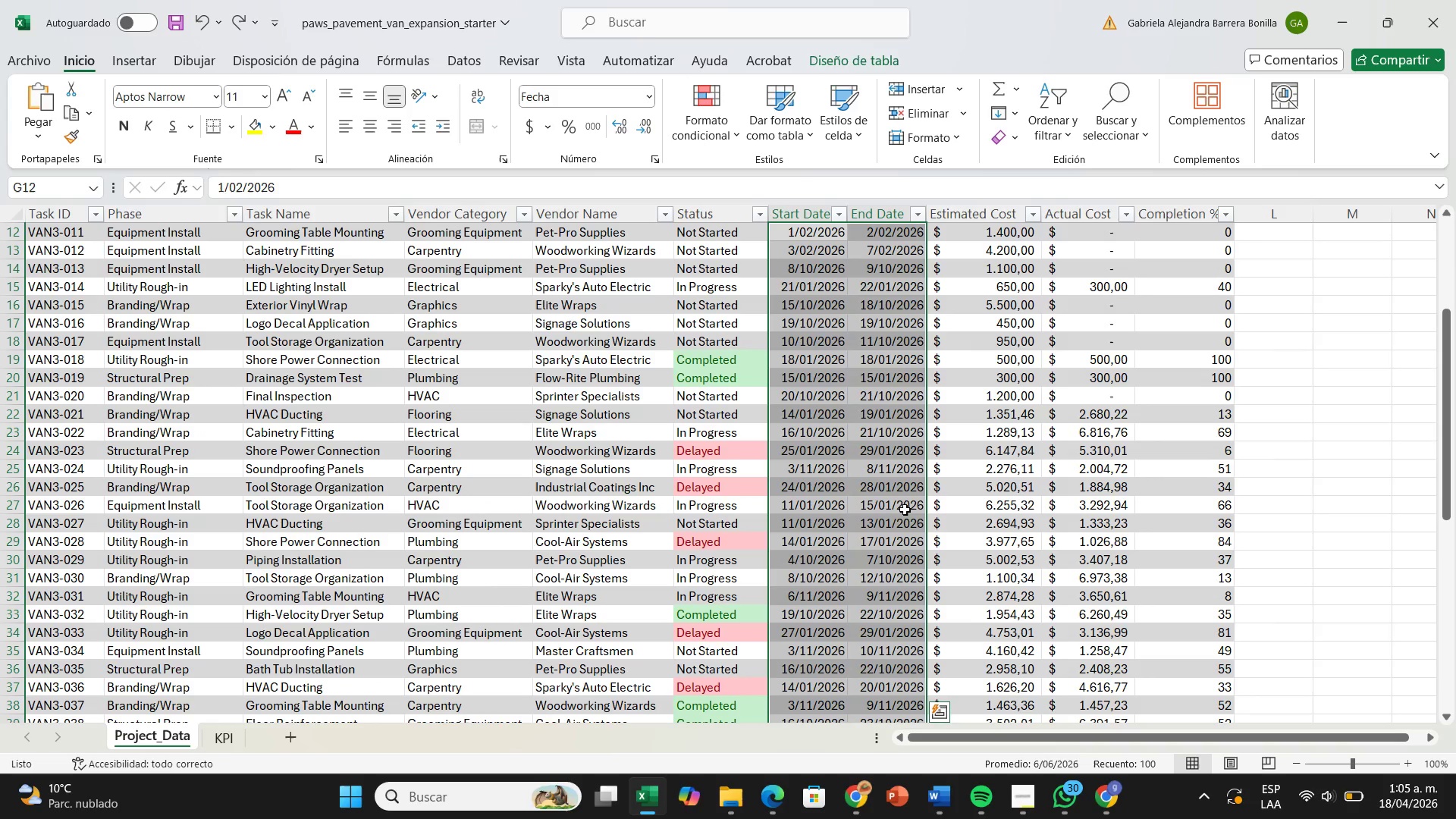 
wait(7.44)
 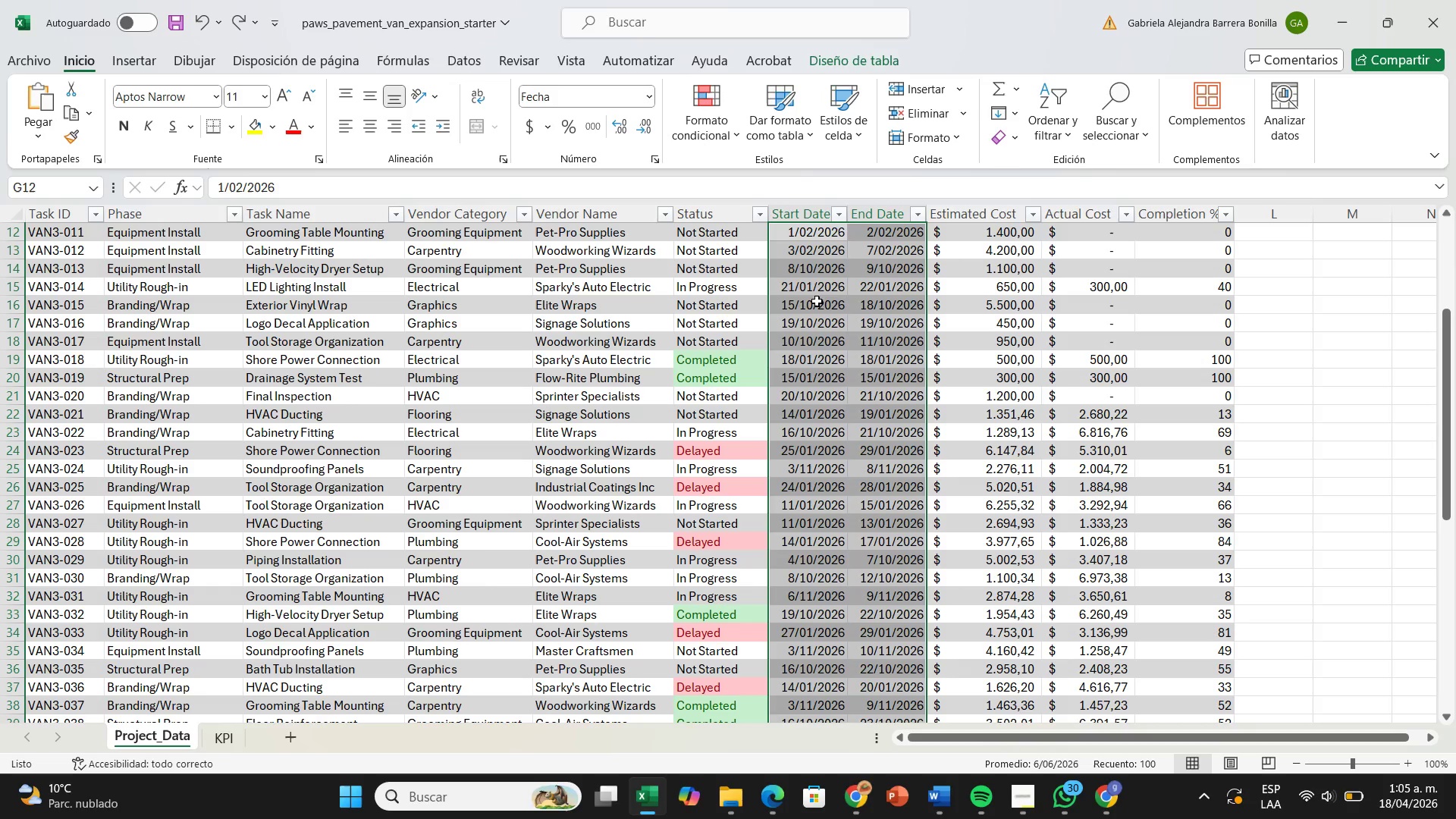 
key(Control+L)
 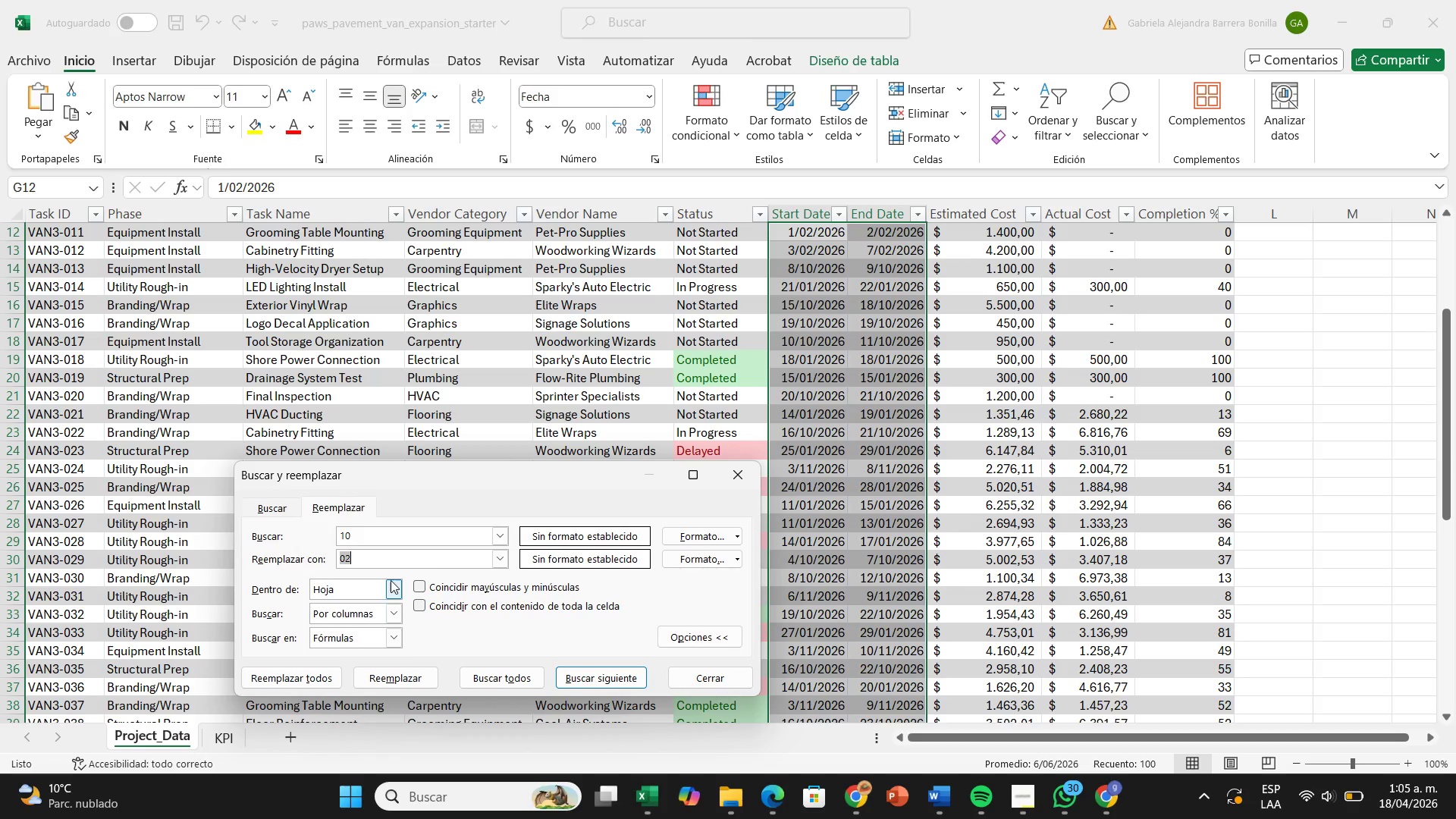 
left_click([400, 557])
 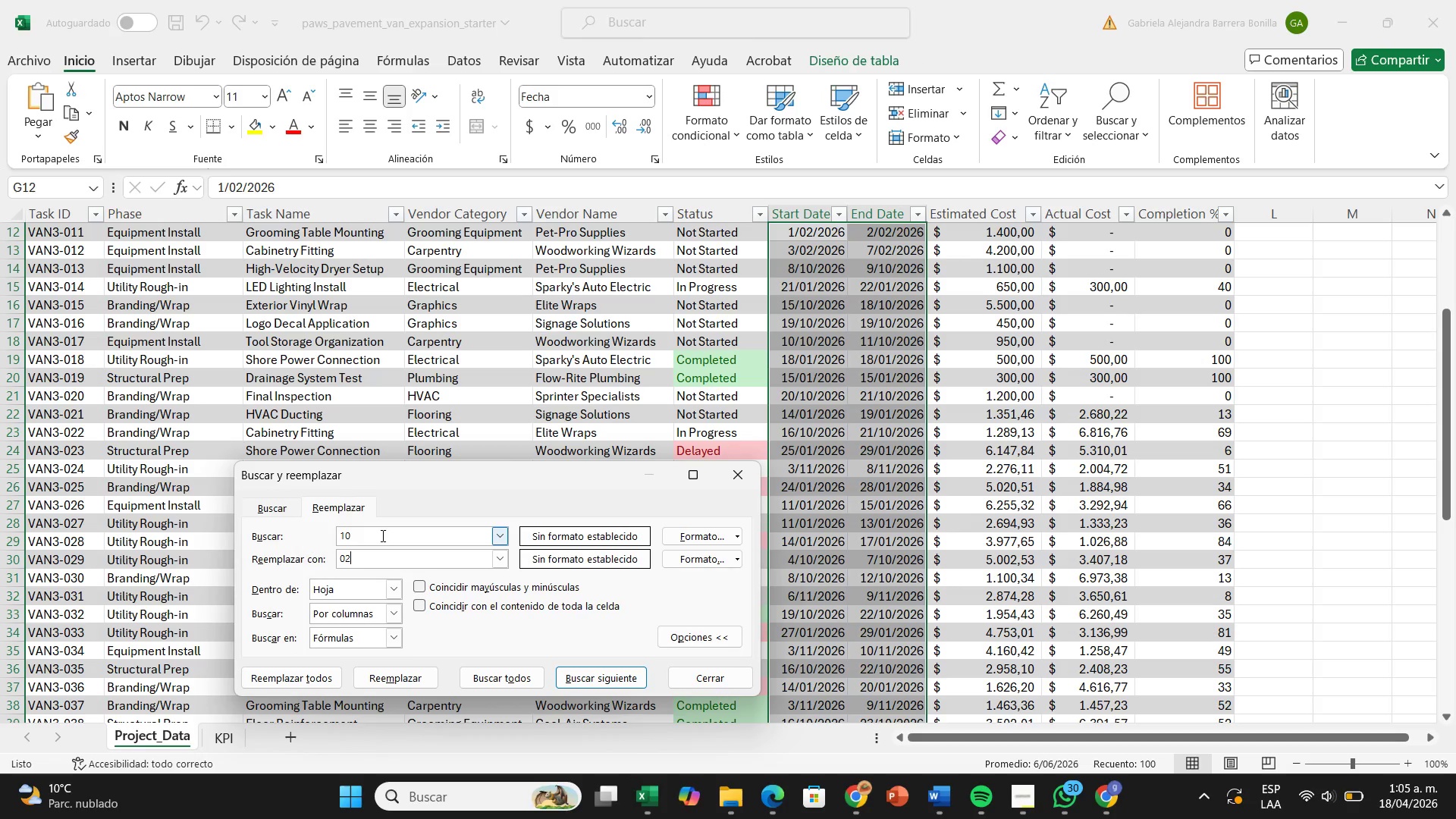 
left_click([381, 535])
 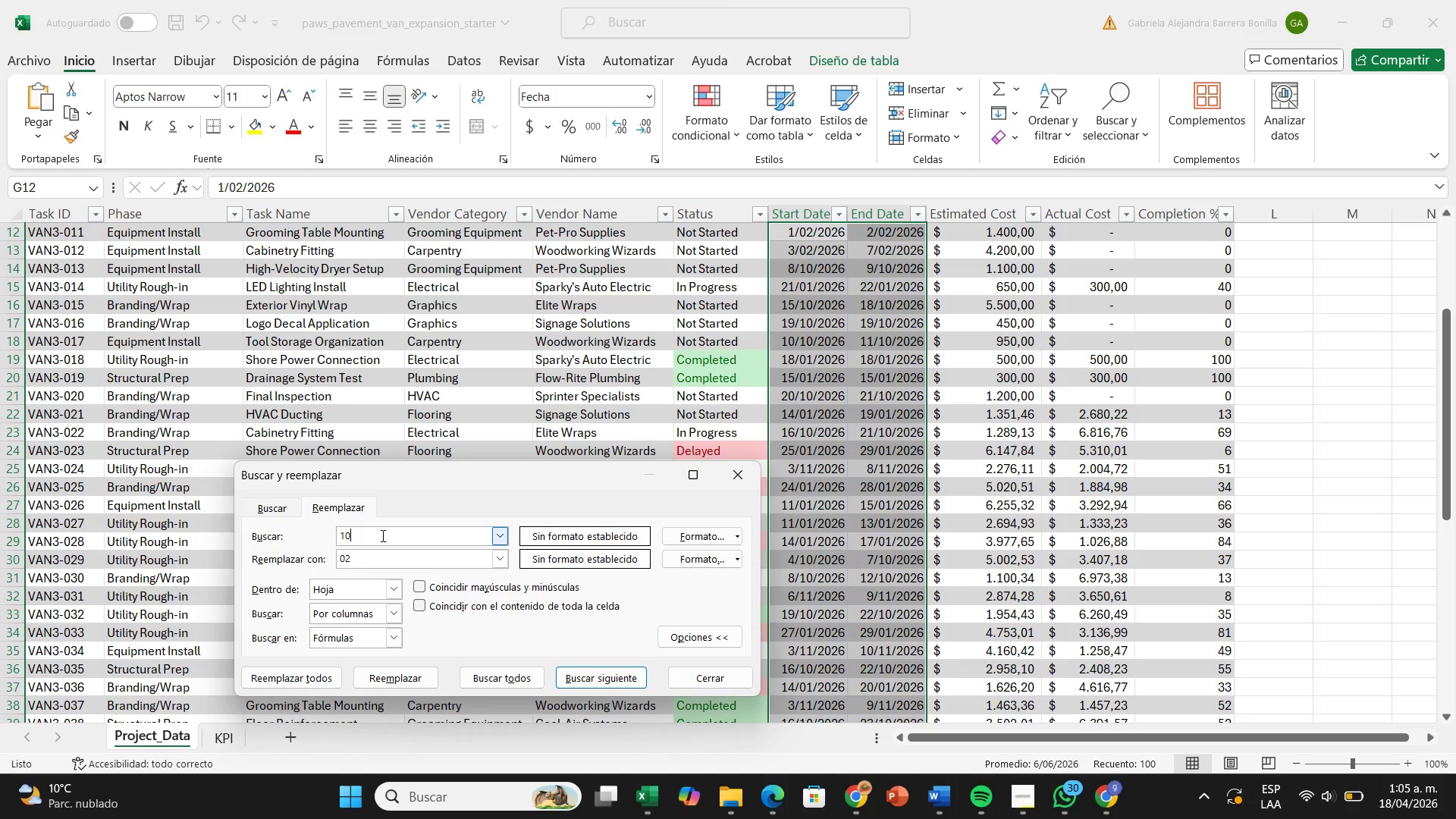 
left_click([500, 538])
 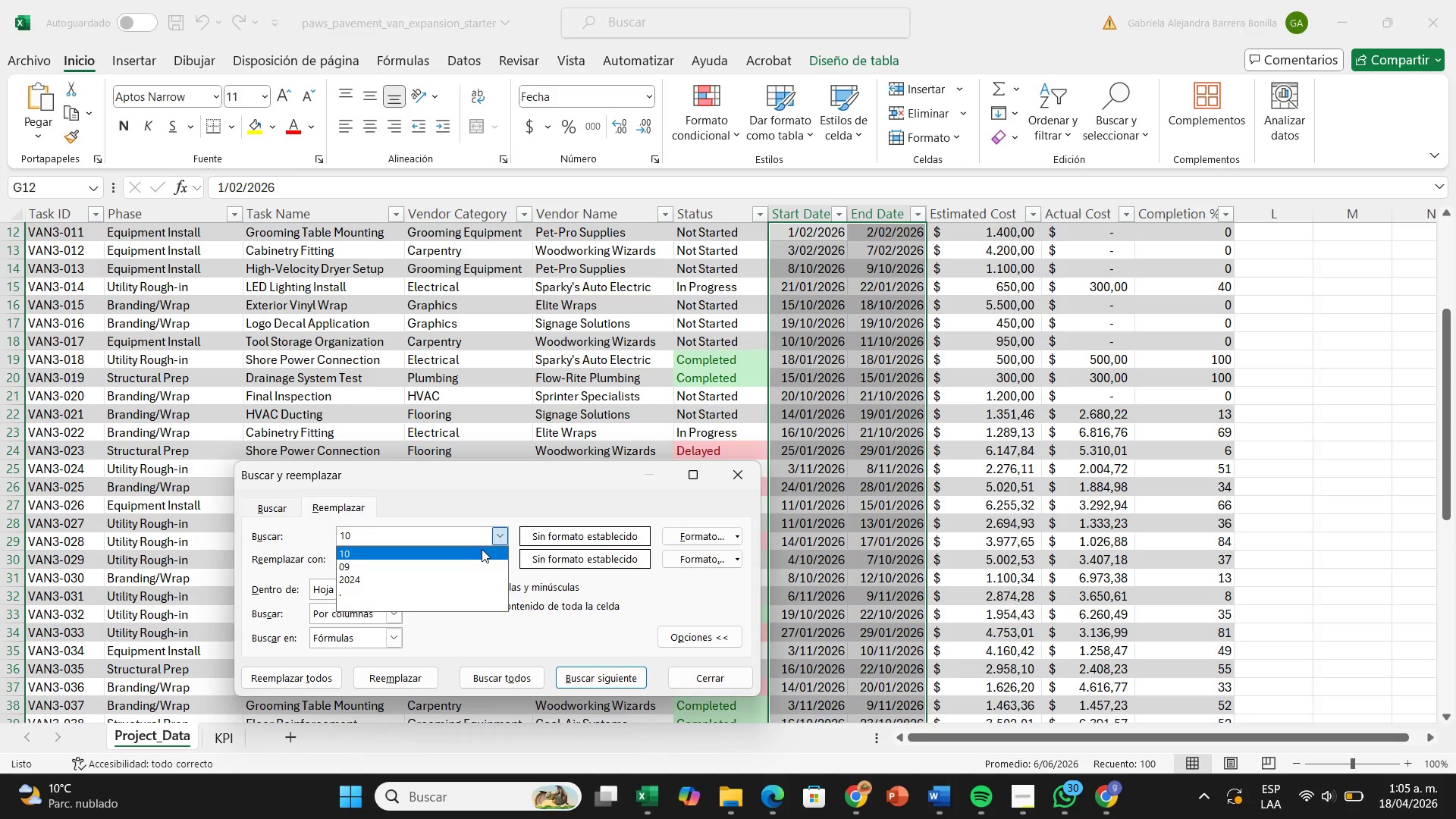 
left_click([494, 532])
 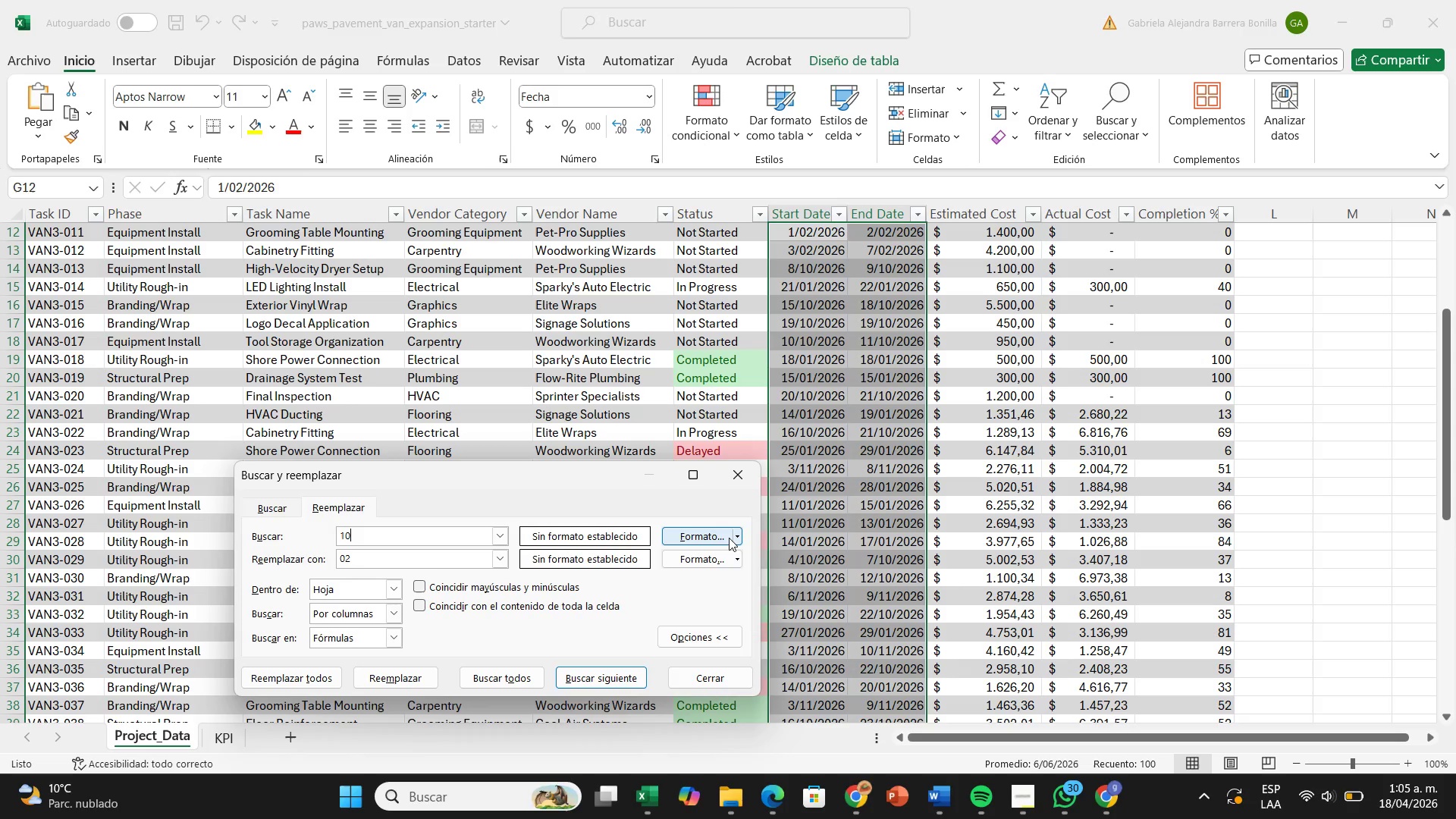 
left_click([729, 536])
 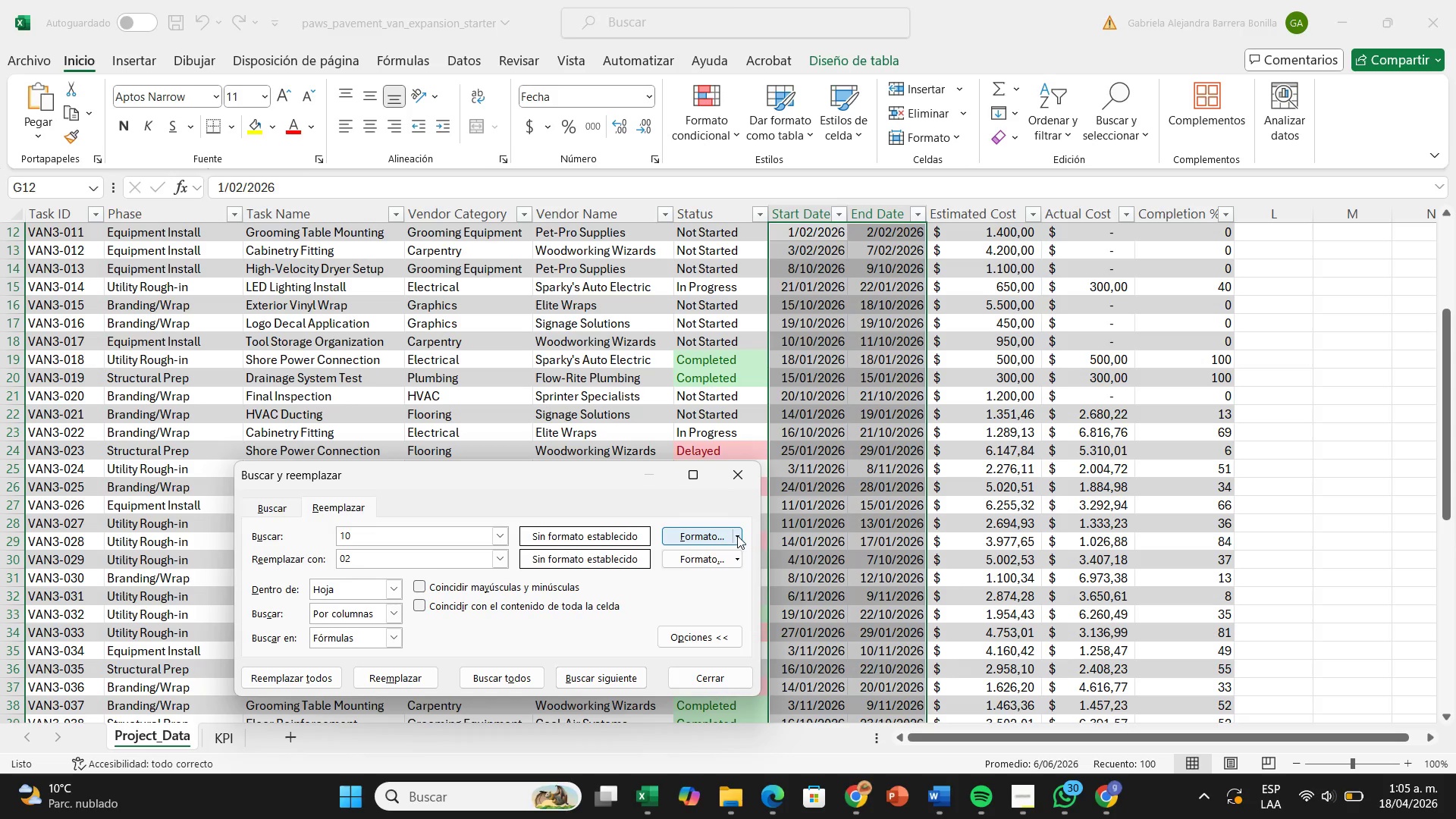 
left_click([737, 535])
 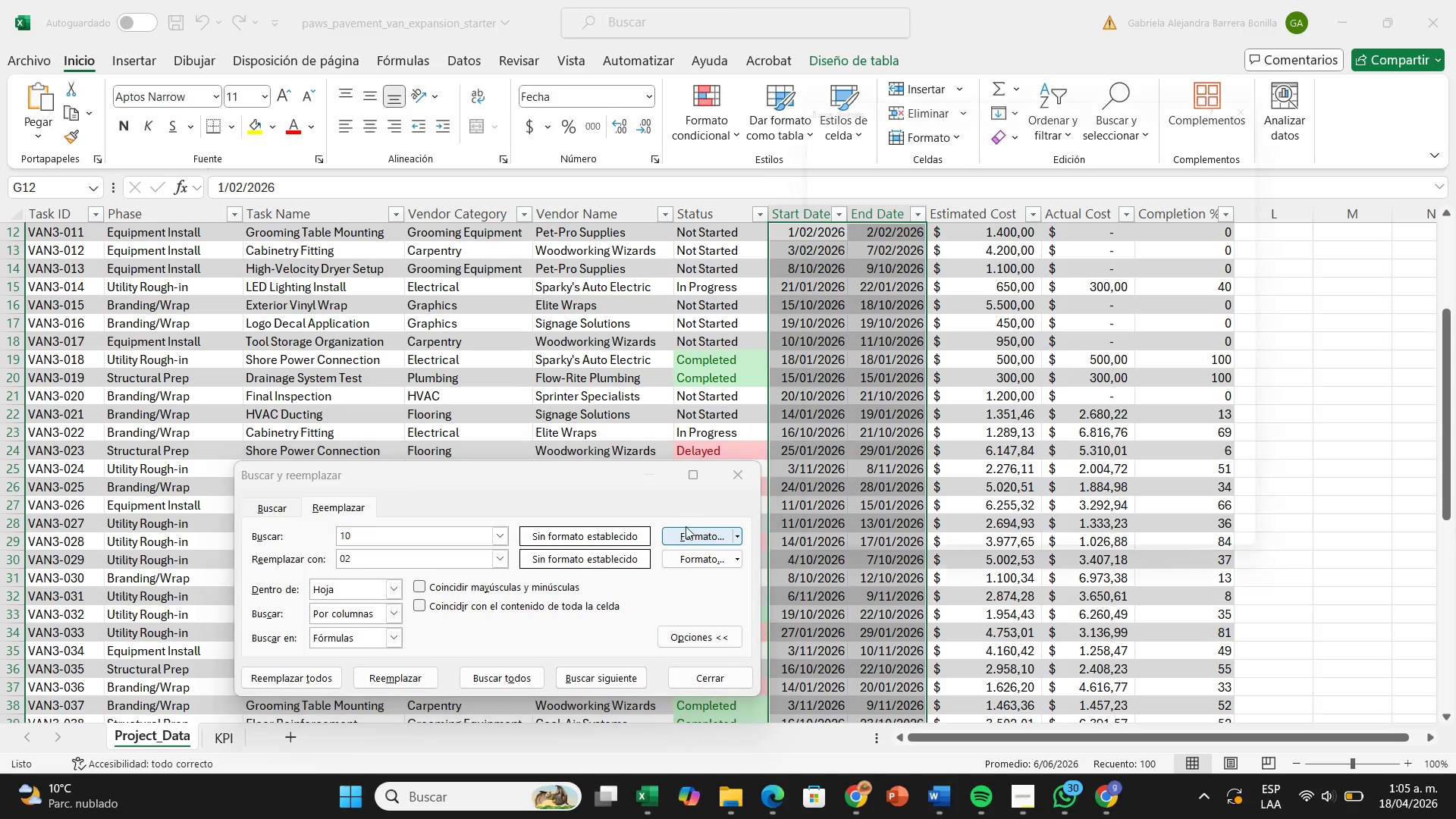 
left_click([686, 526])
 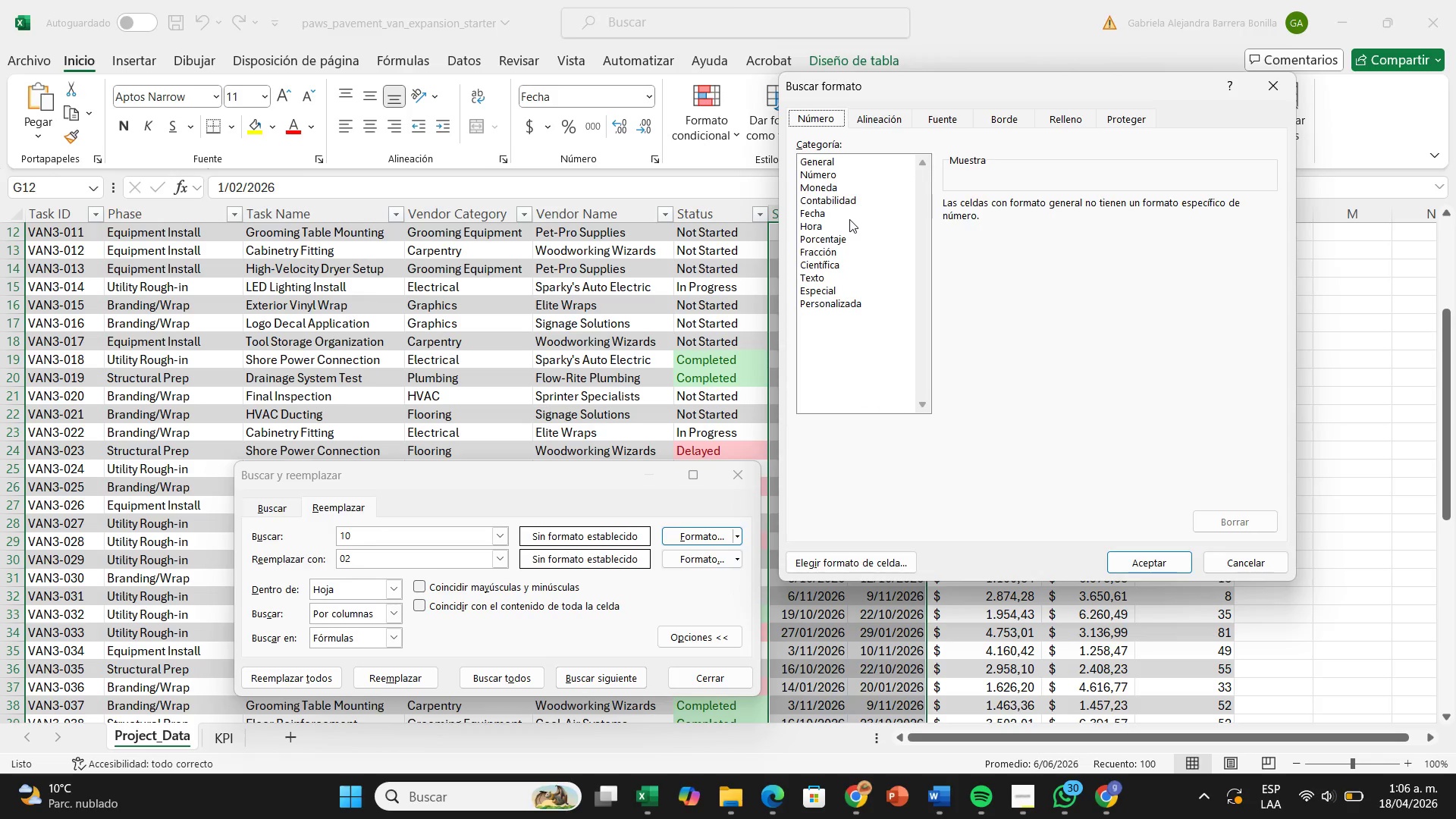 
left_click([849, 218])
 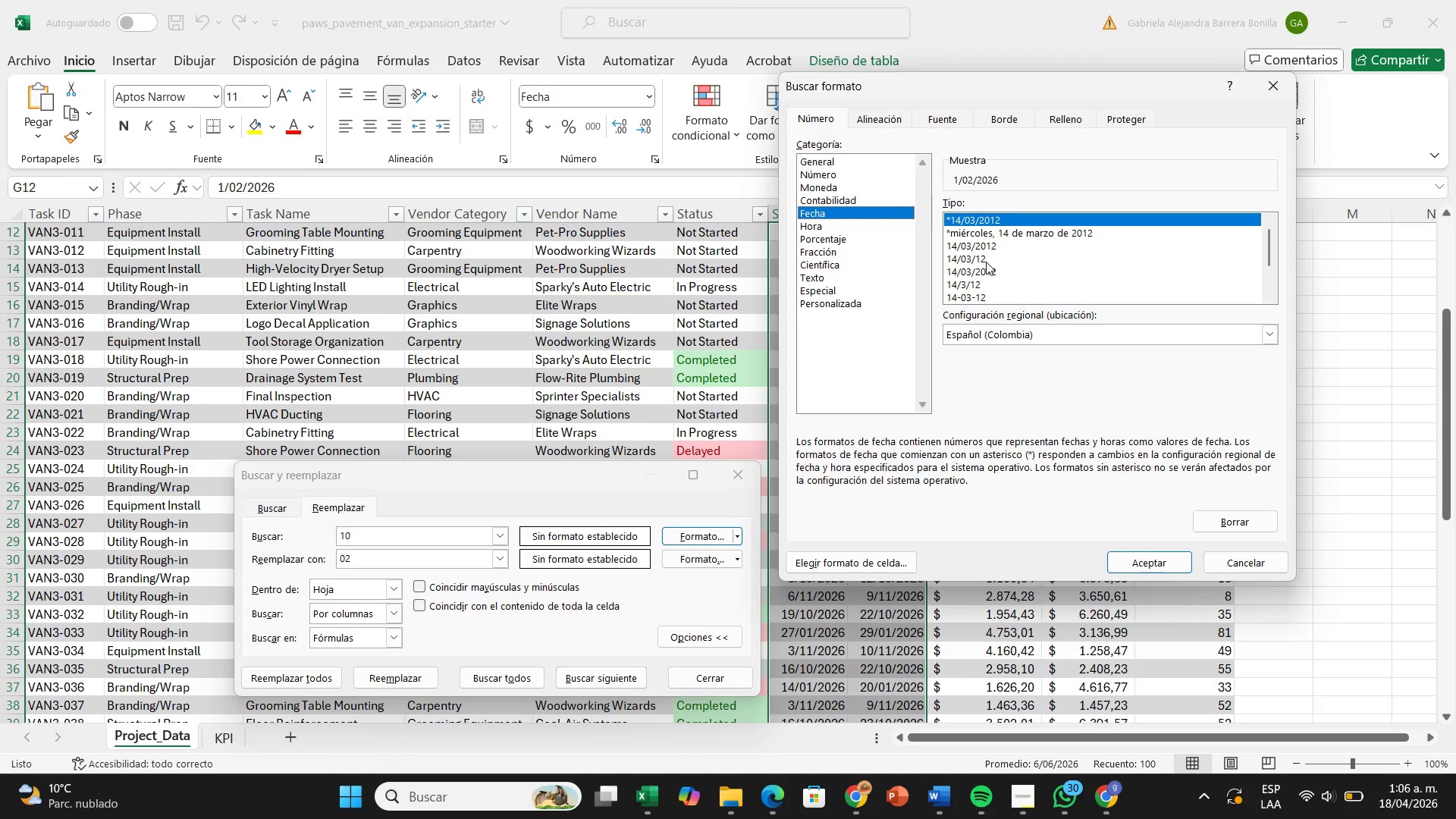 
left_click([981, 258])
 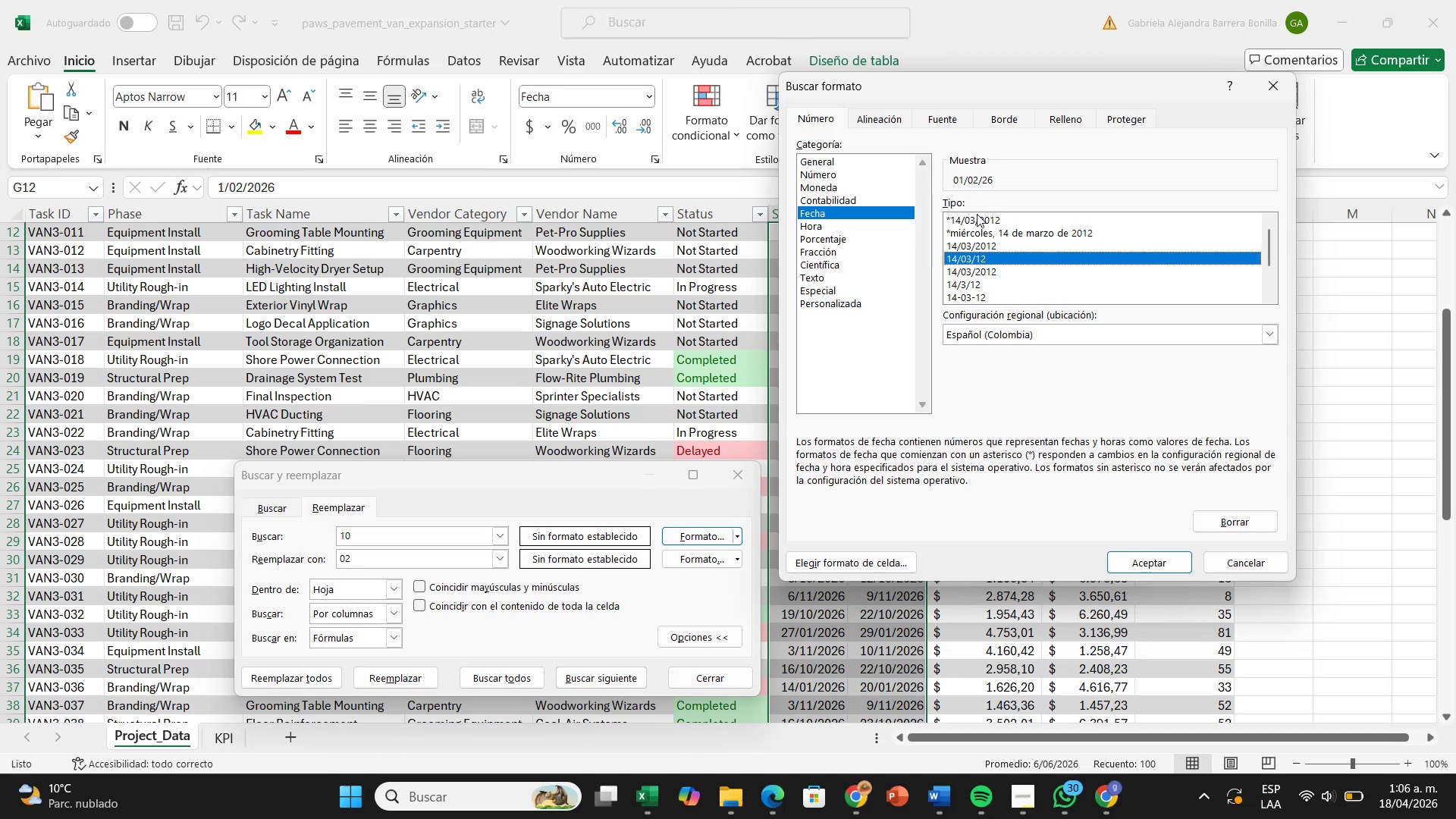 
left_click([977, 213])
 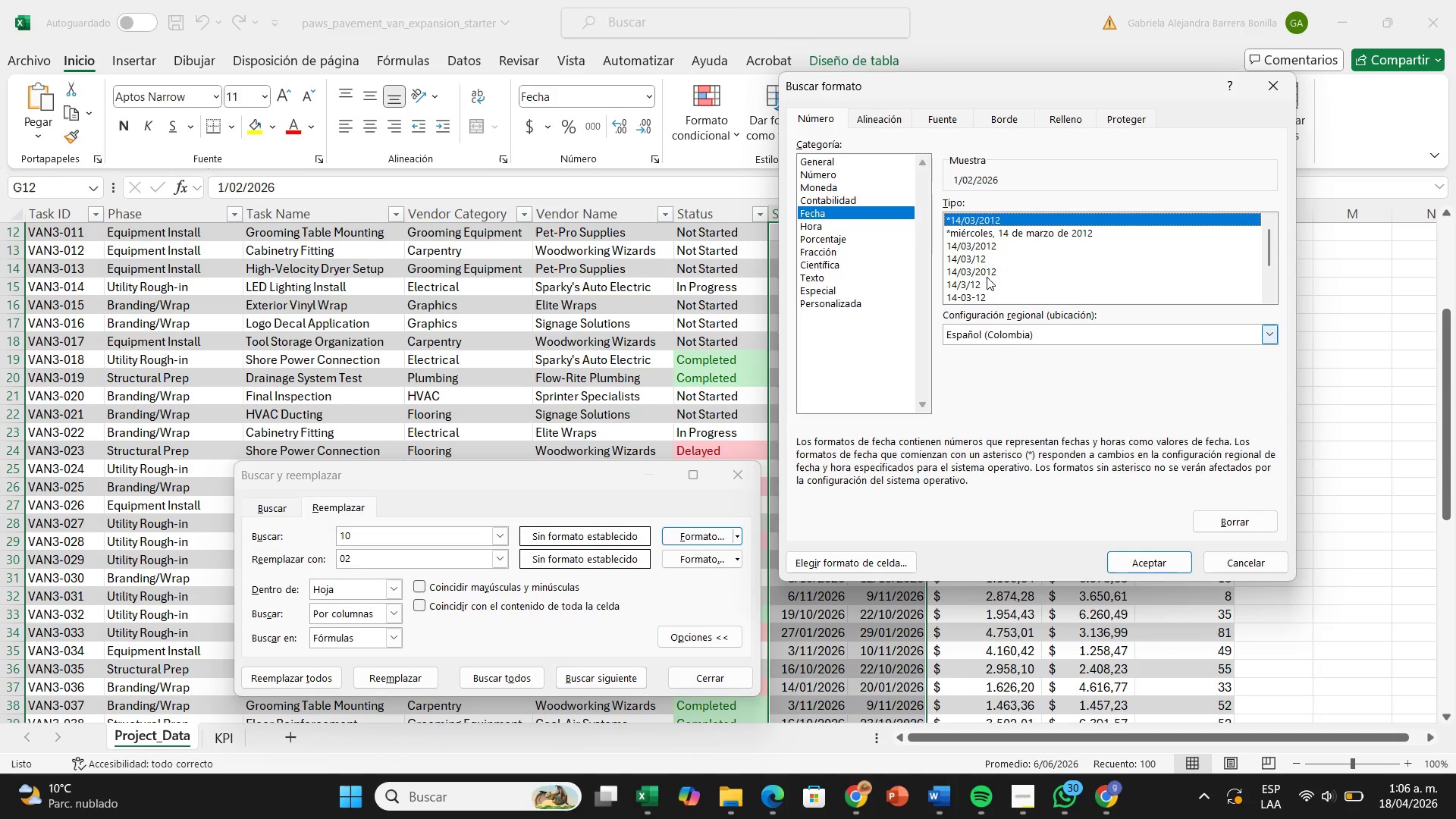 
wait(5.19)
 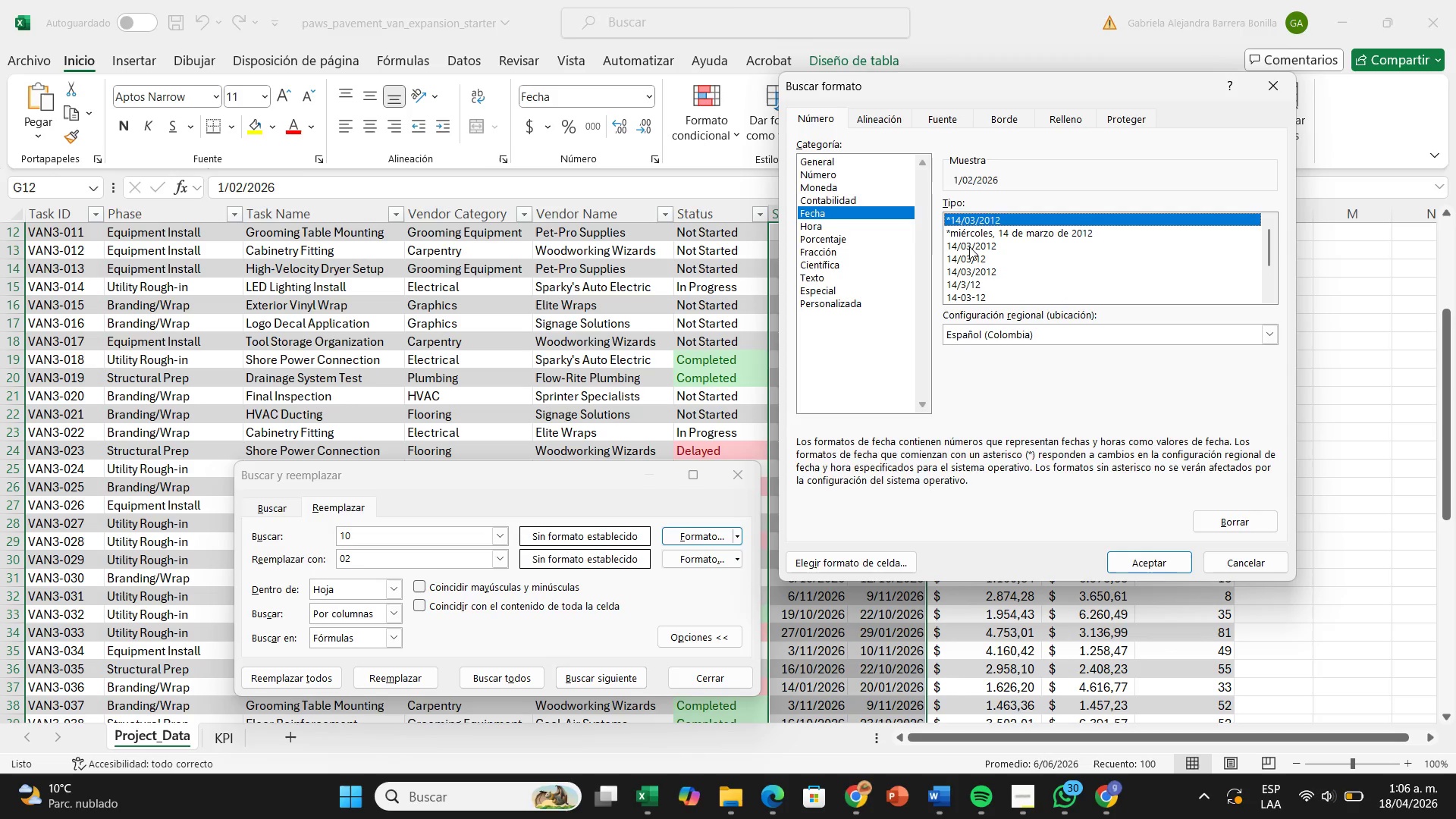 
left_click([985, 253])
 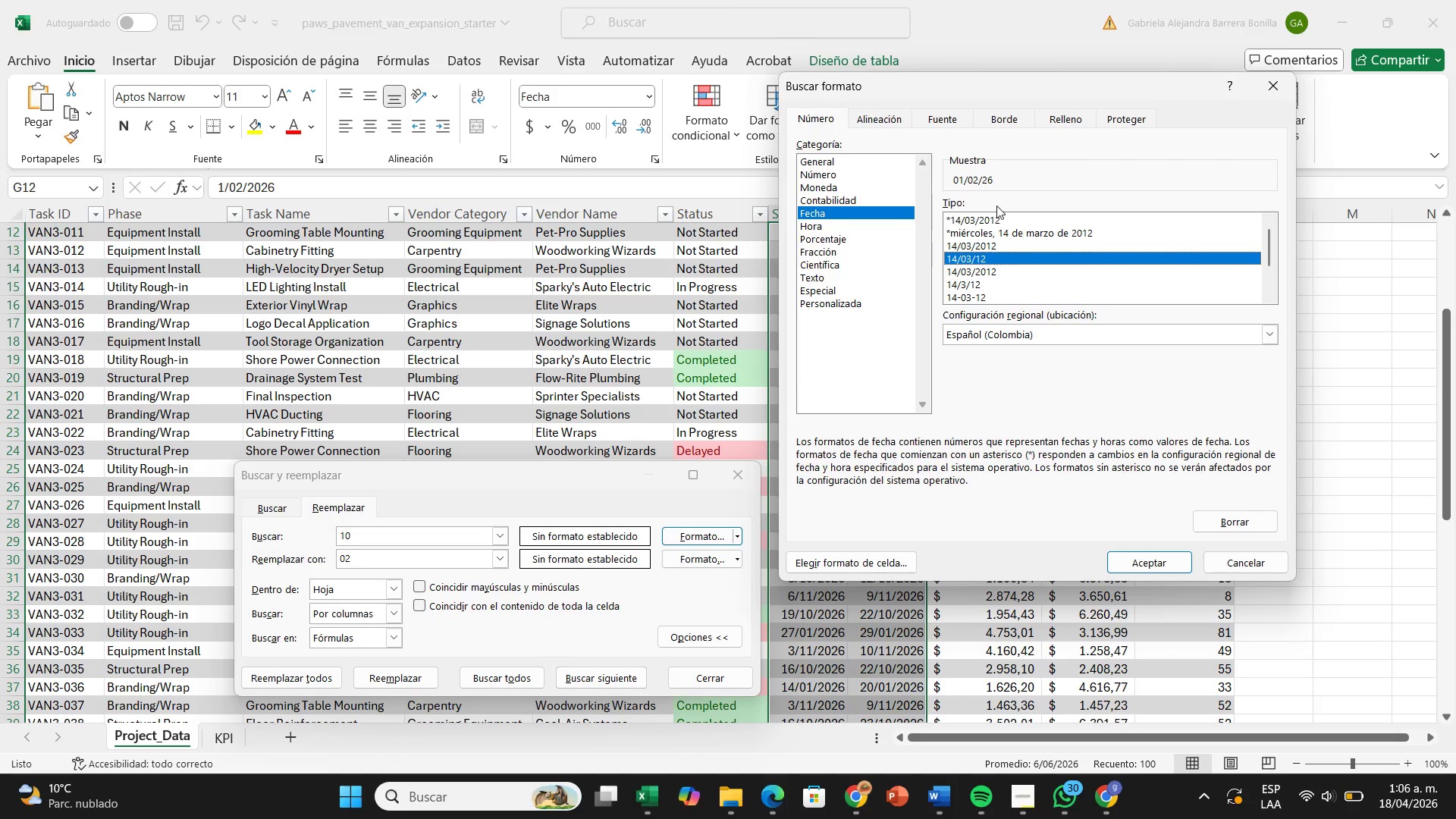 
left_click([994, 212])
 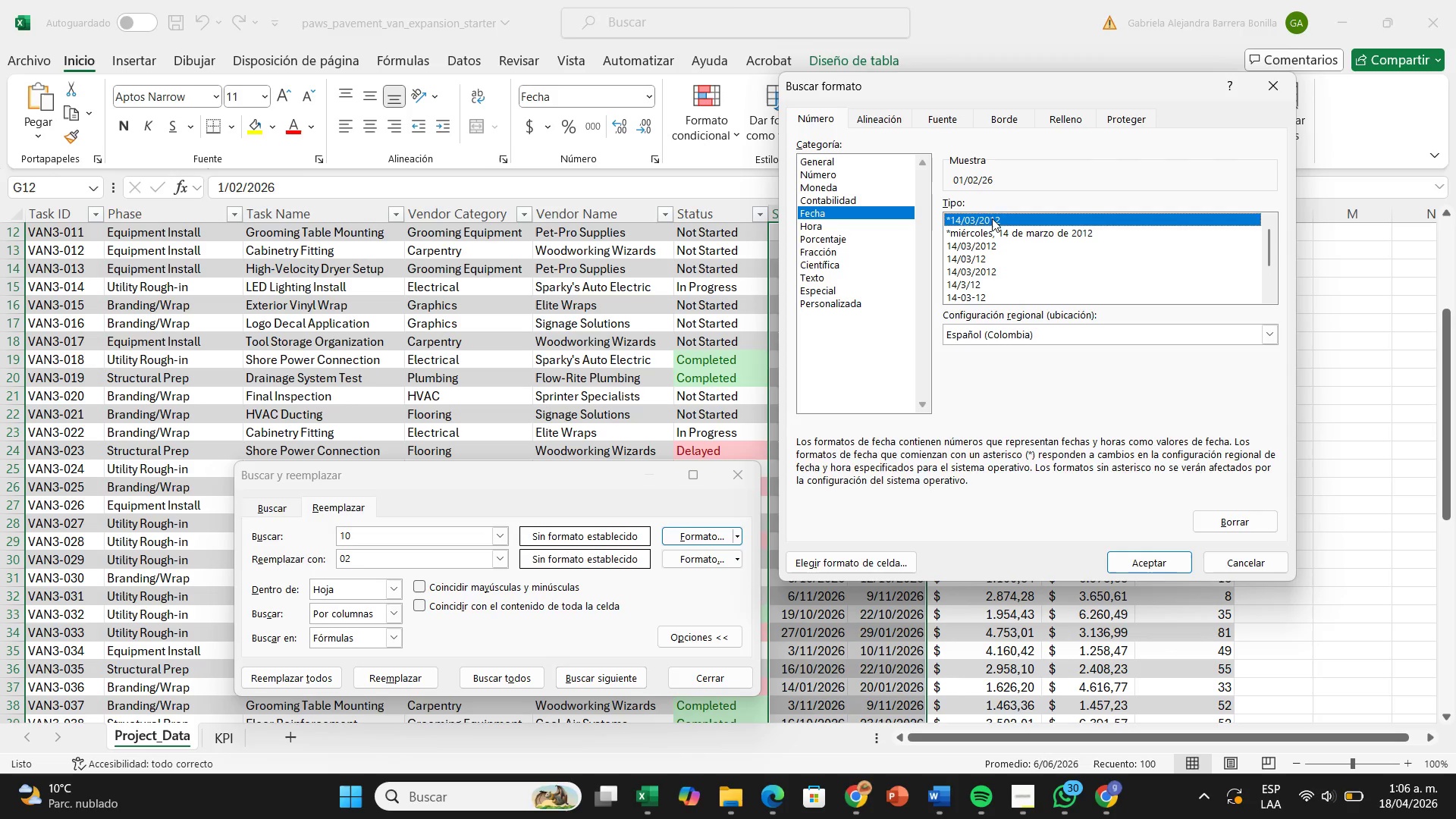 
left_click([992, 218])
 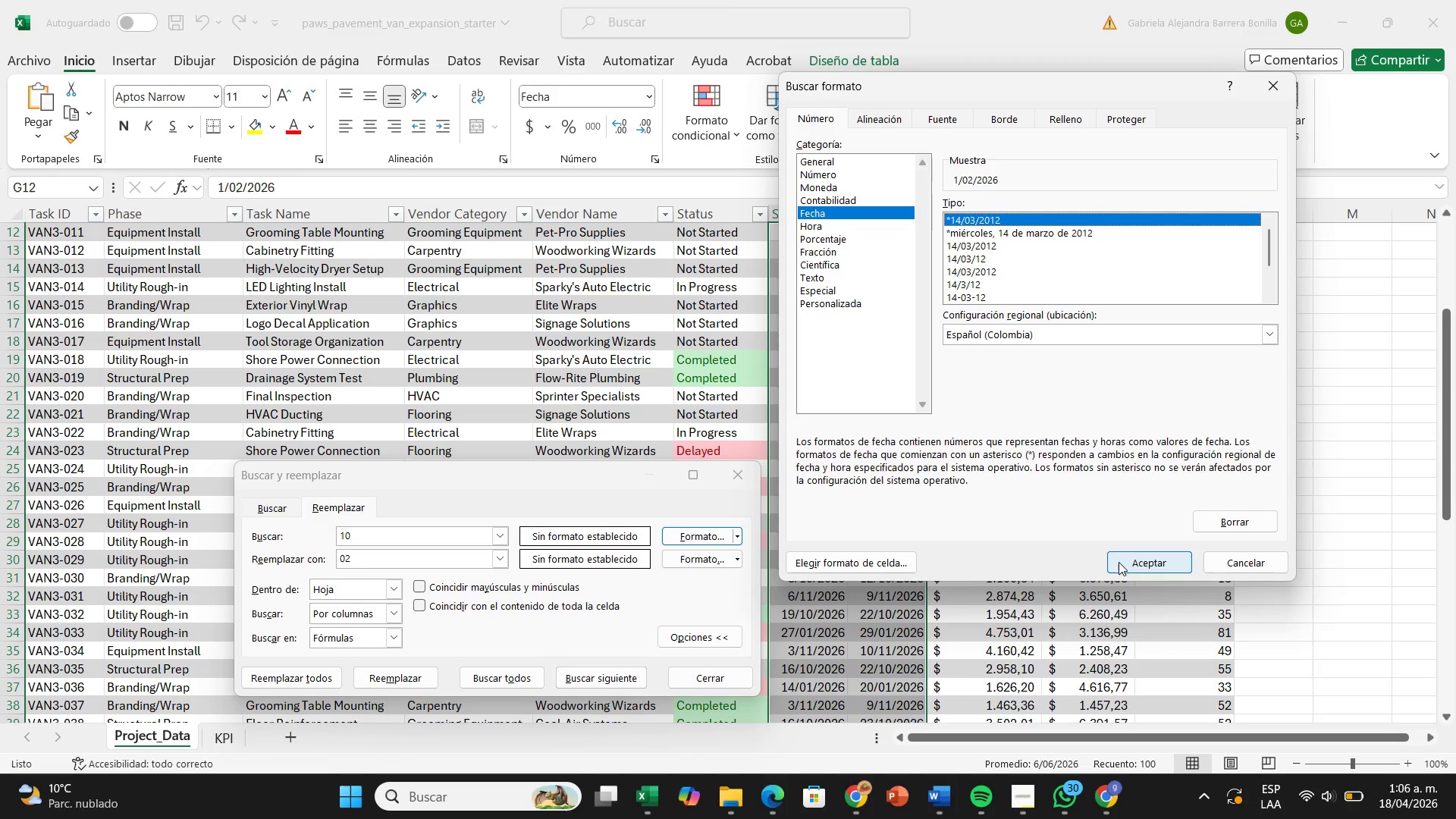 
left_click([1122, 558])
 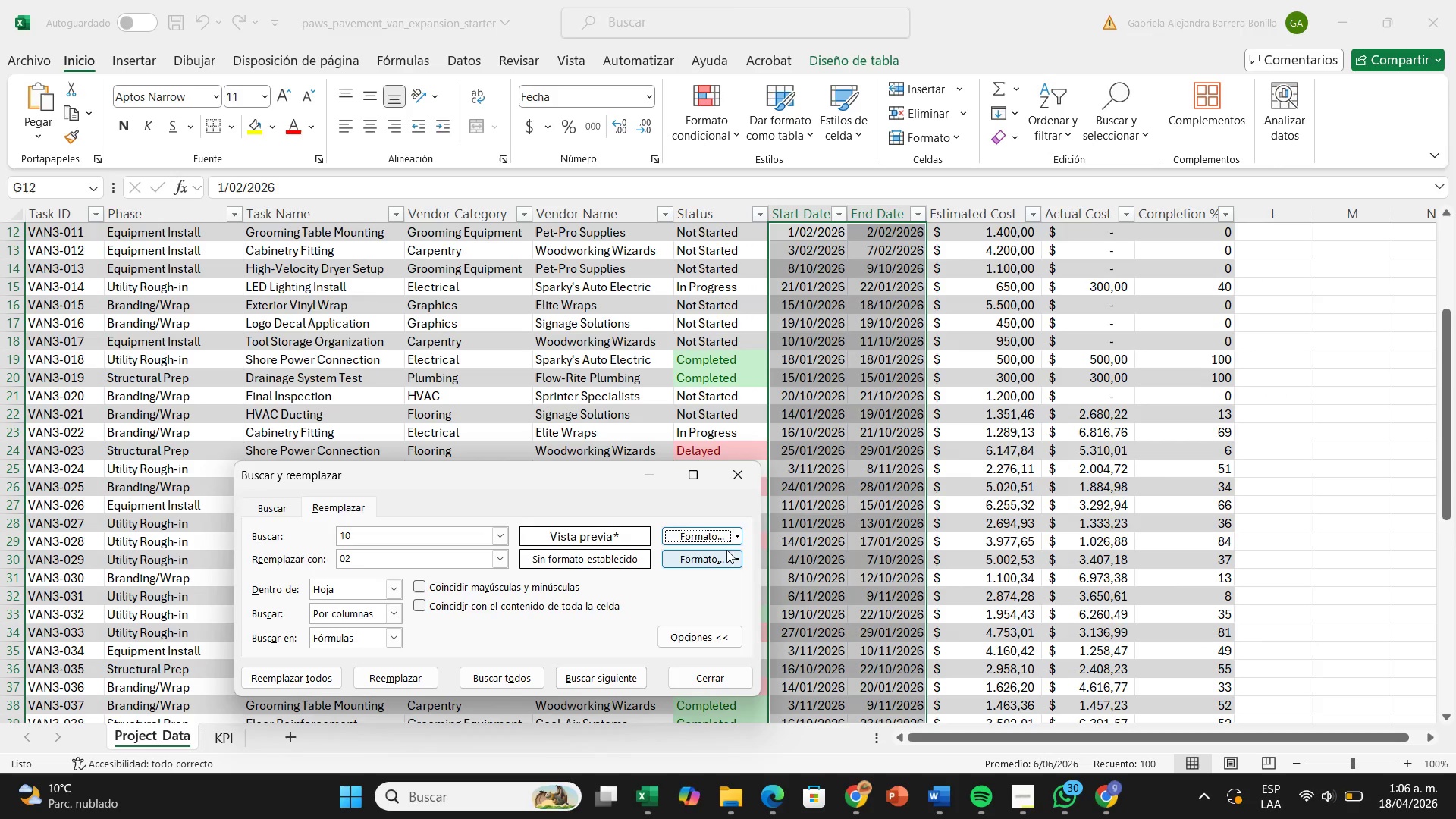 
left_click([726, 550])
 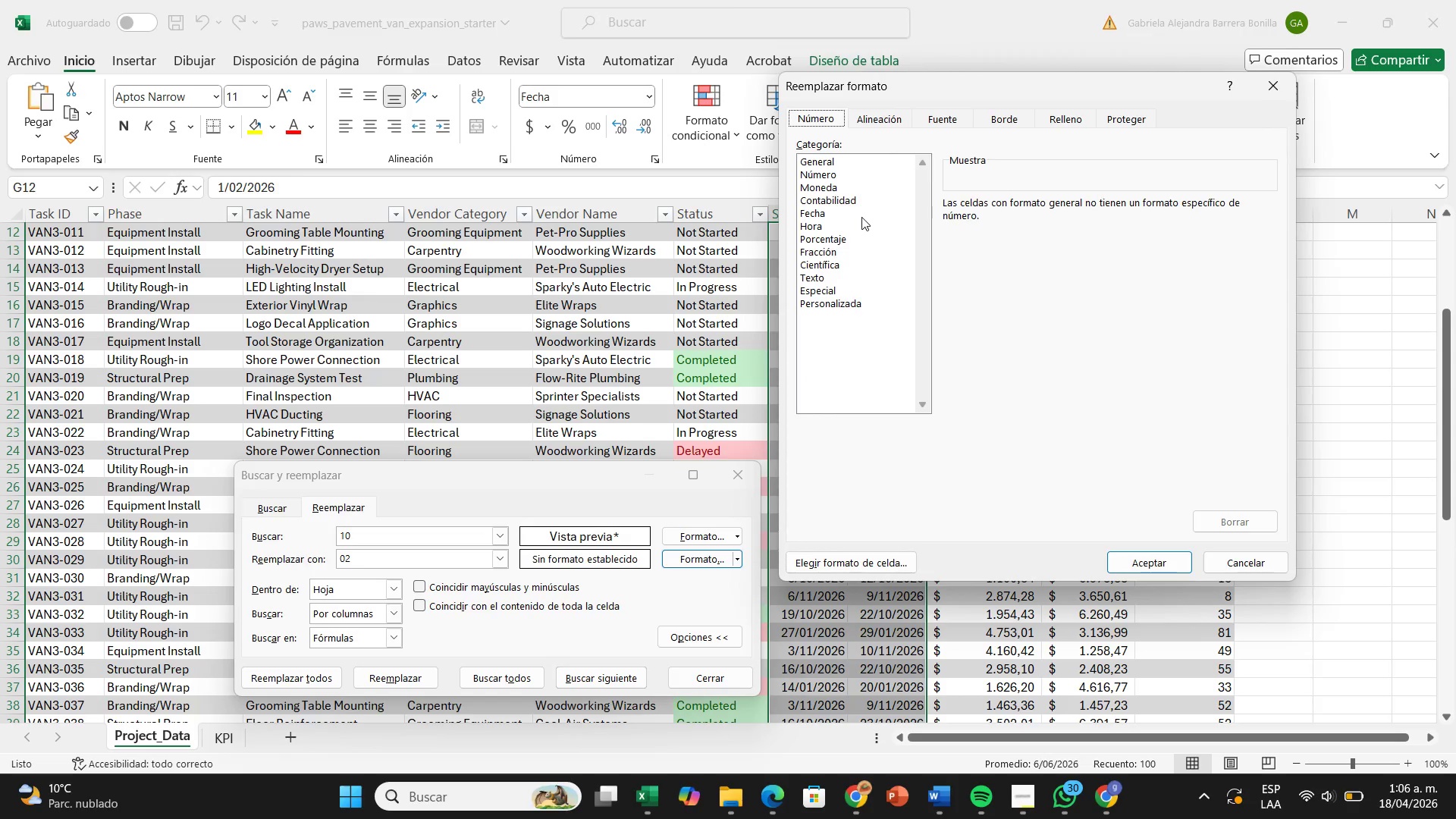 
left_click([858, 208])
 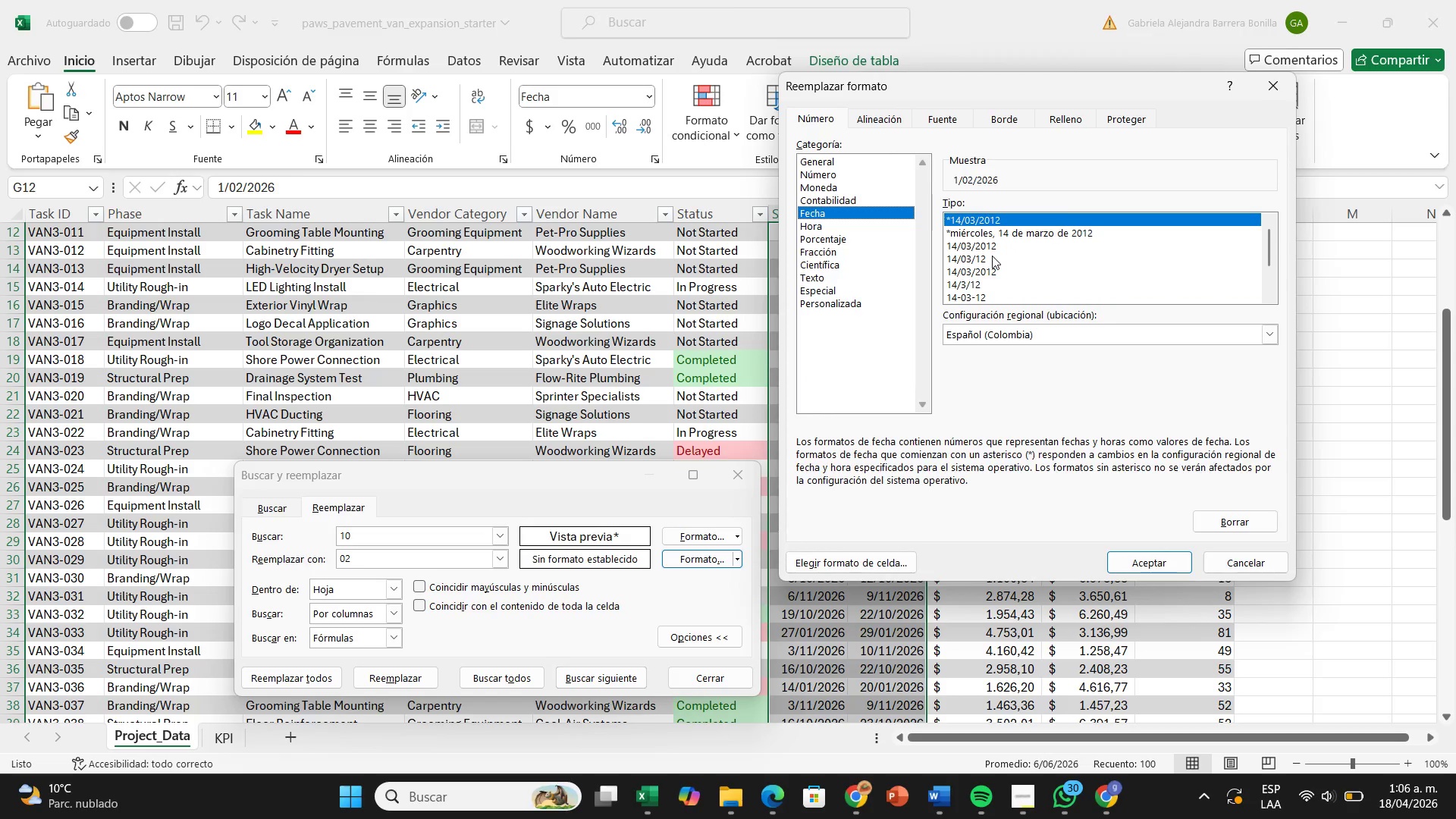 
left_click([989, 241])
 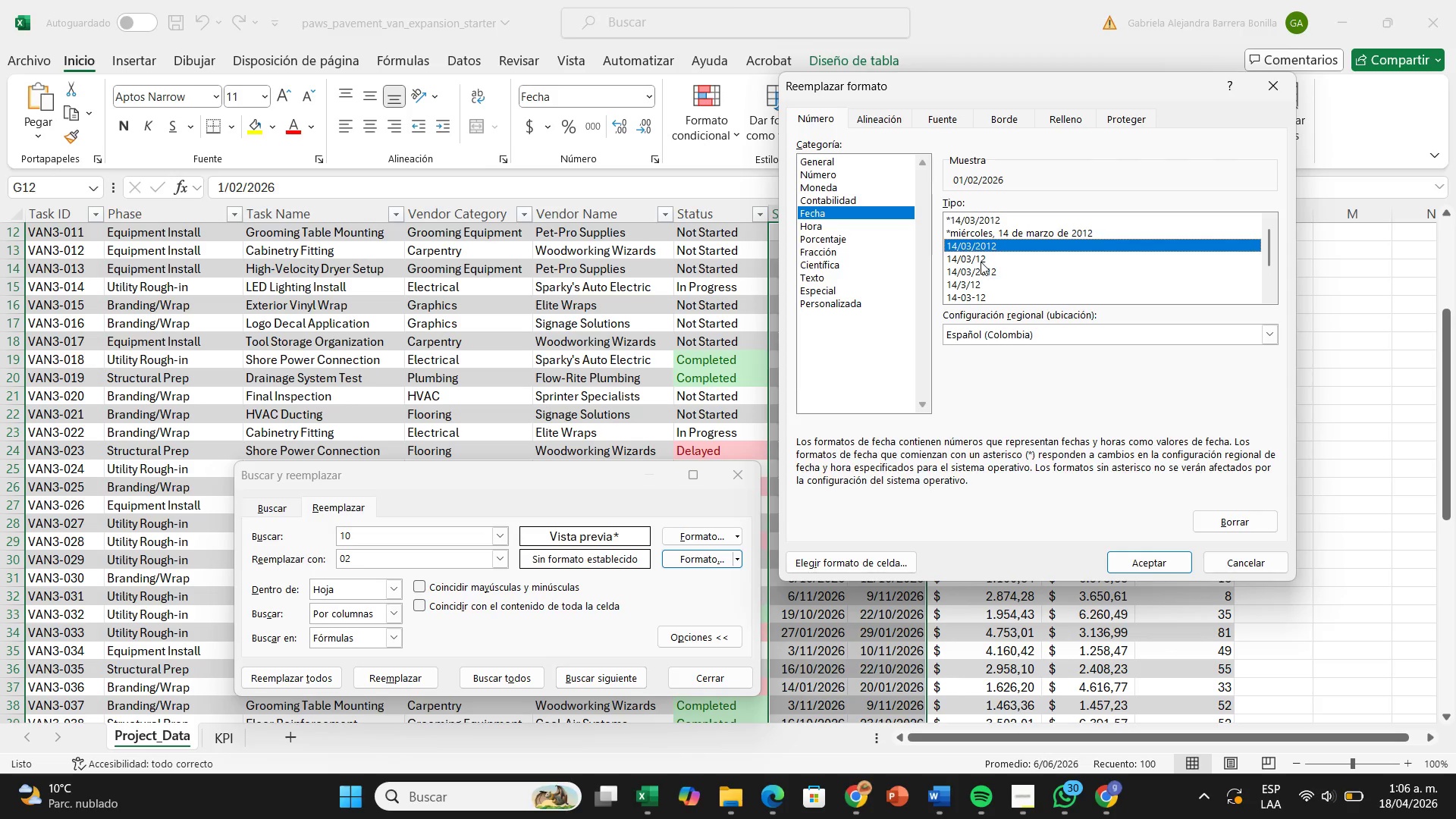 
left_click([981, 262])
 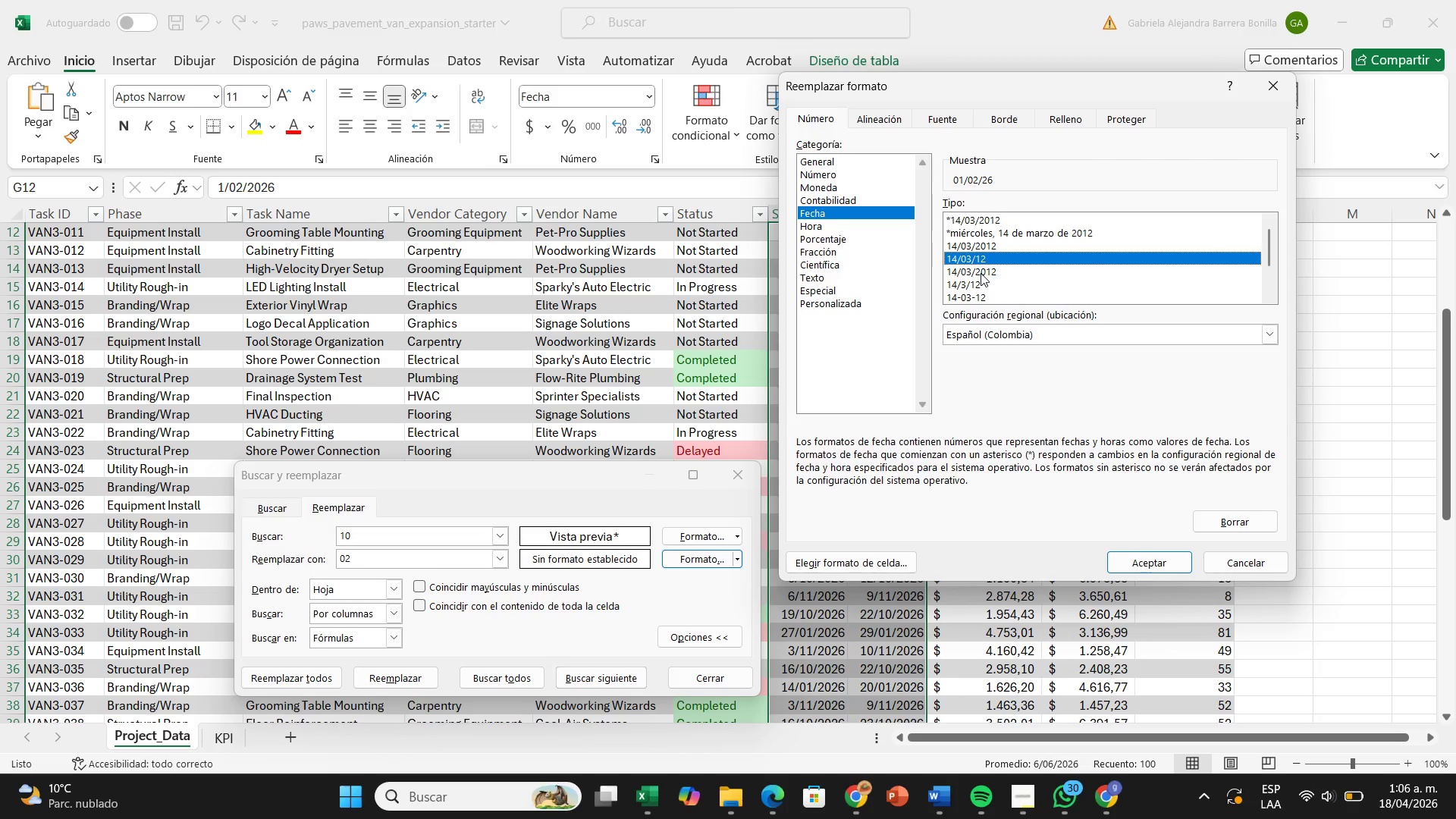 
left_click([979, 245])
 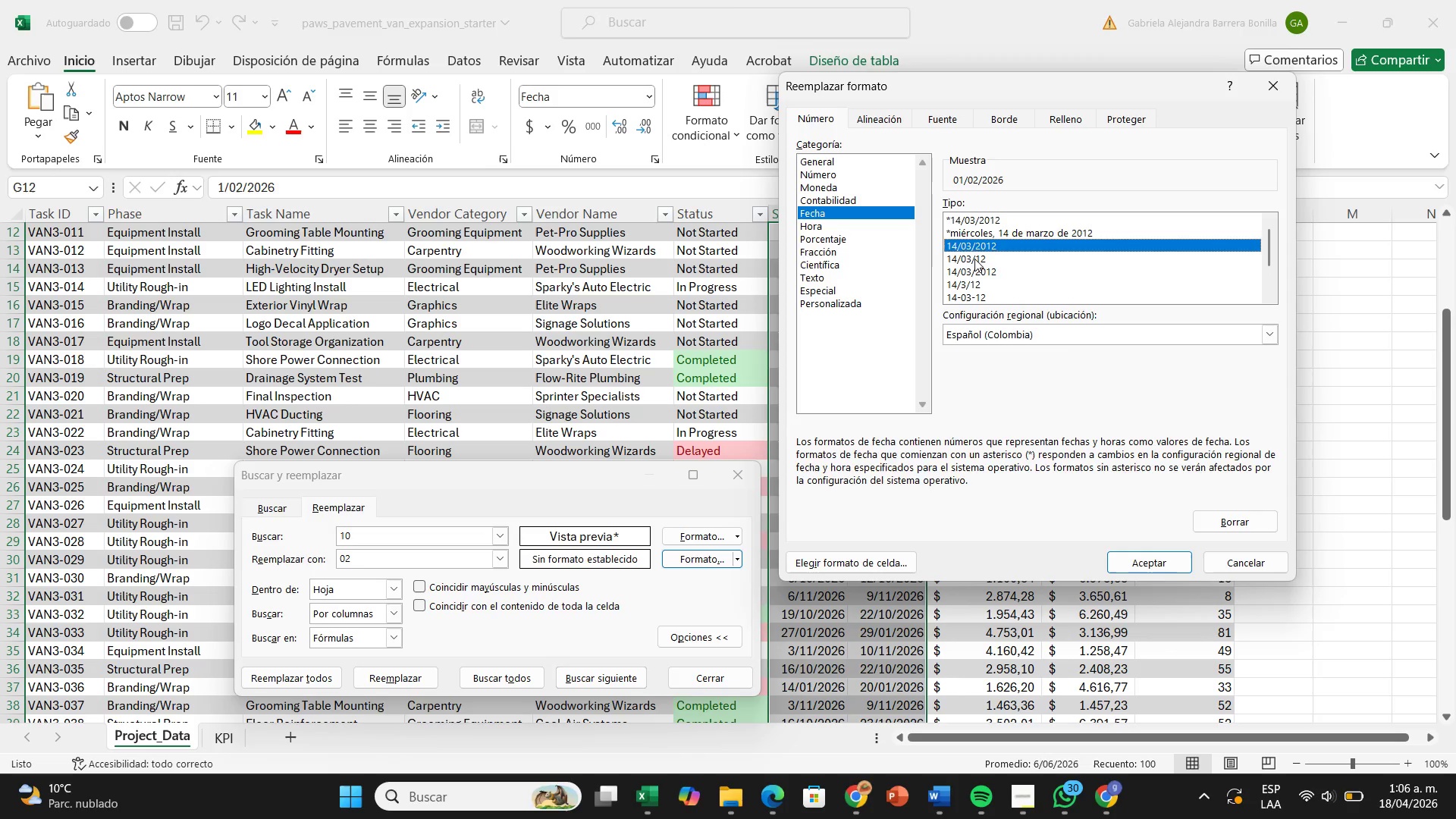 
left_click([974, 259])
 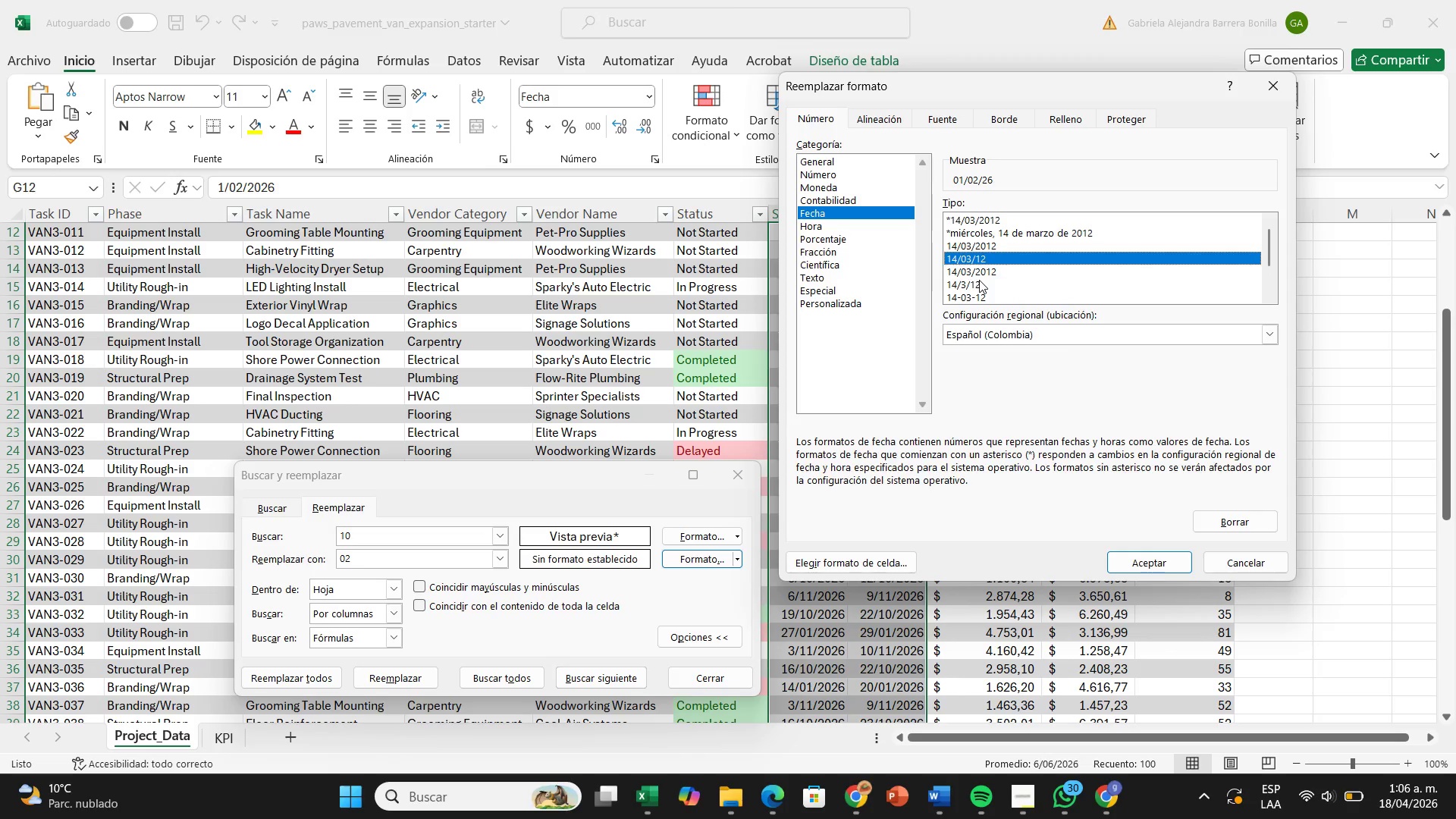 
left_click([980, 269])
 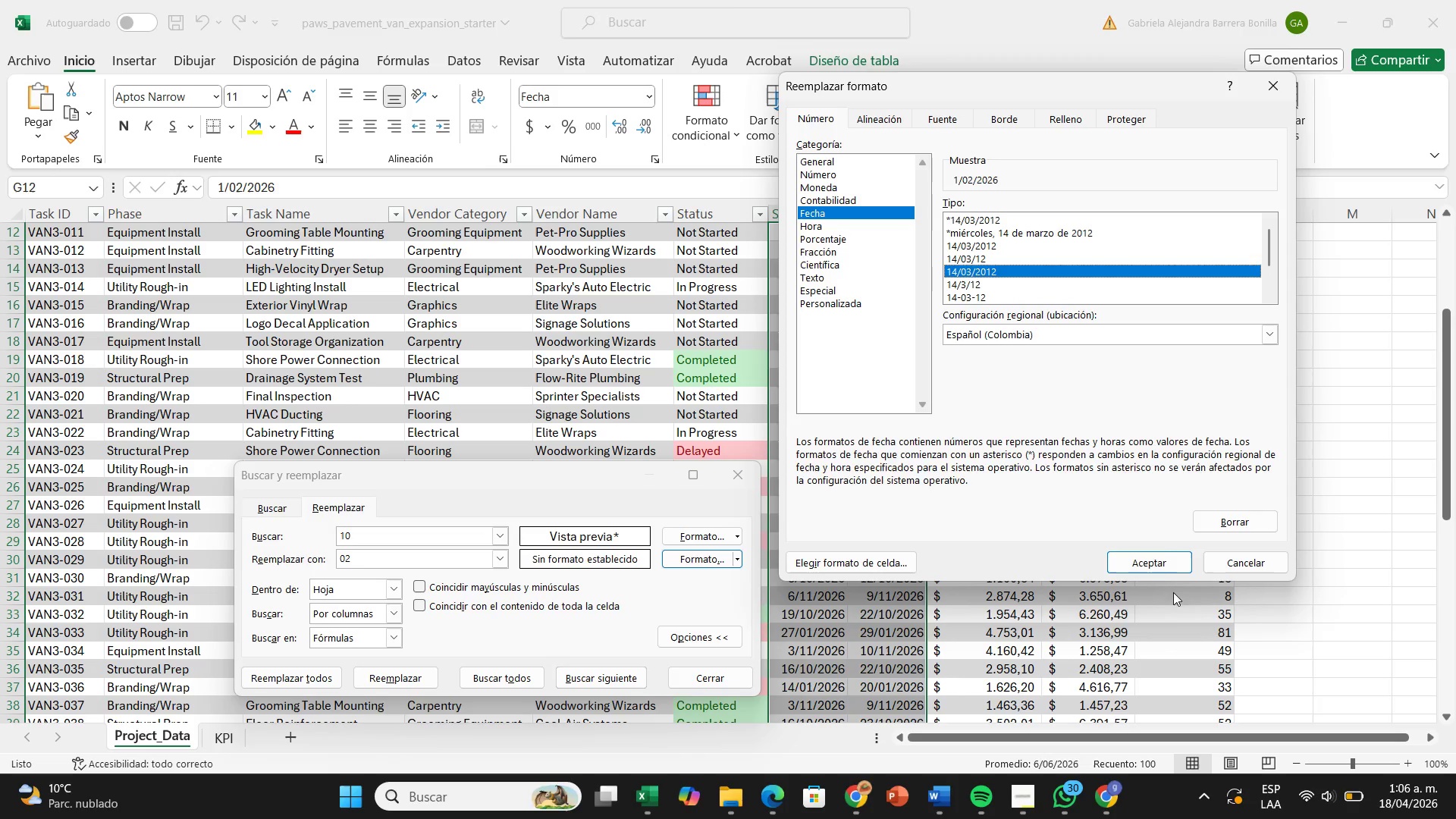 
left_click([1159, 559])
 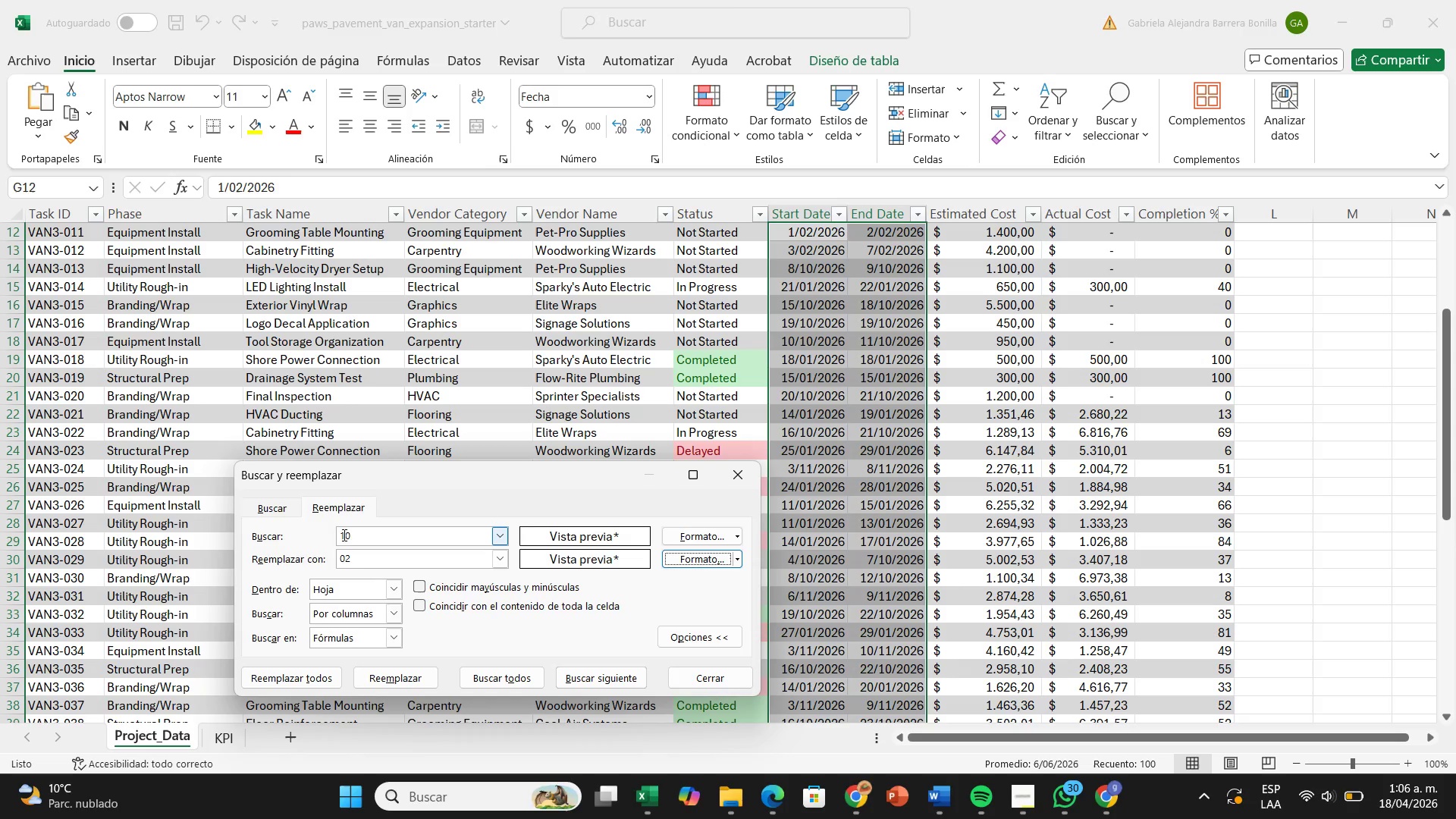 
wait(6.14)
 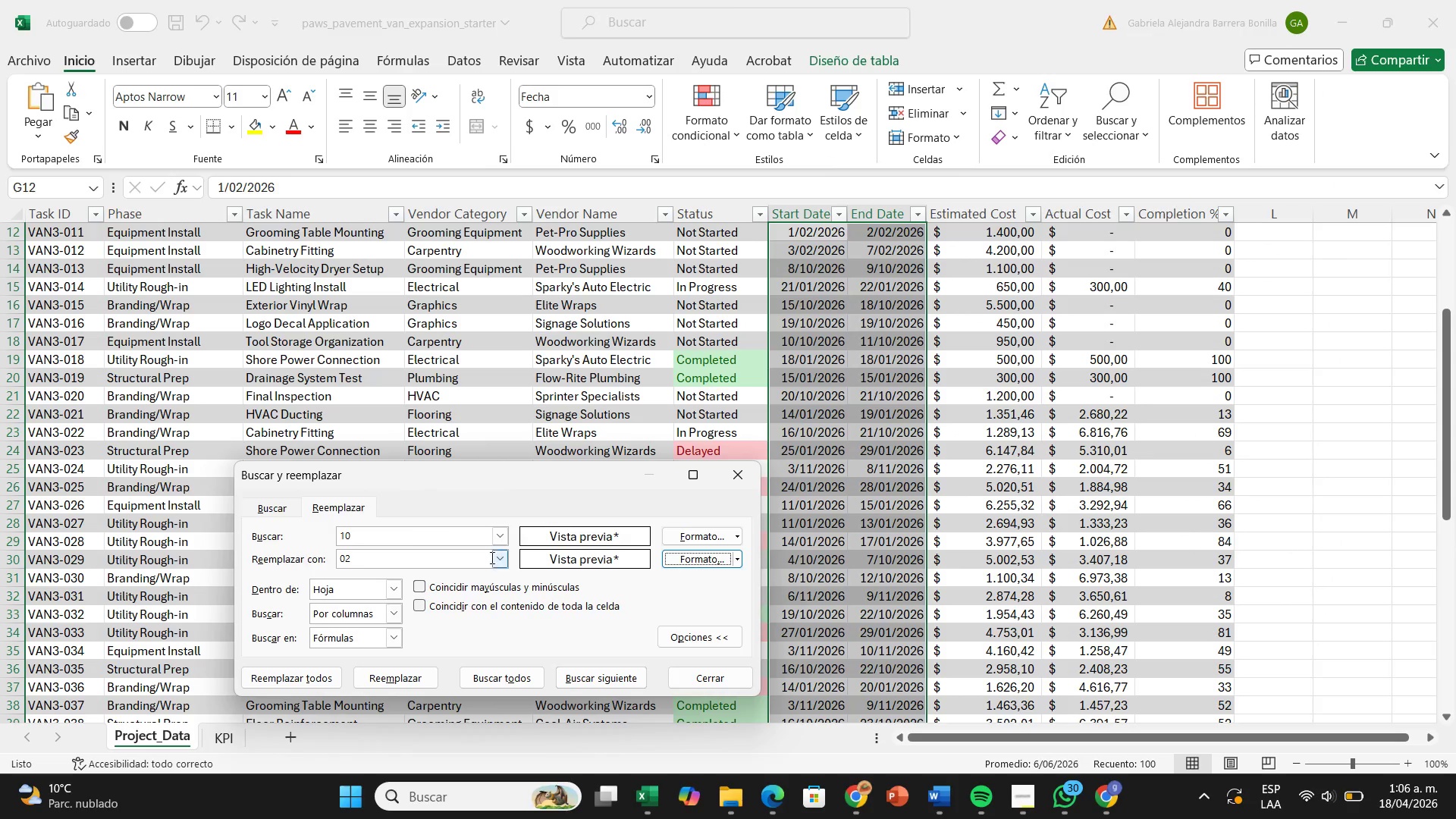 
left_click([340, 537])
 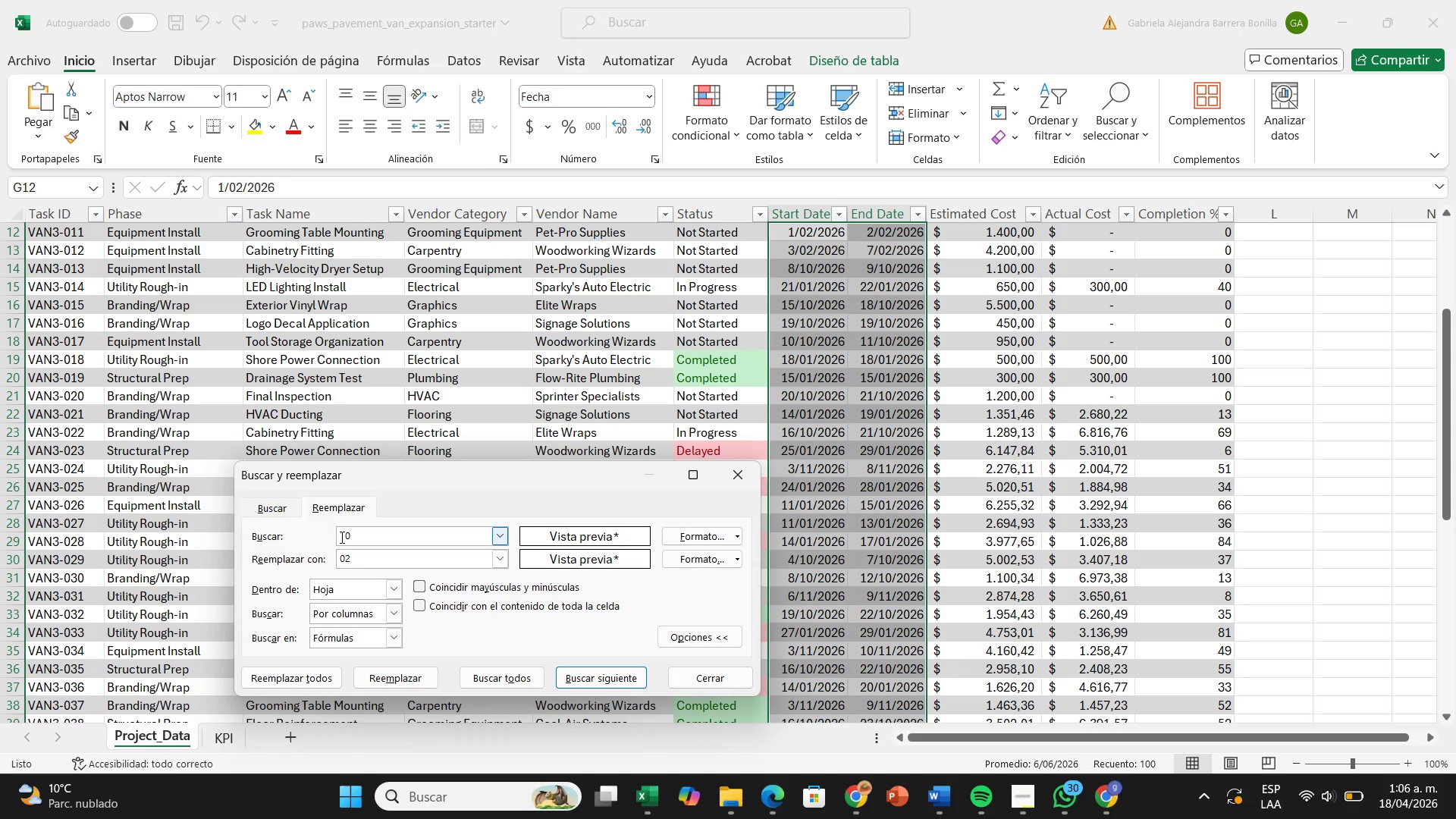 
key(Shift+ShiftRight)
 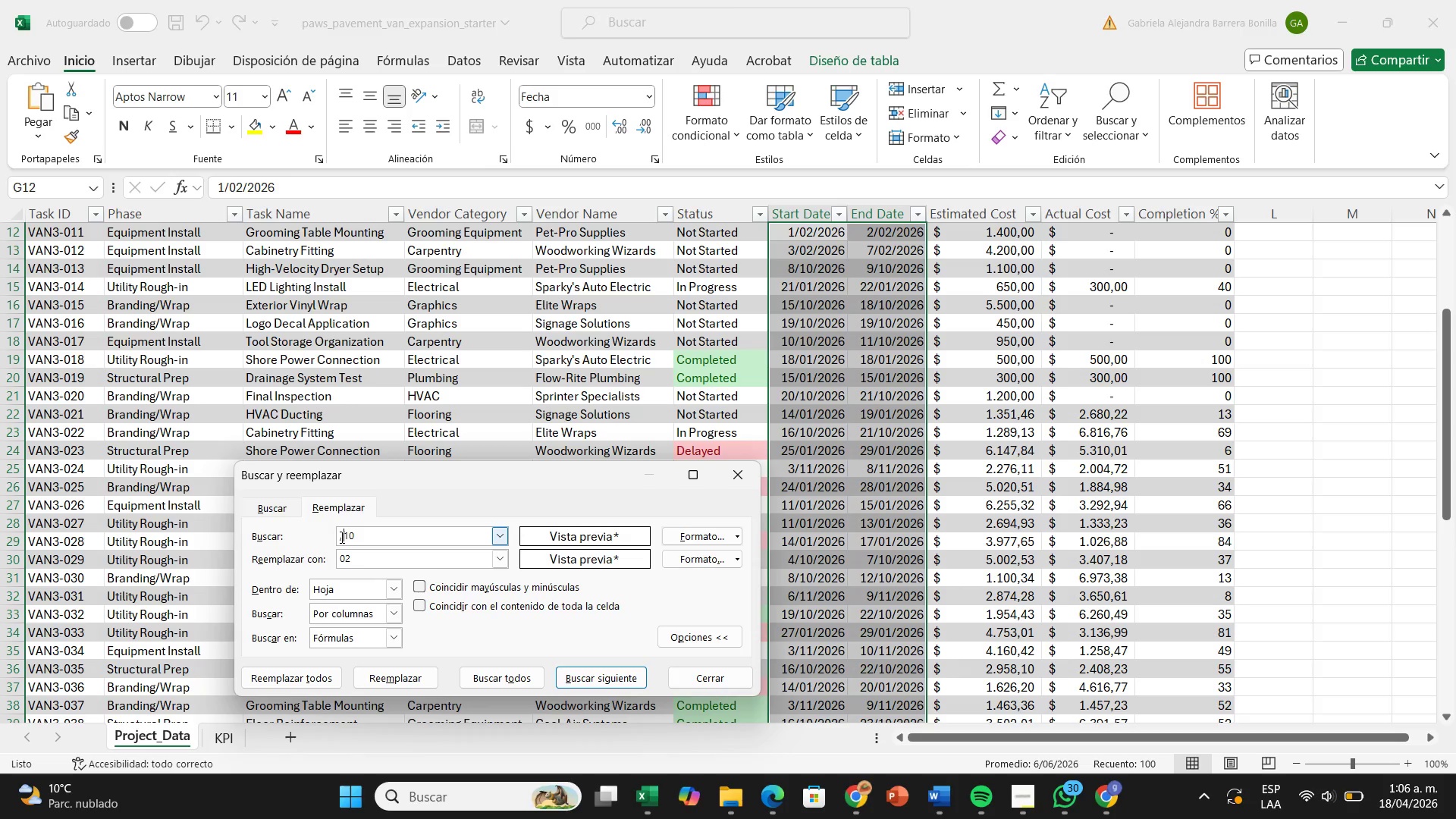 
key(Shift+7)
 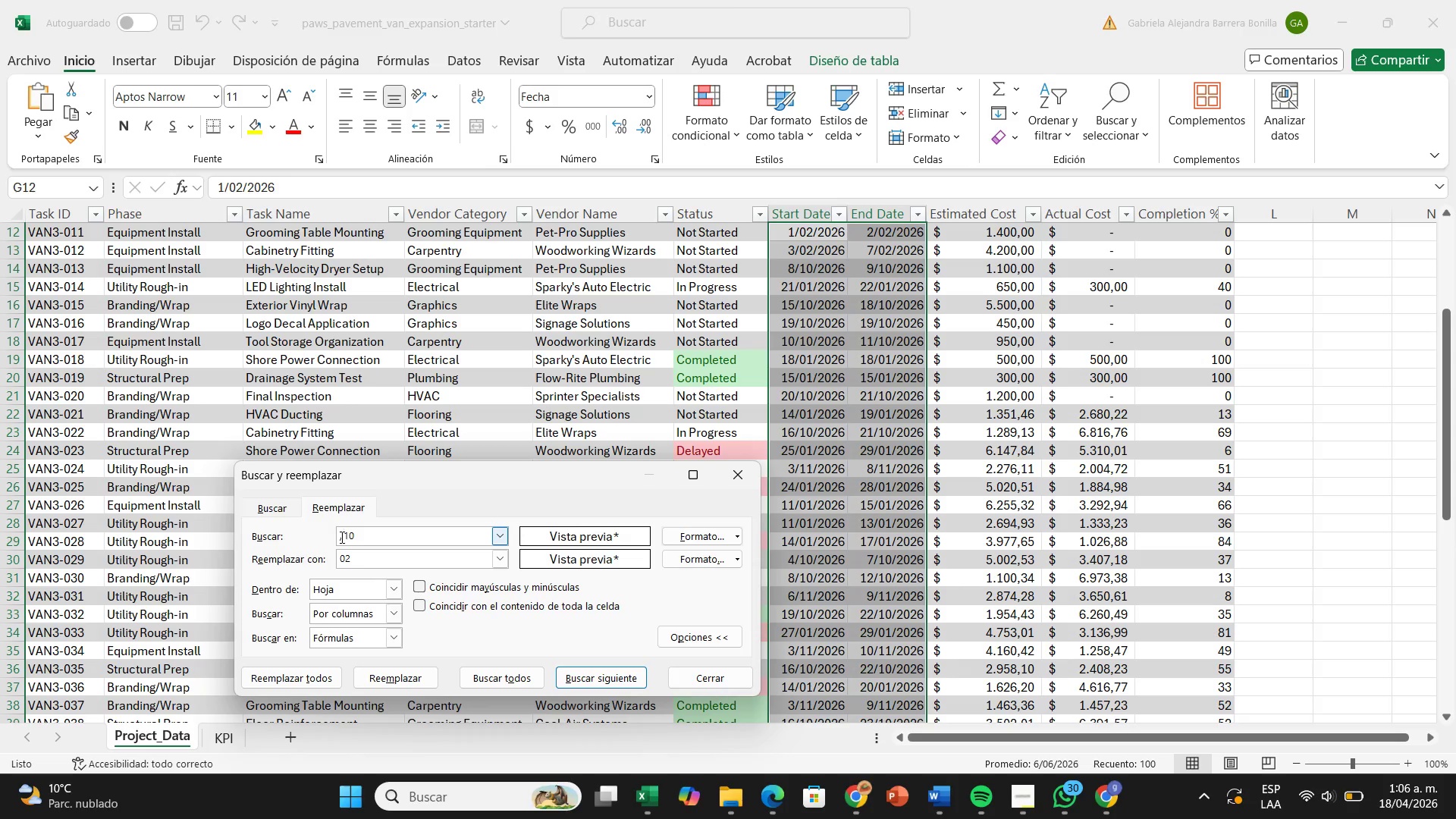 
key(ArrowRight)
 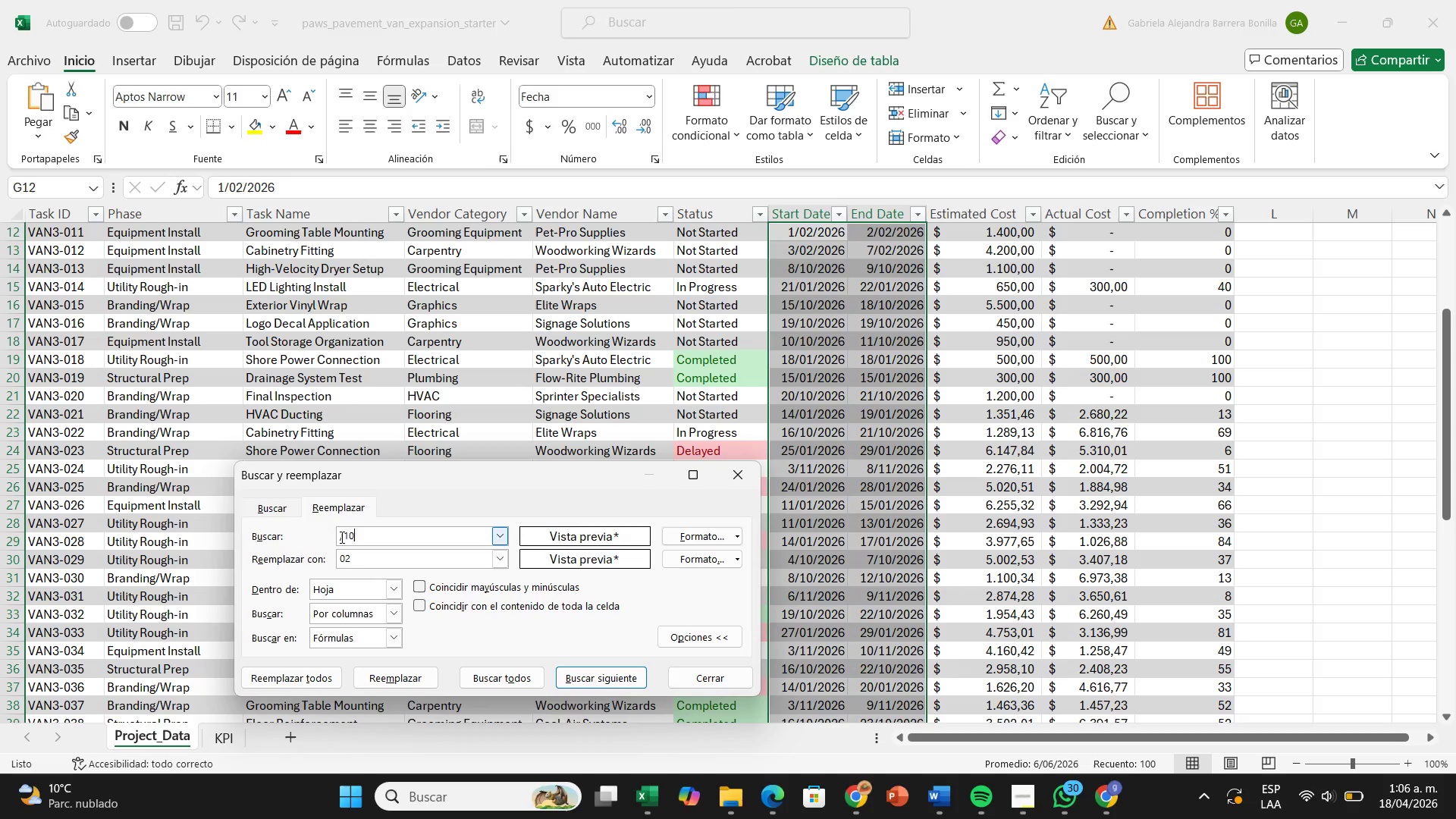 
key(ArrowRight)
 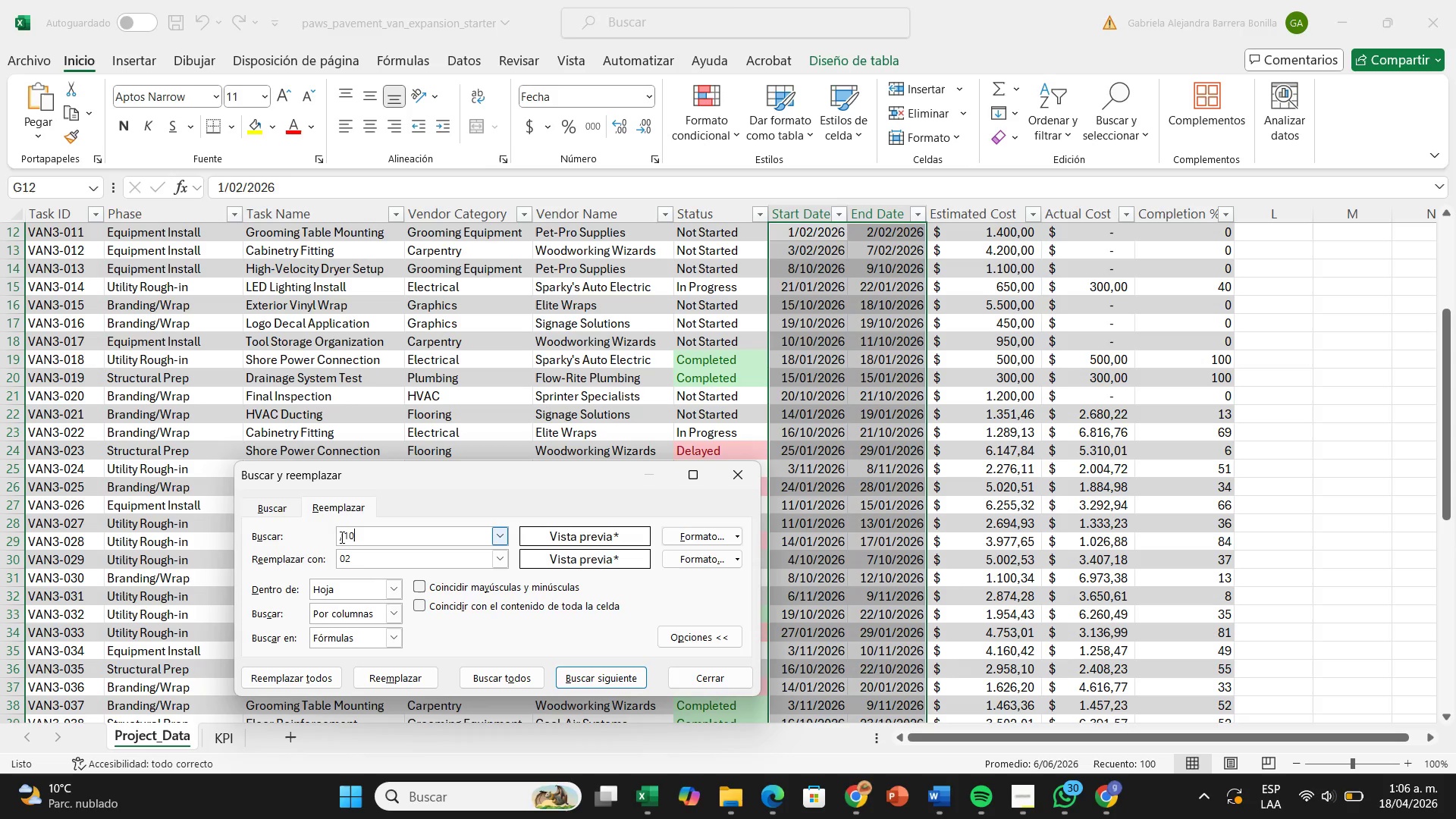 
key(Shift+ShiftRight)
 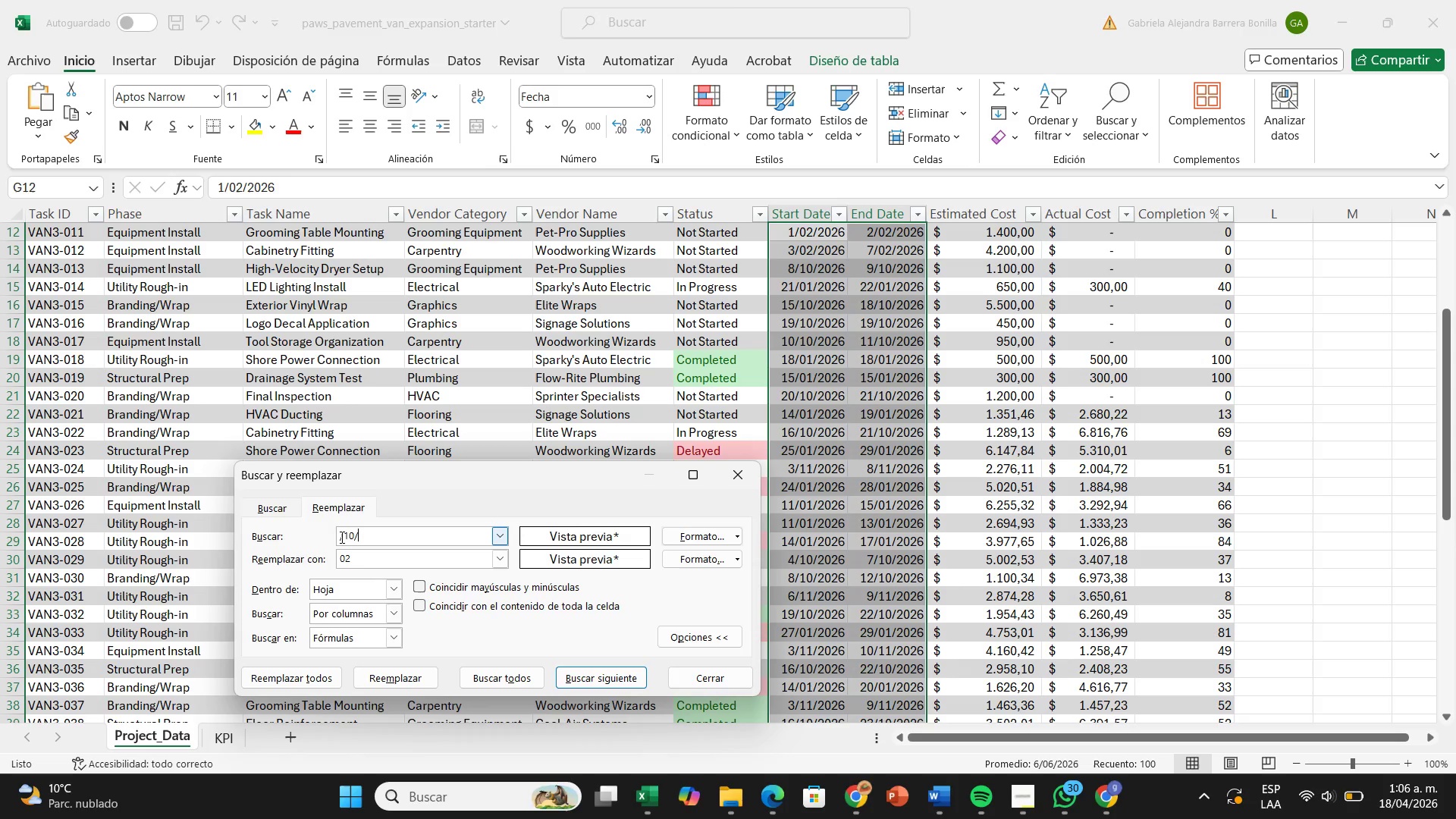 
key(Shift+7)
 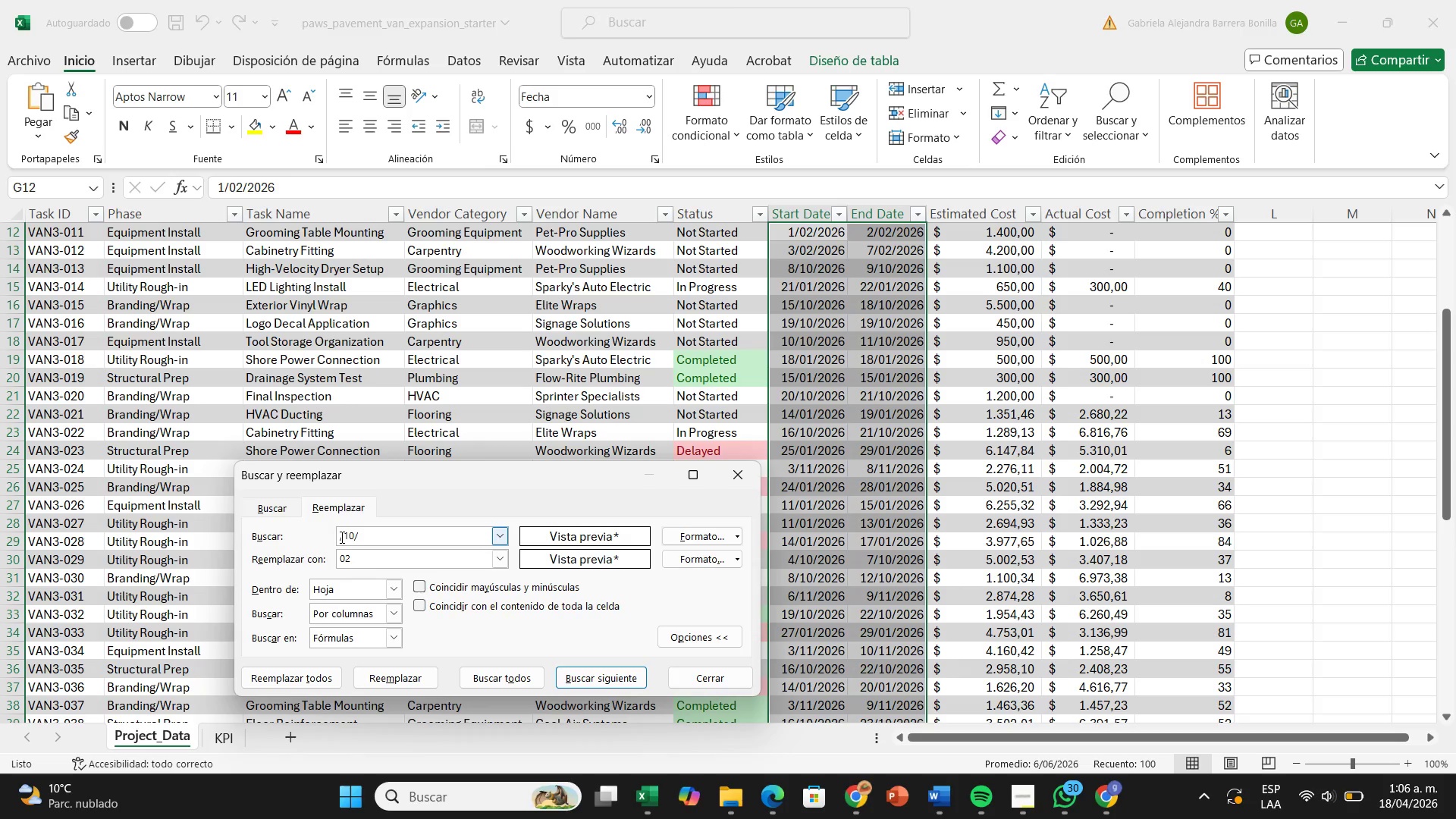 
key(ArrowDown)
 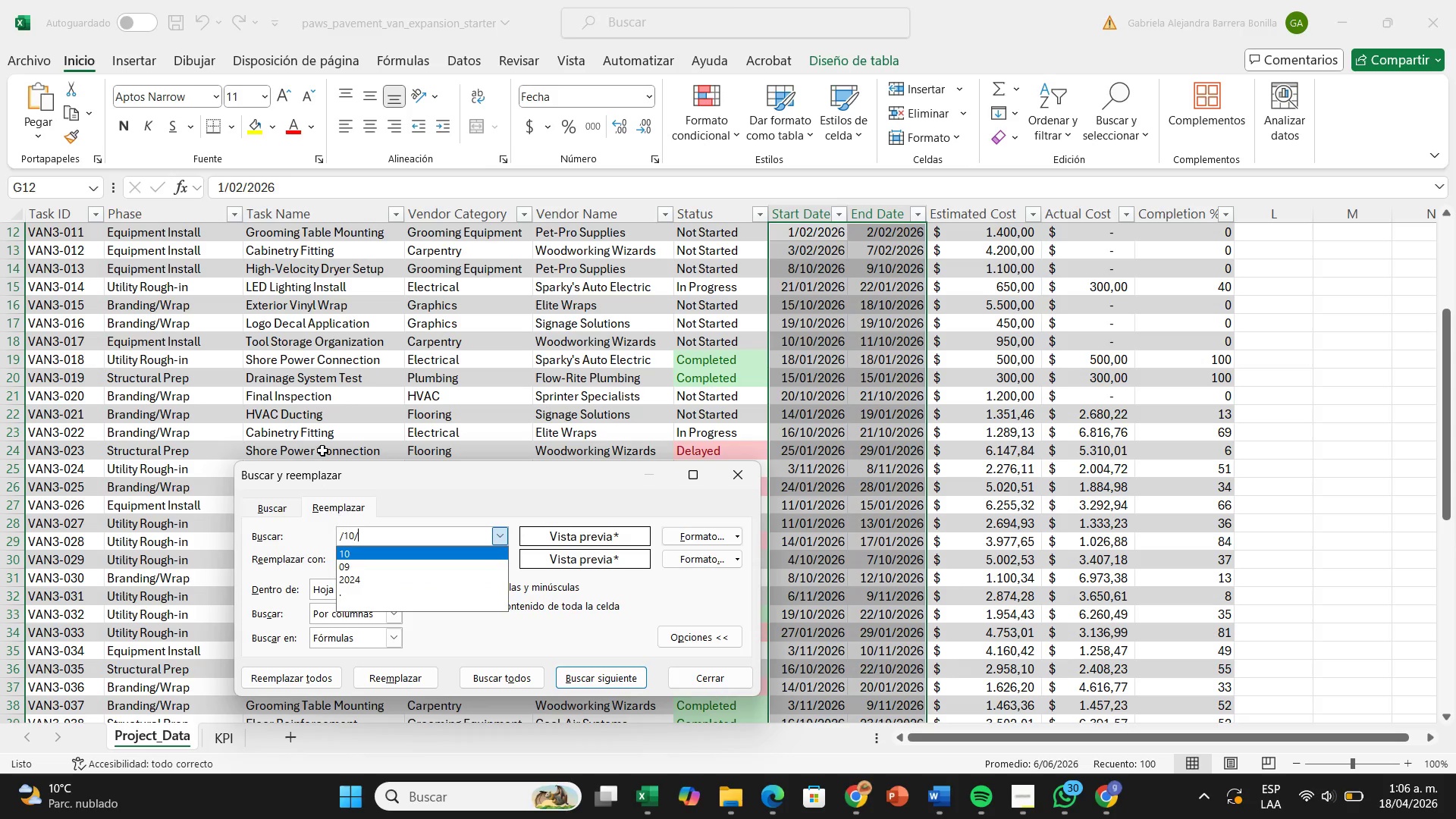 
left_click([402, 530])
 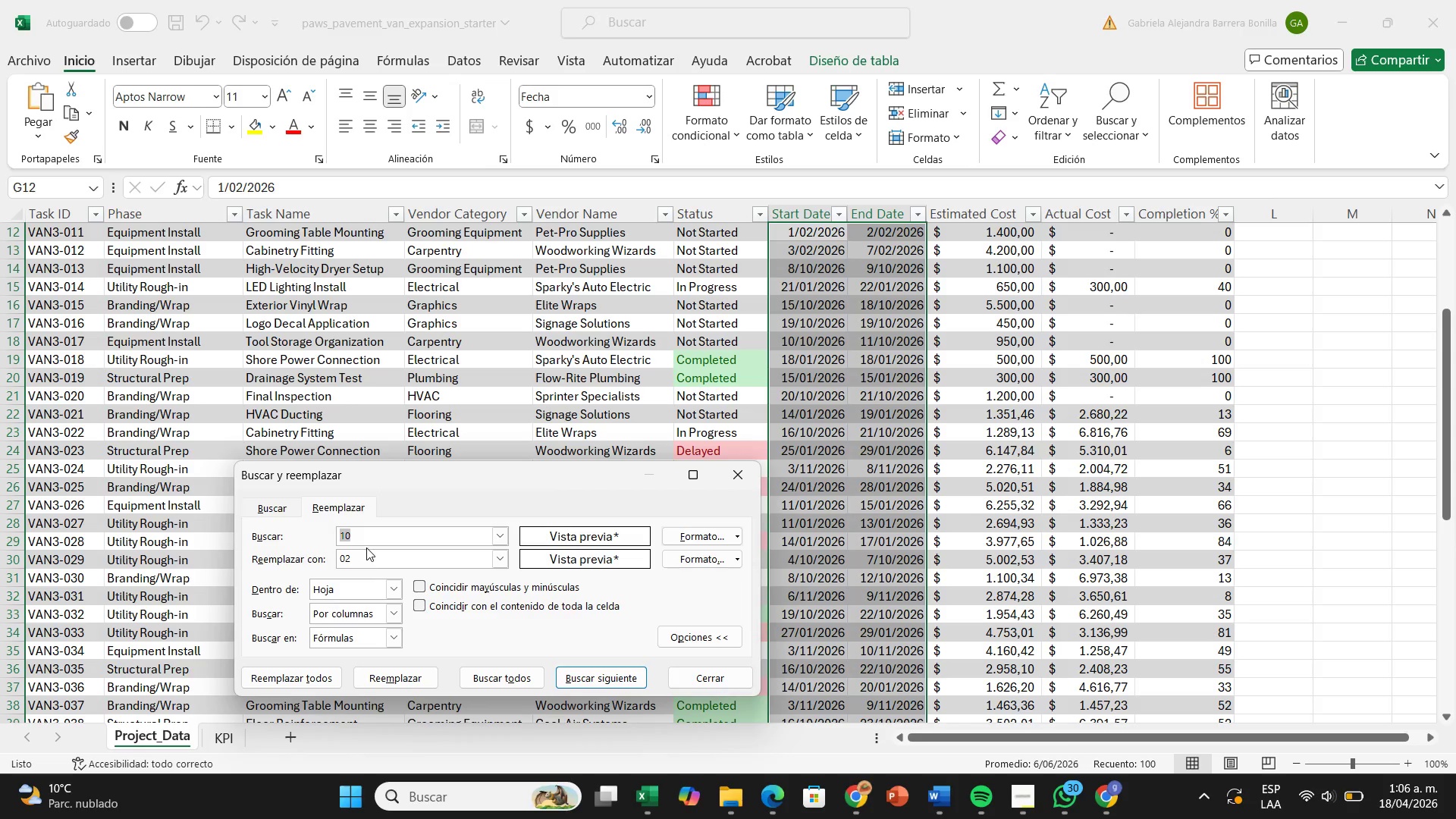 
left_click([366, 531])
 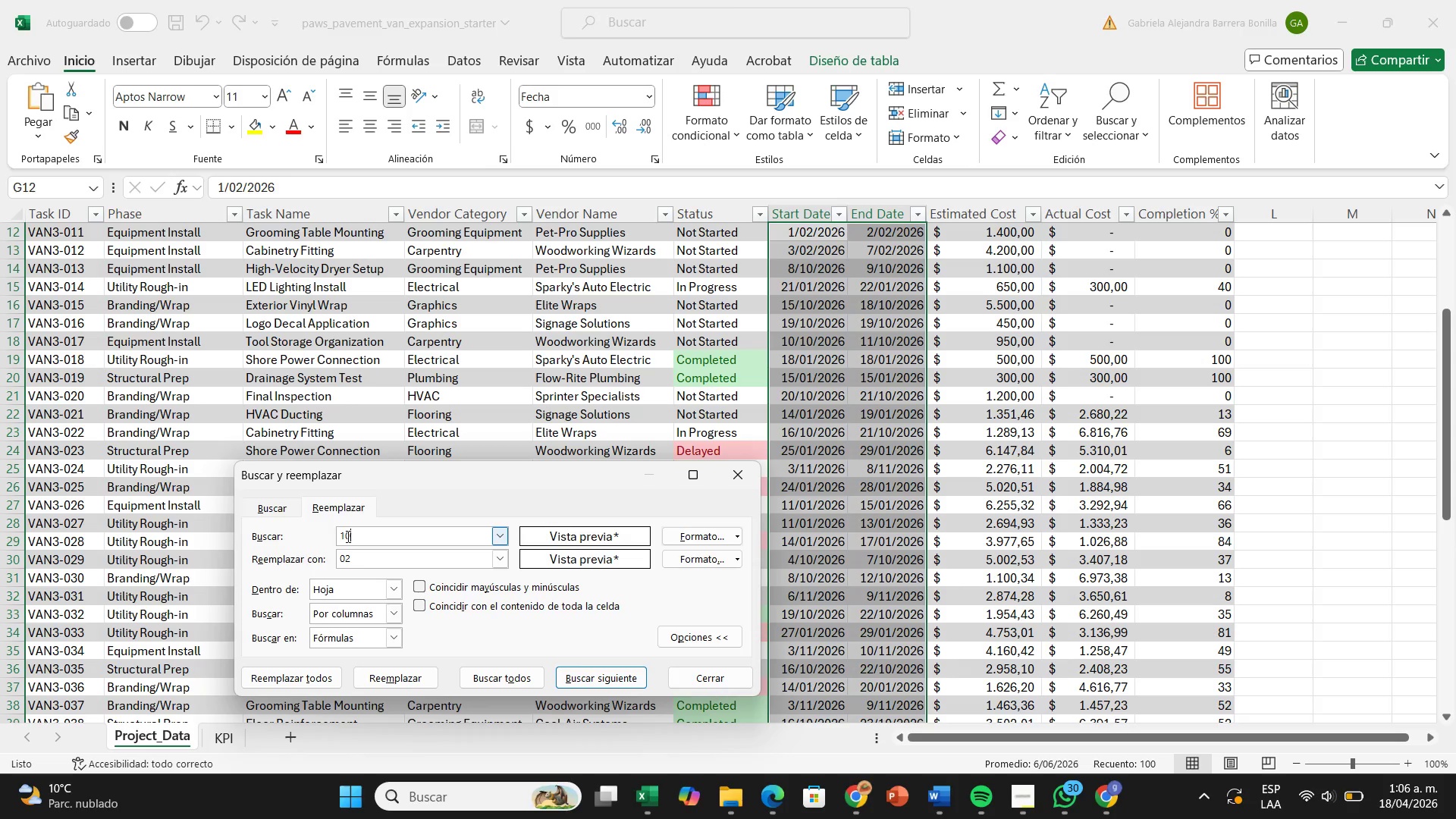 
left_click([340, 535])
 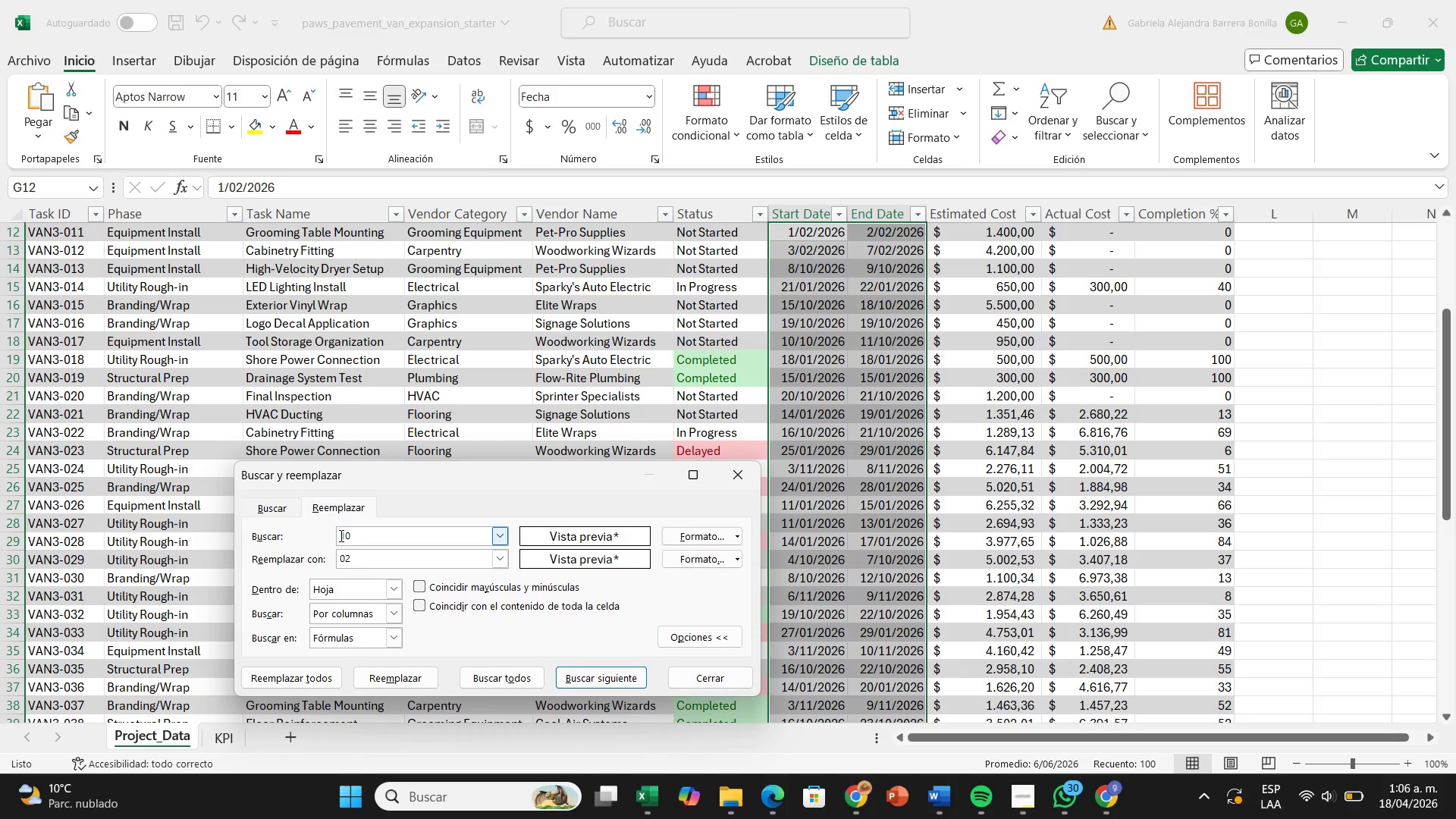 
key(Shift+ShiftRight)
 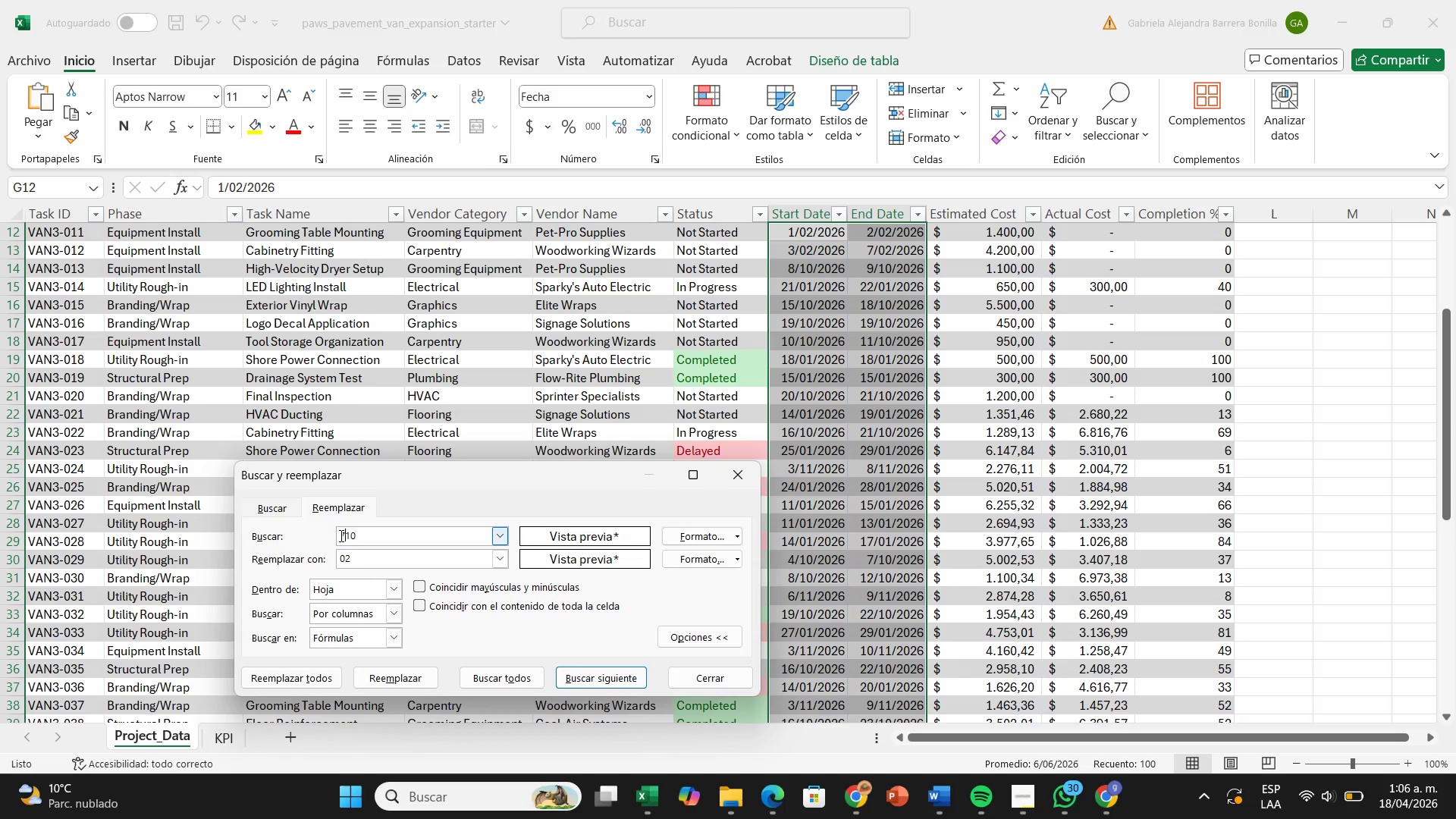 
key(7)
 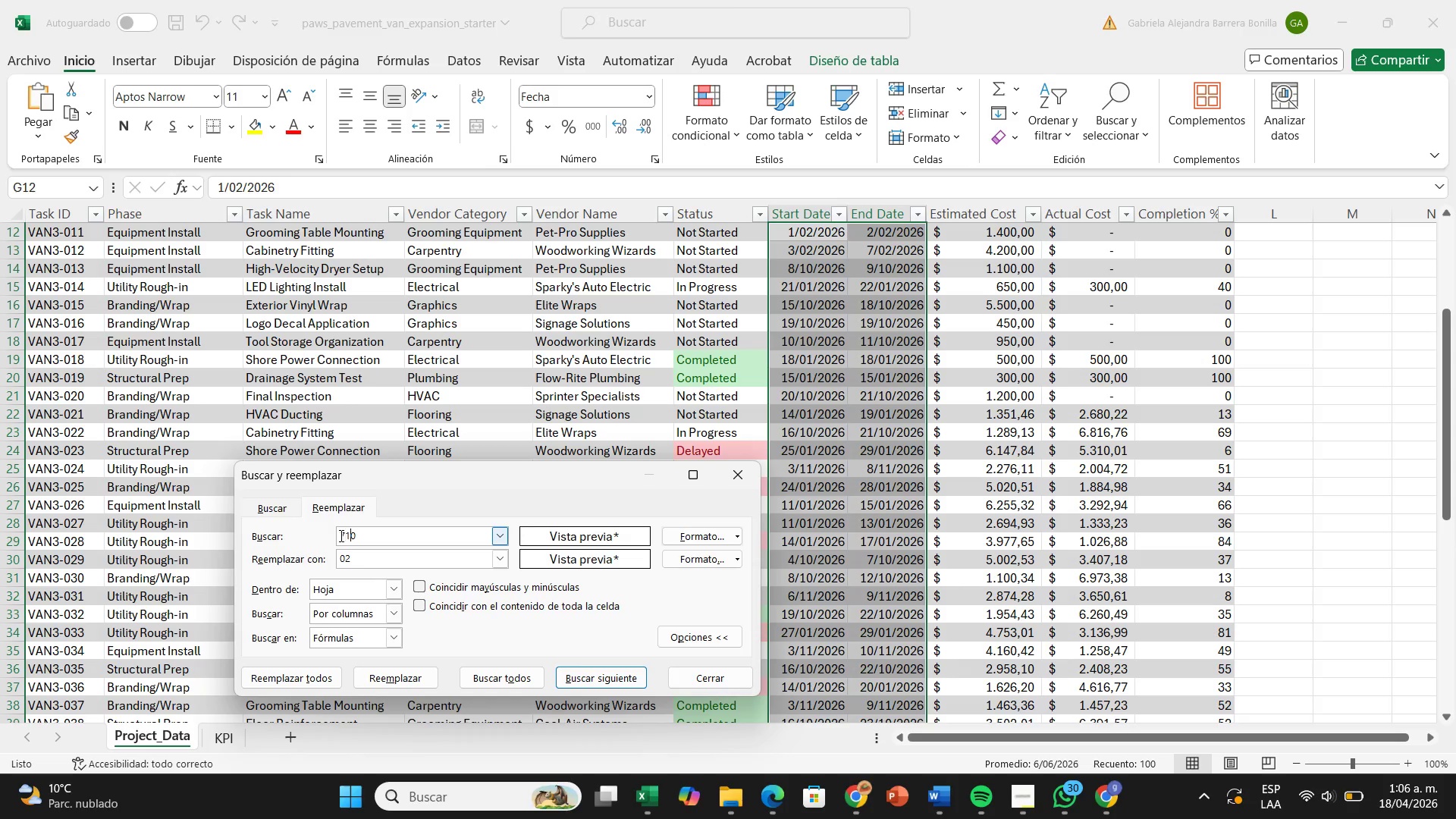 
key(ArrowRight)
 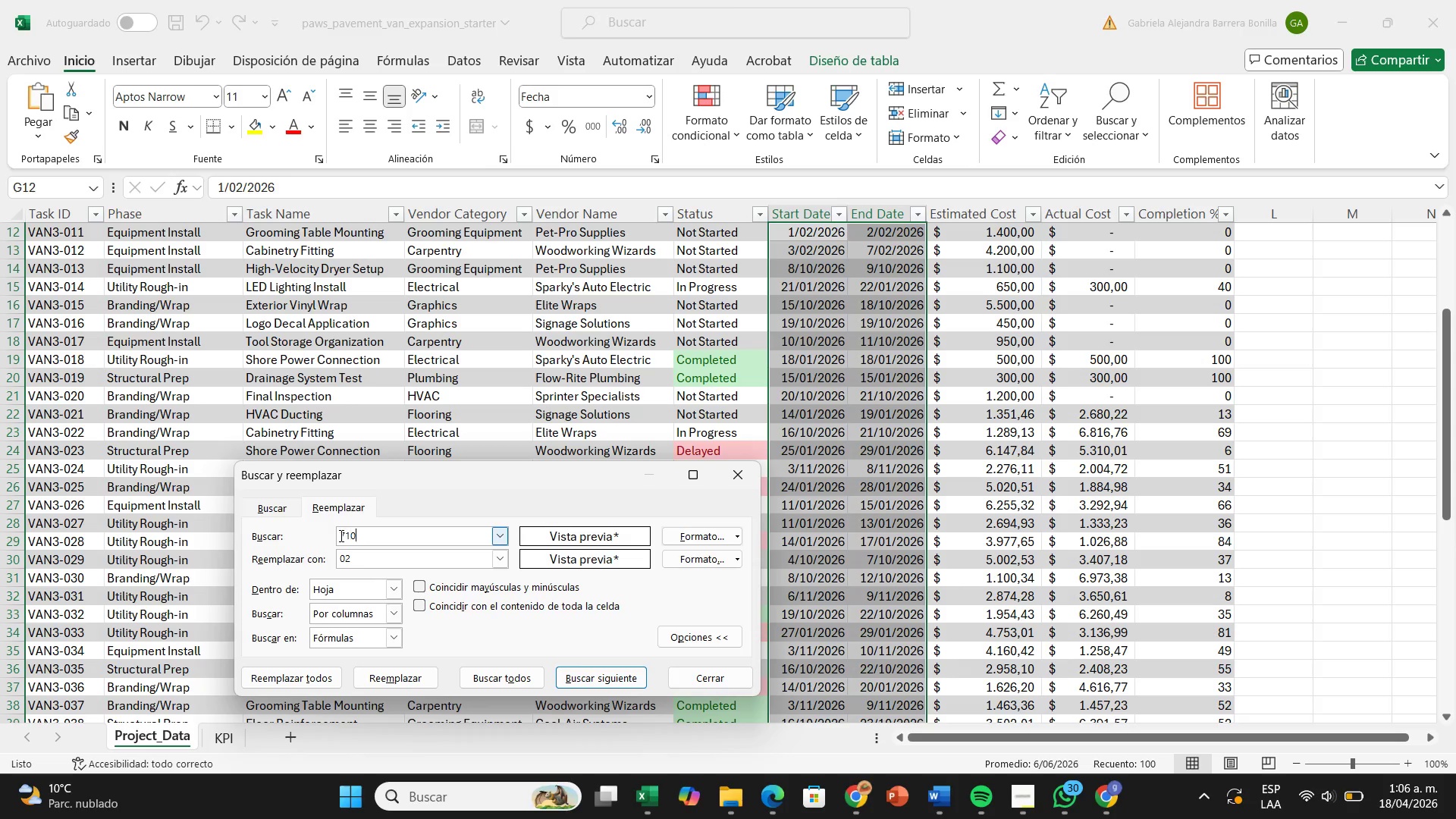 
key(ArrowRight)
 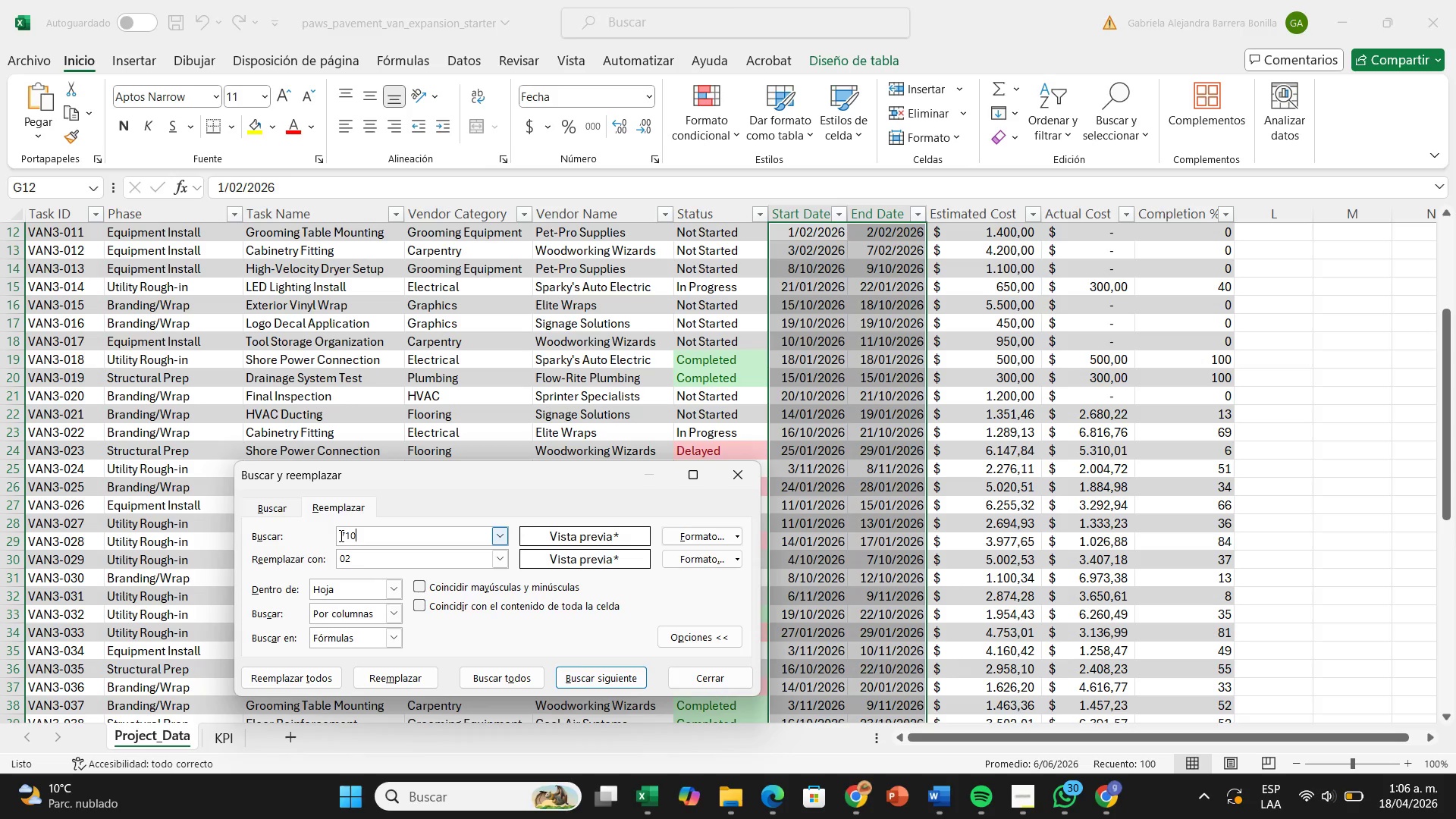 
key(Shift+7)
 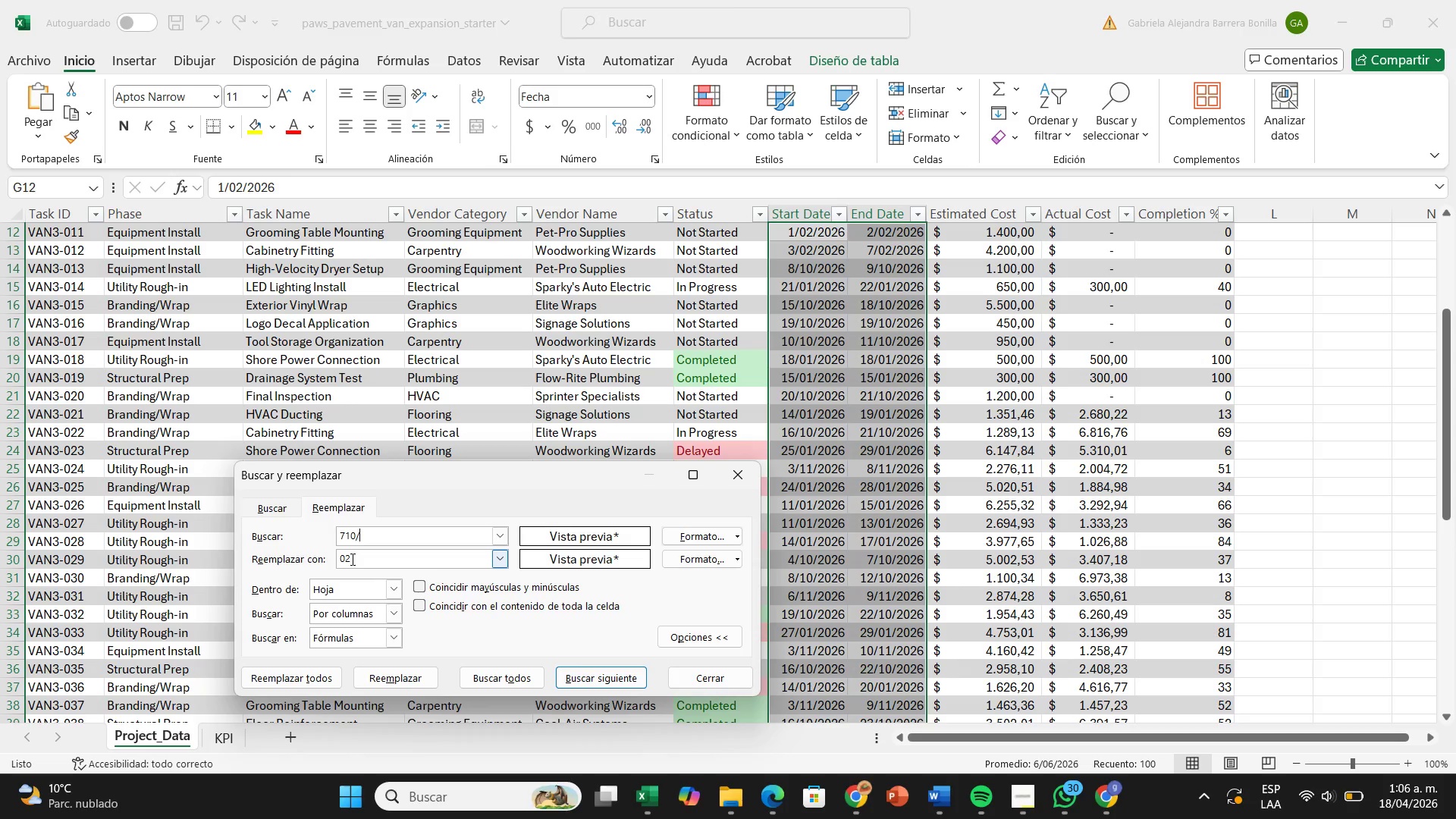 
left_click([340, 558])
 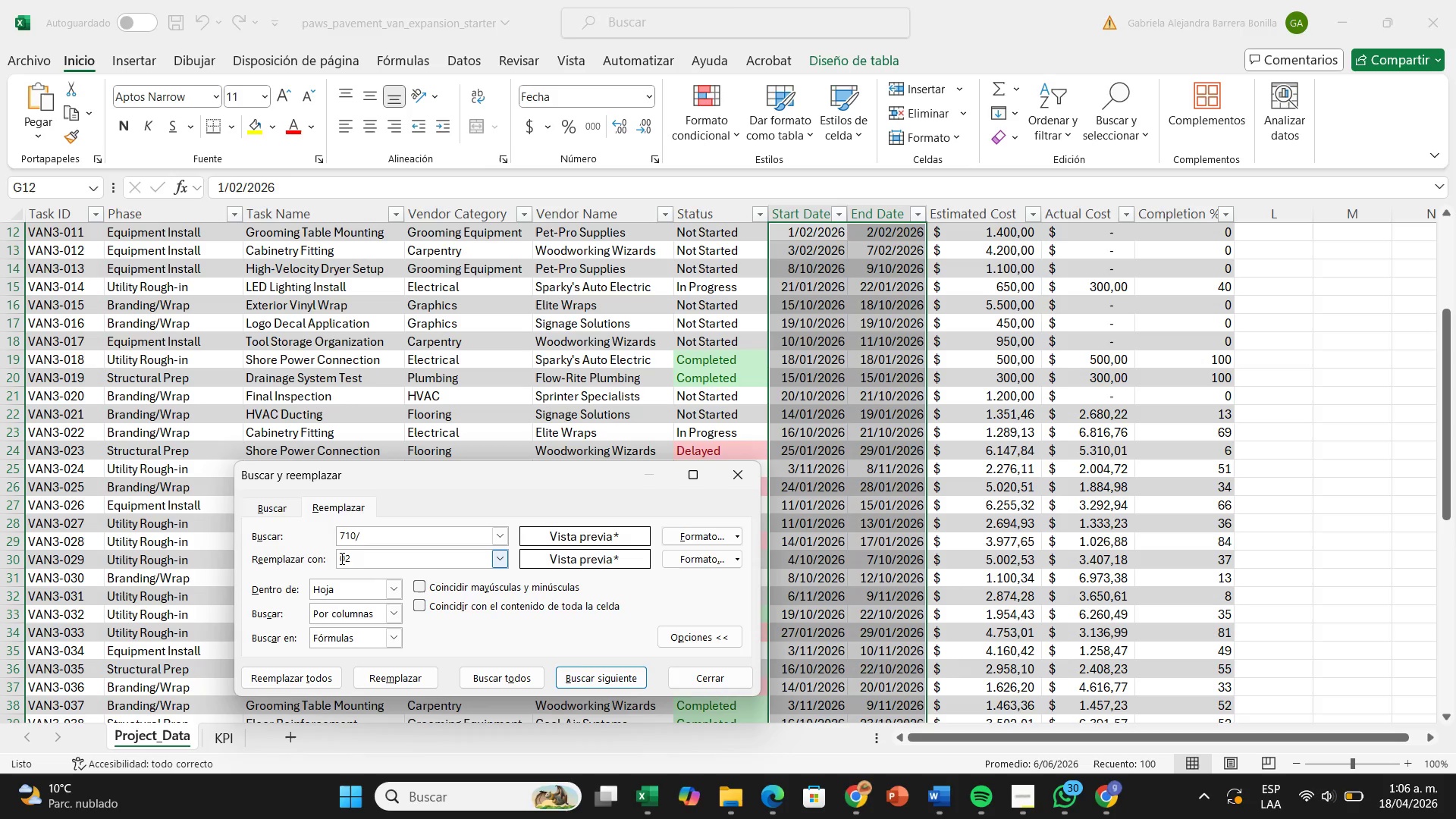 
key(Shift+7)
 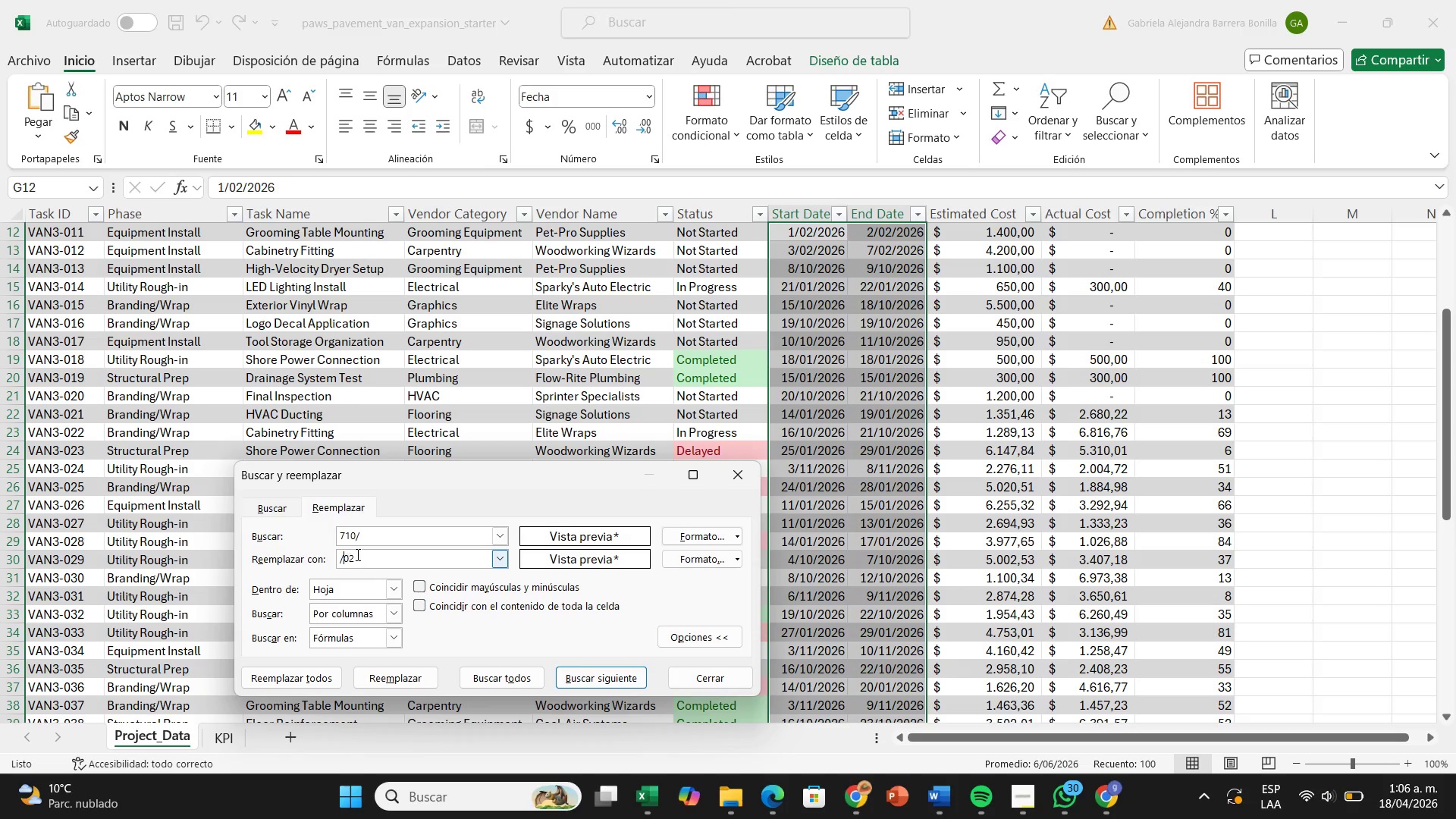 
left_click([359, 554])
 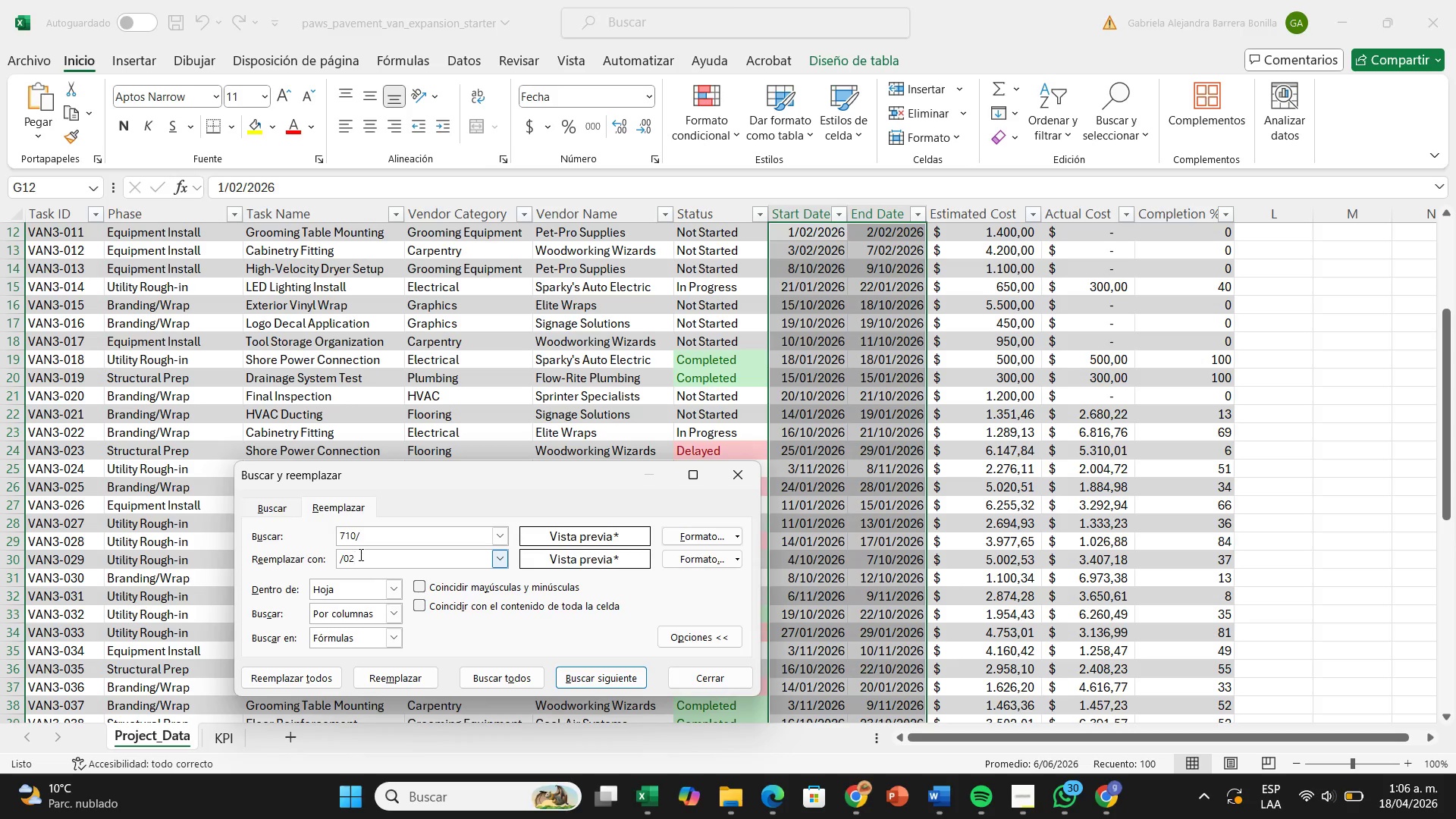 
key(Shift+7)
 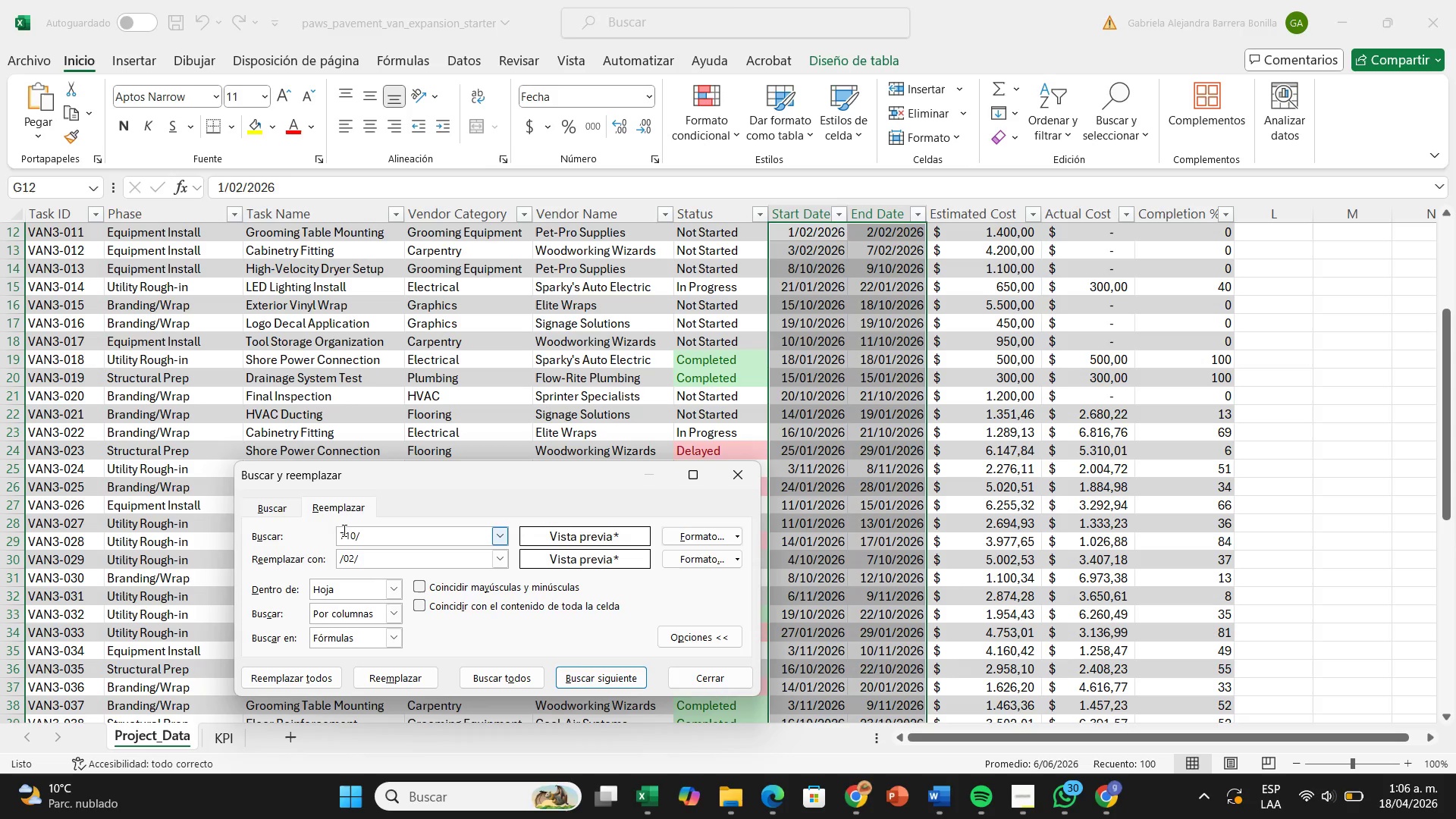 
left_click([342, 530])
 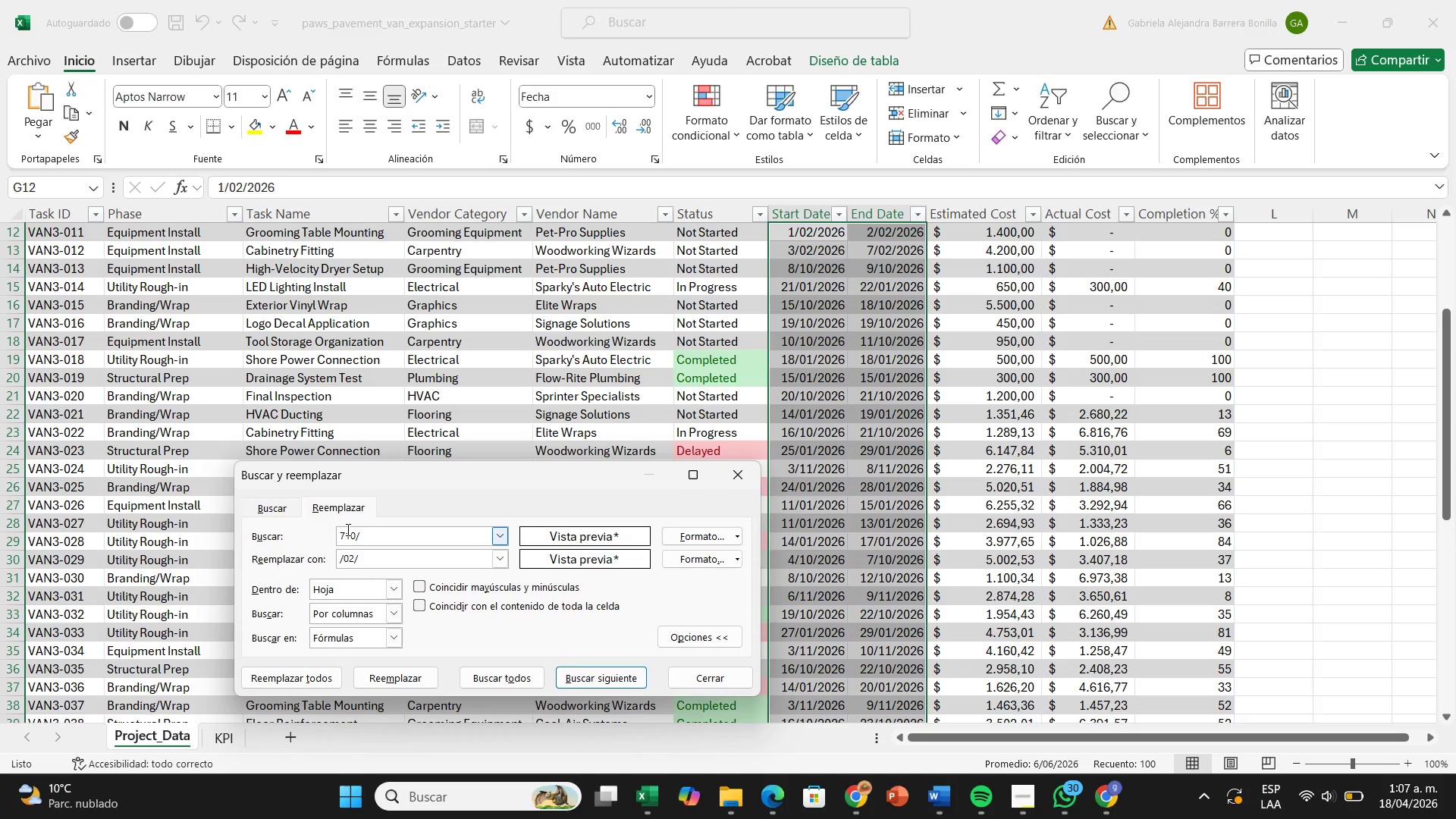 
left_click([347, 529])
 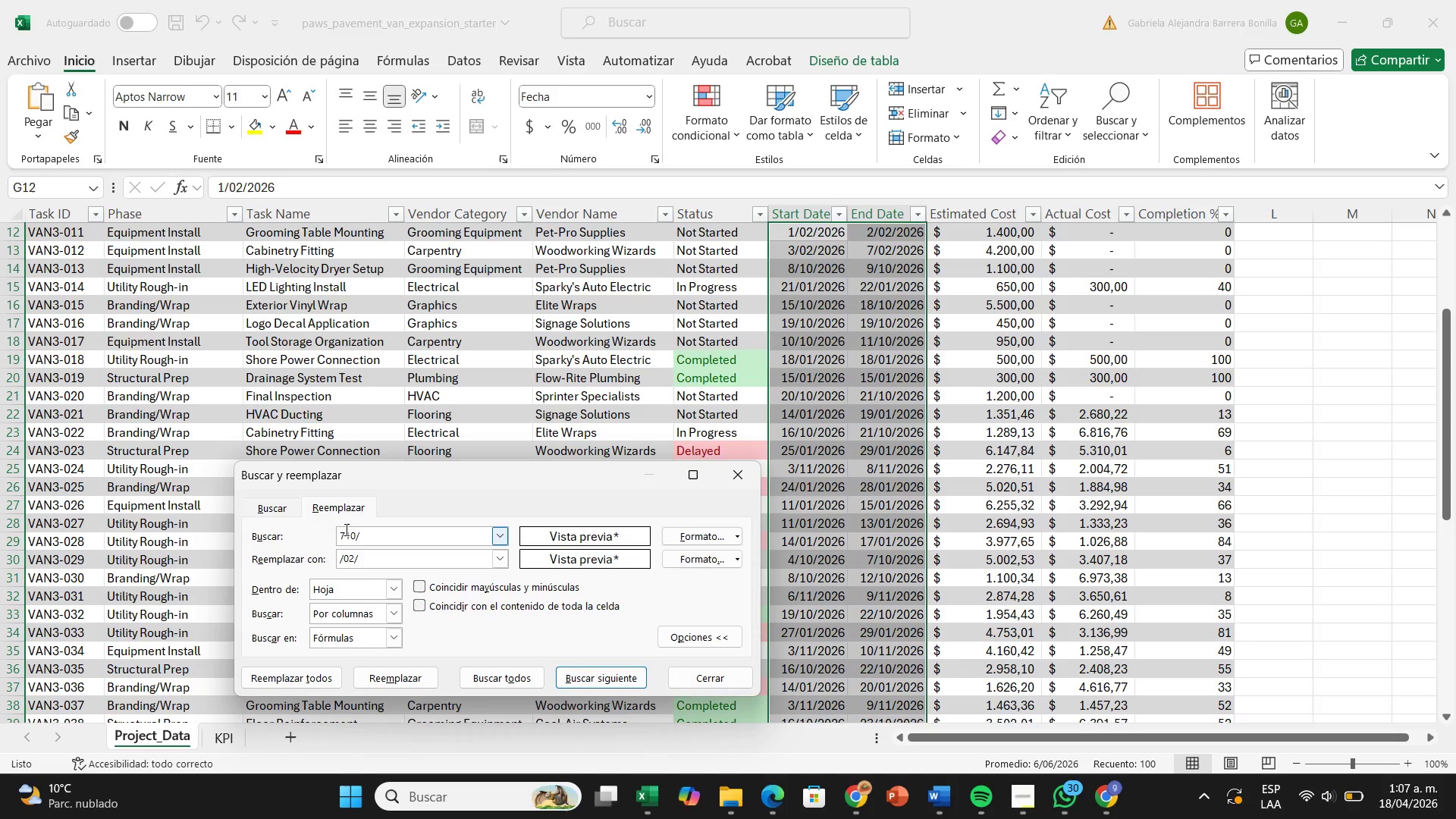 
key(Backspace)
 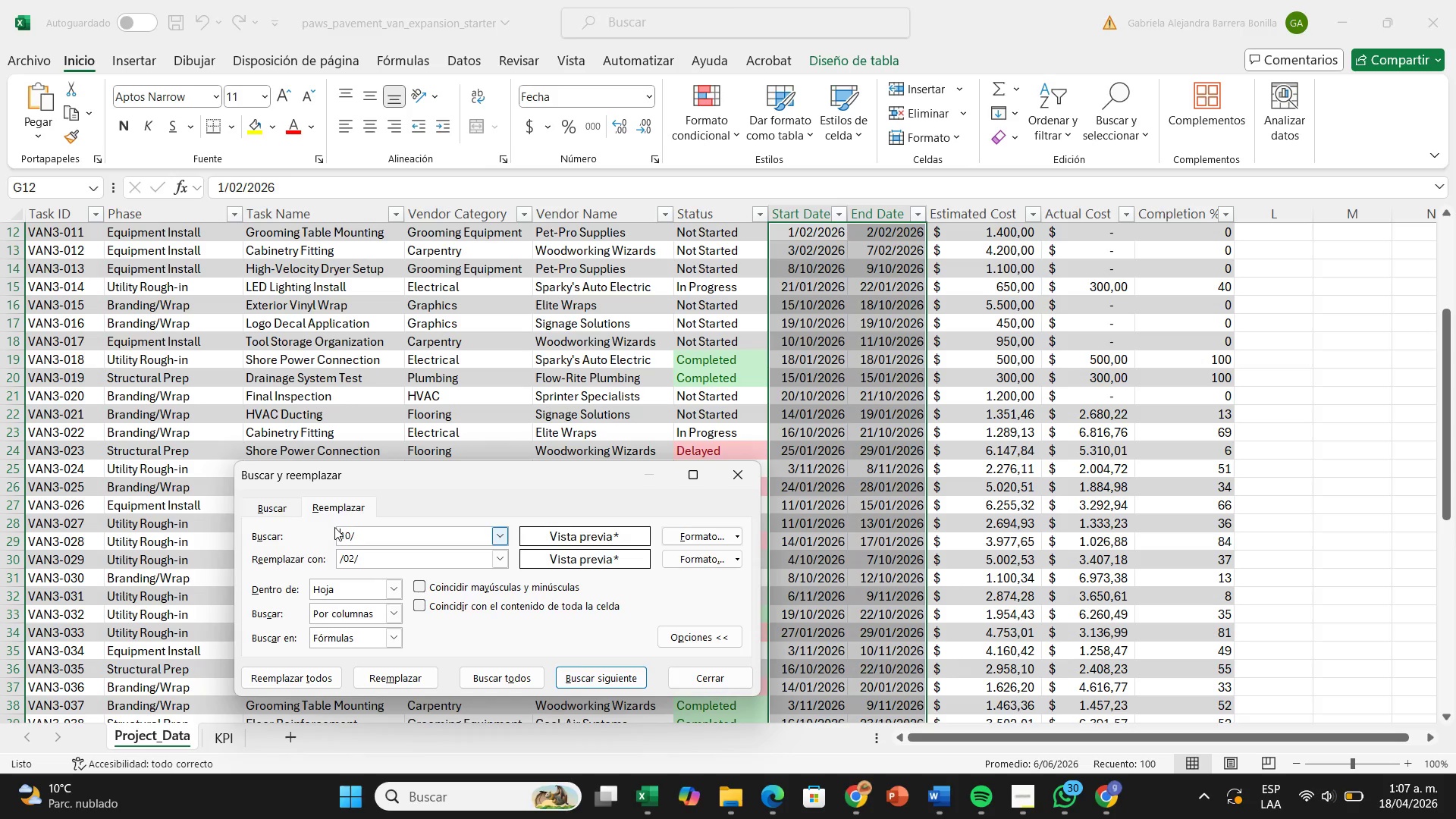 
key(Shift+ShiftRight)
 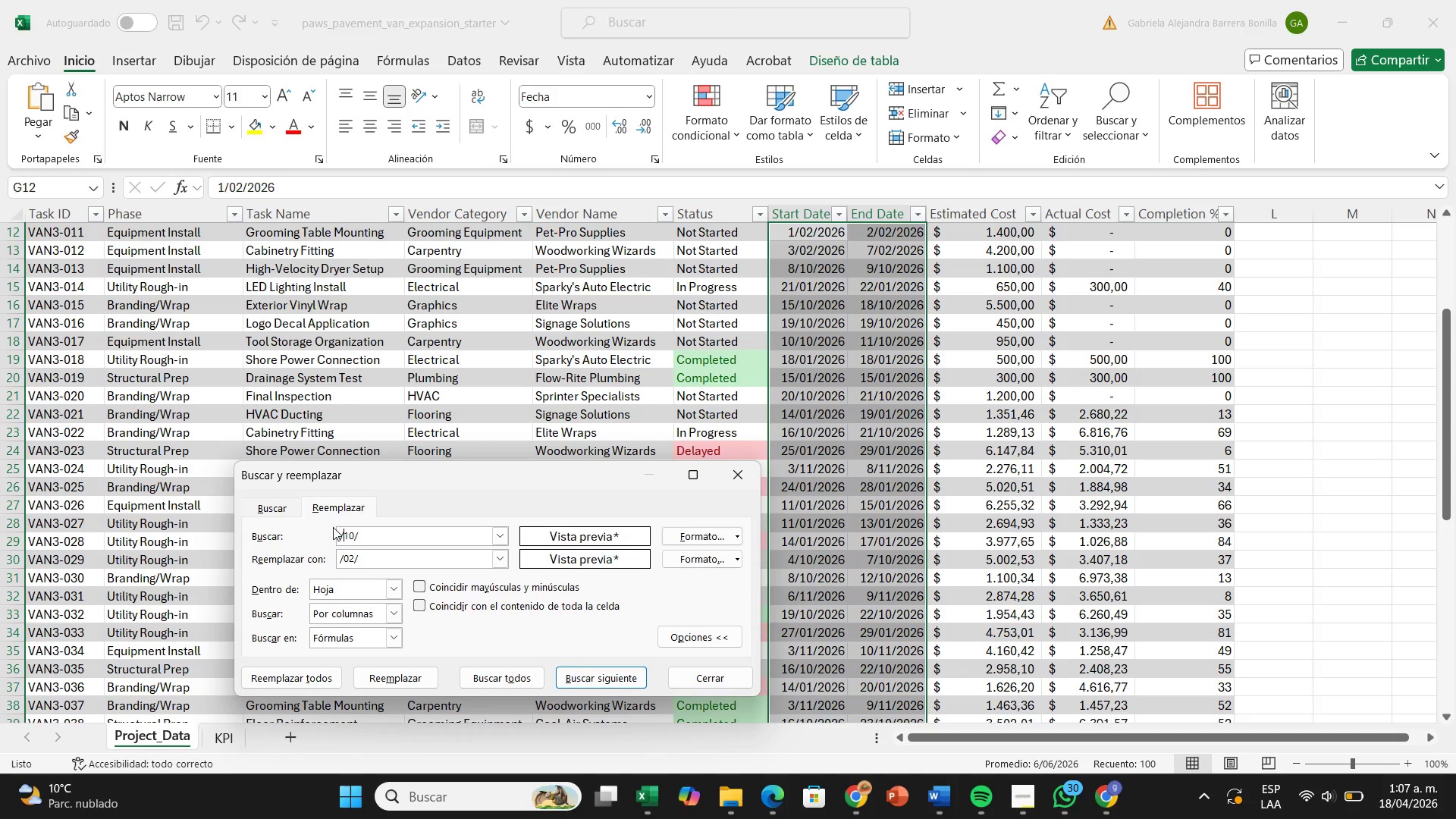 
key(Shift+7)
 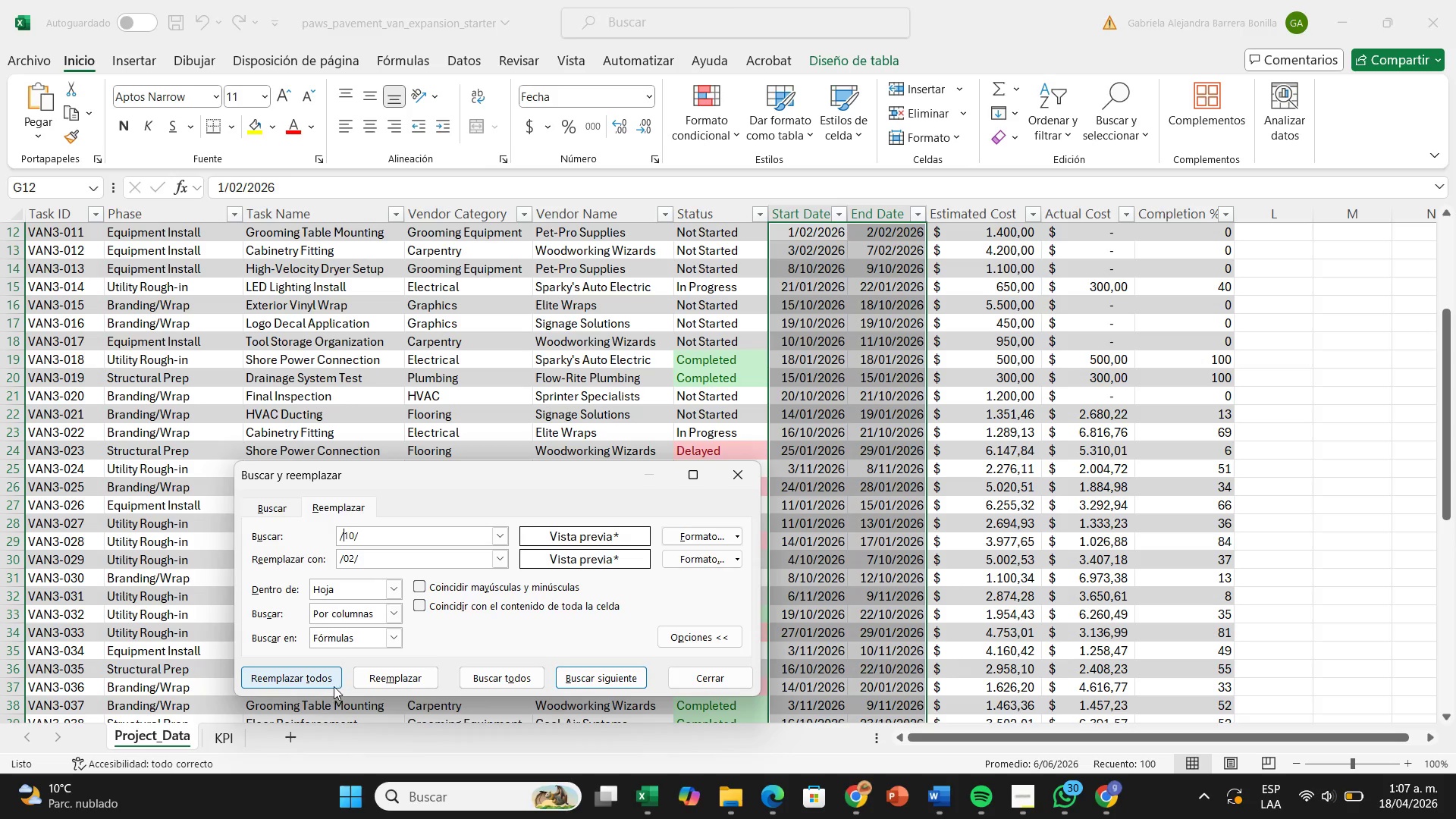 
left_click([328, 685])
 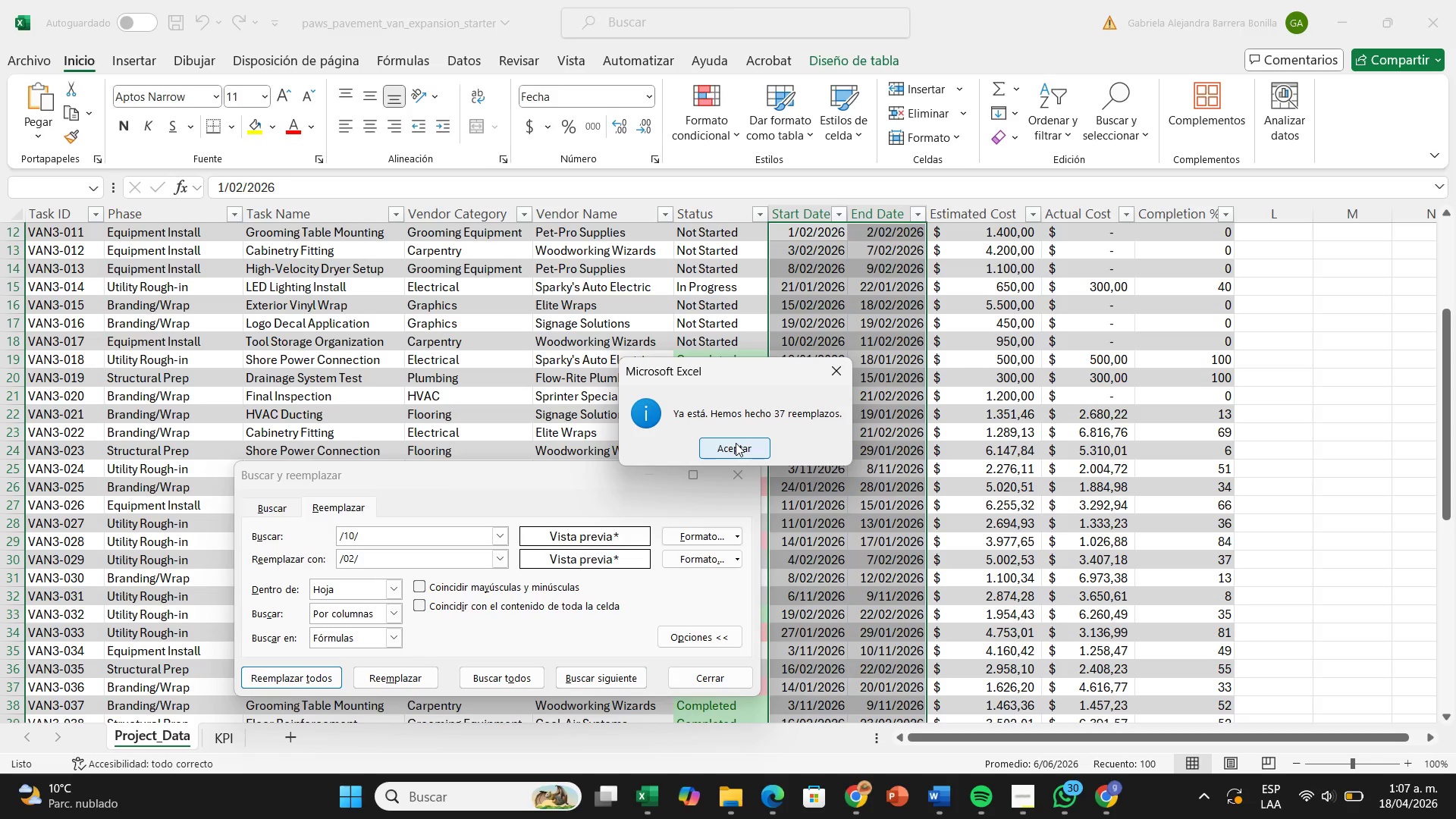 
left_click([736, 443])
 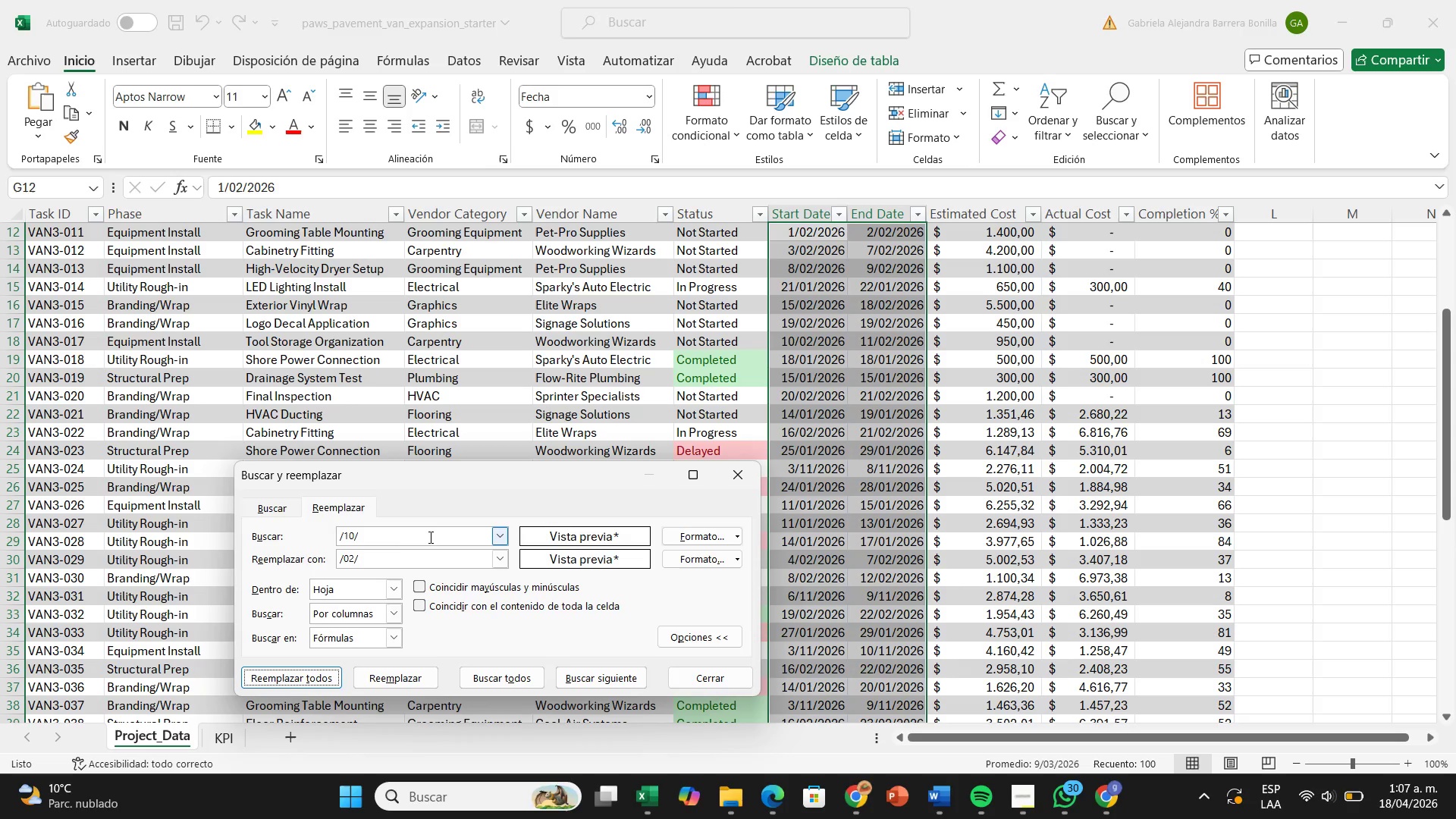 
wait(5.3)
 